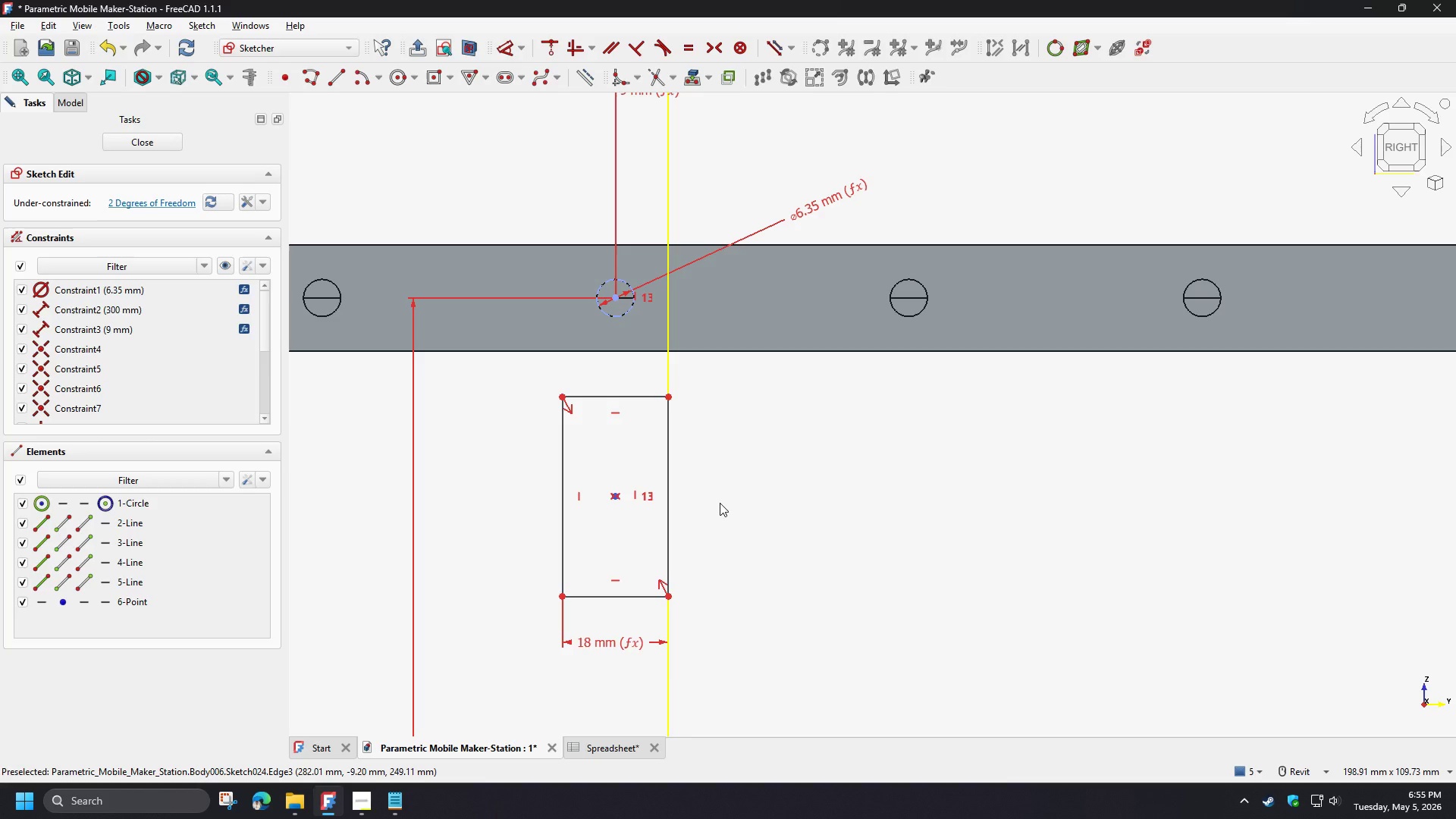 
wait(9.19)
 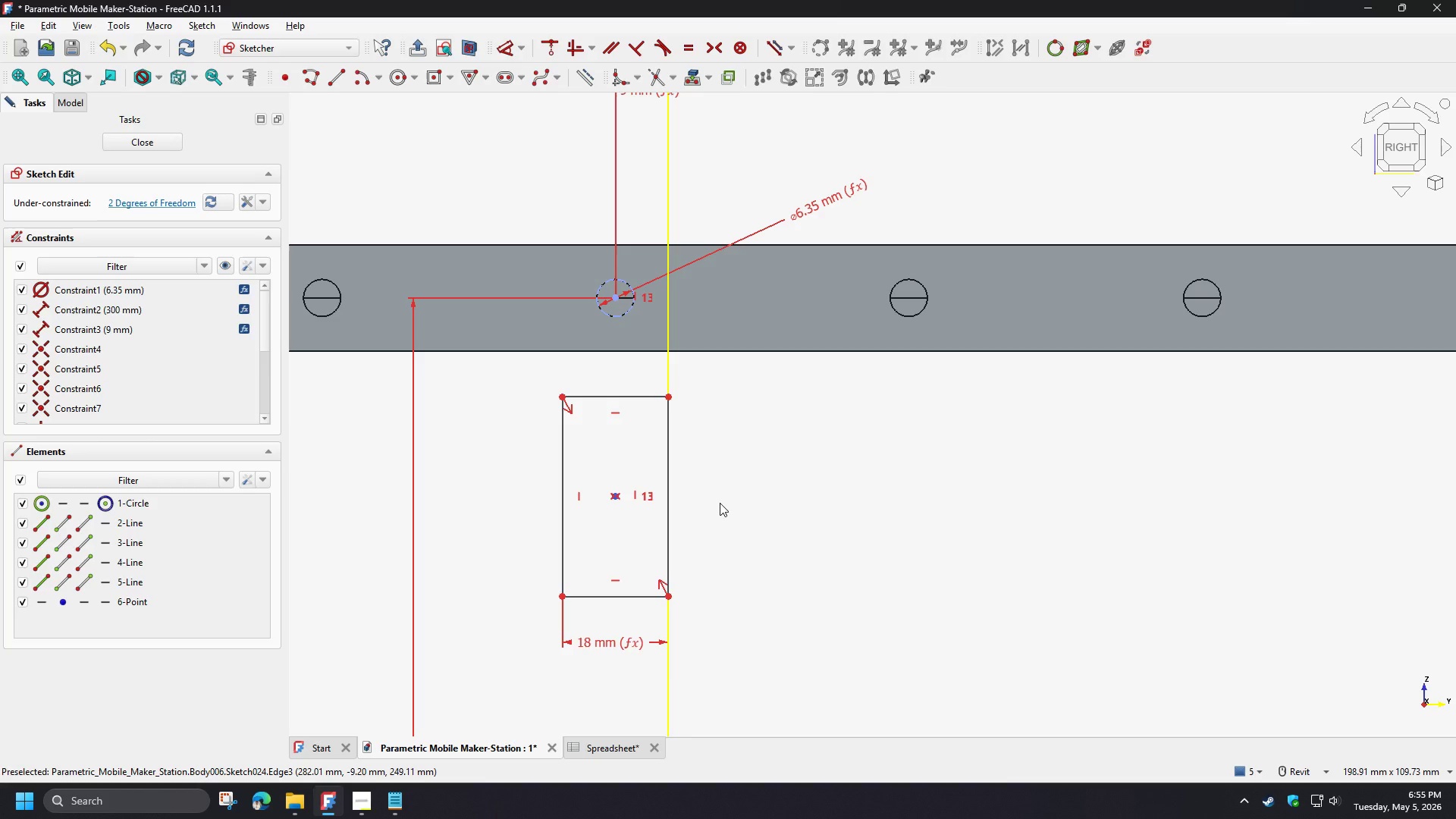 
left_click([668, 450])
 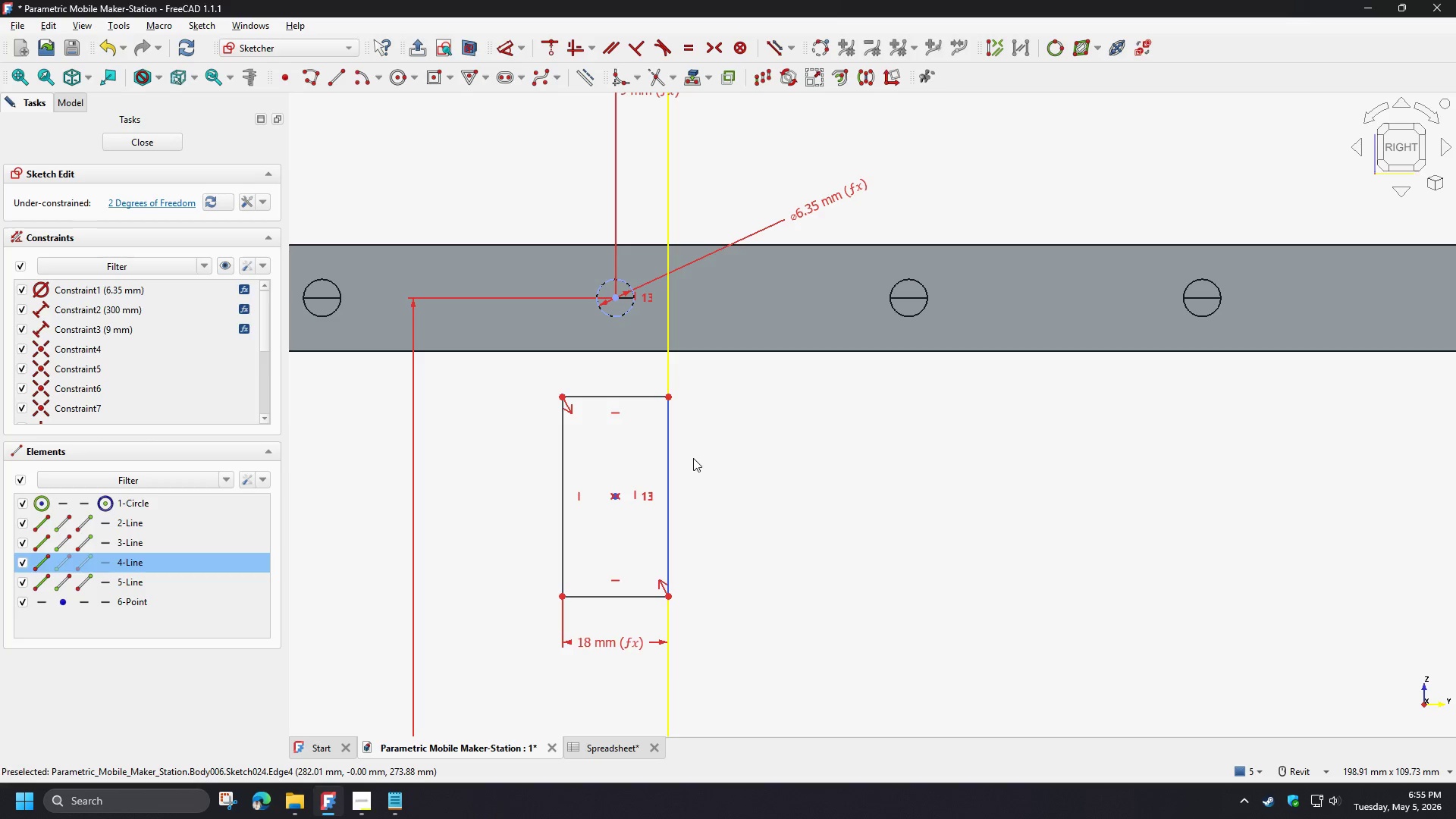 
key(D)
 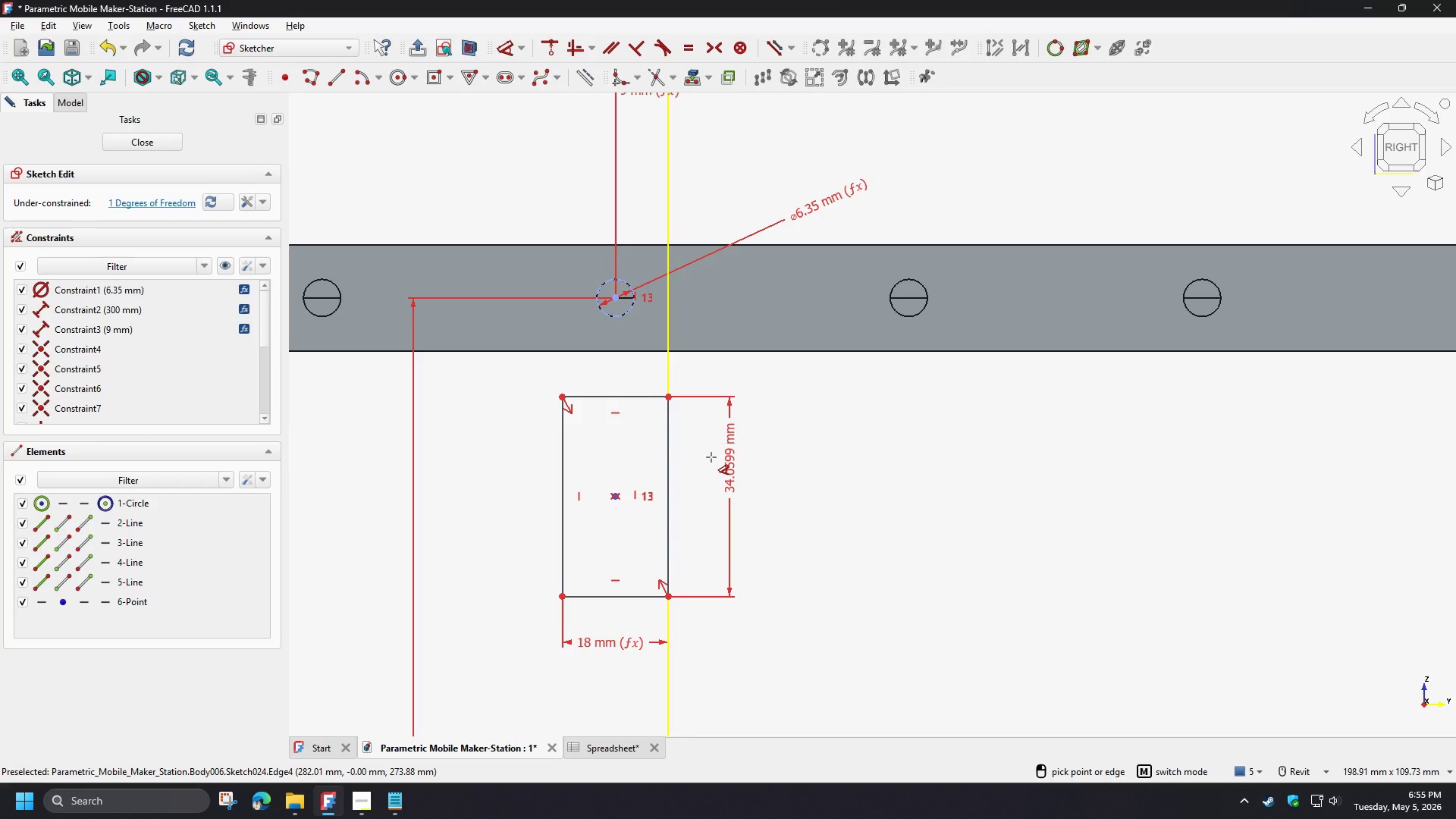 
right_click([711, 457])
 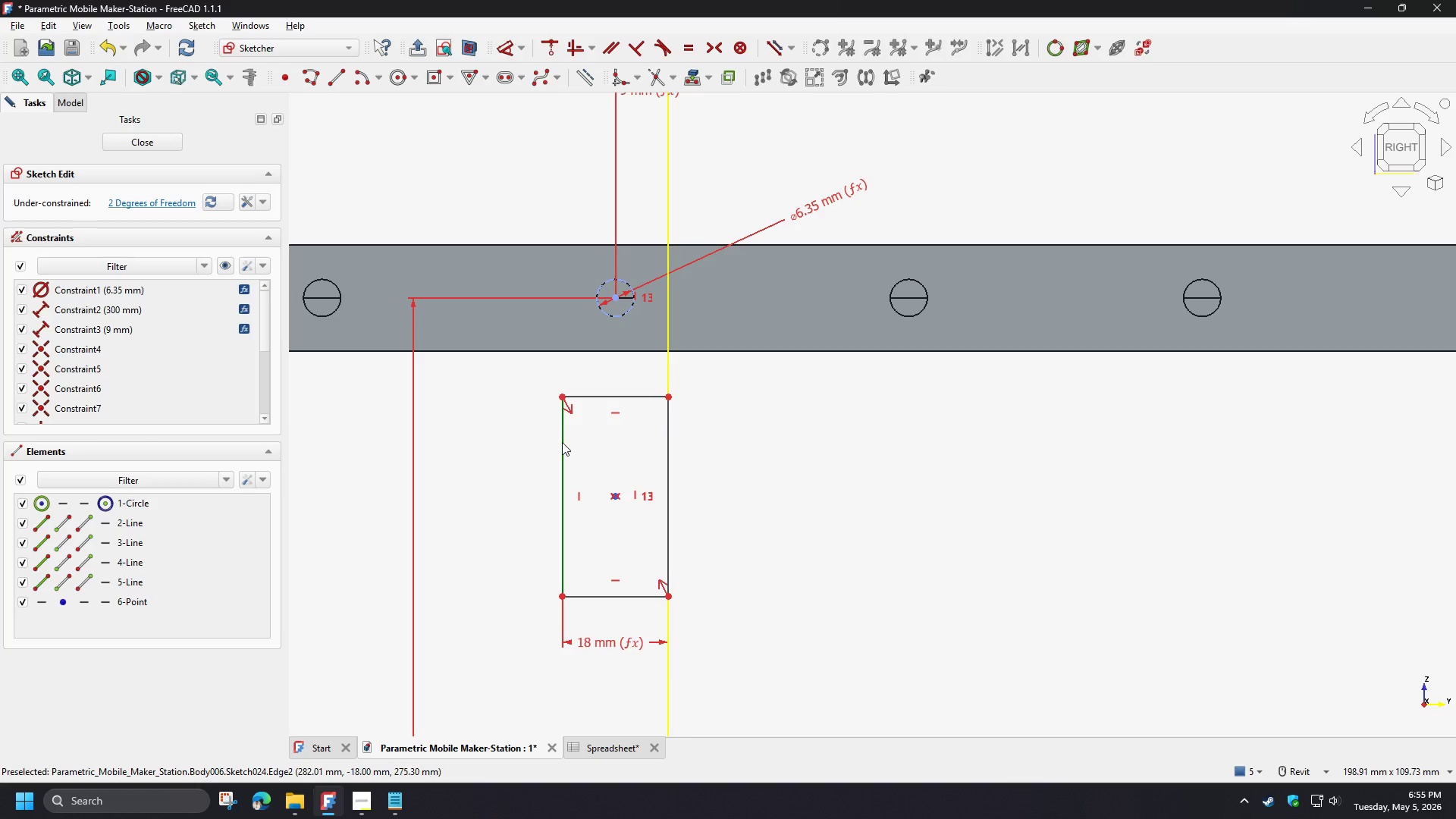 
key(D)
 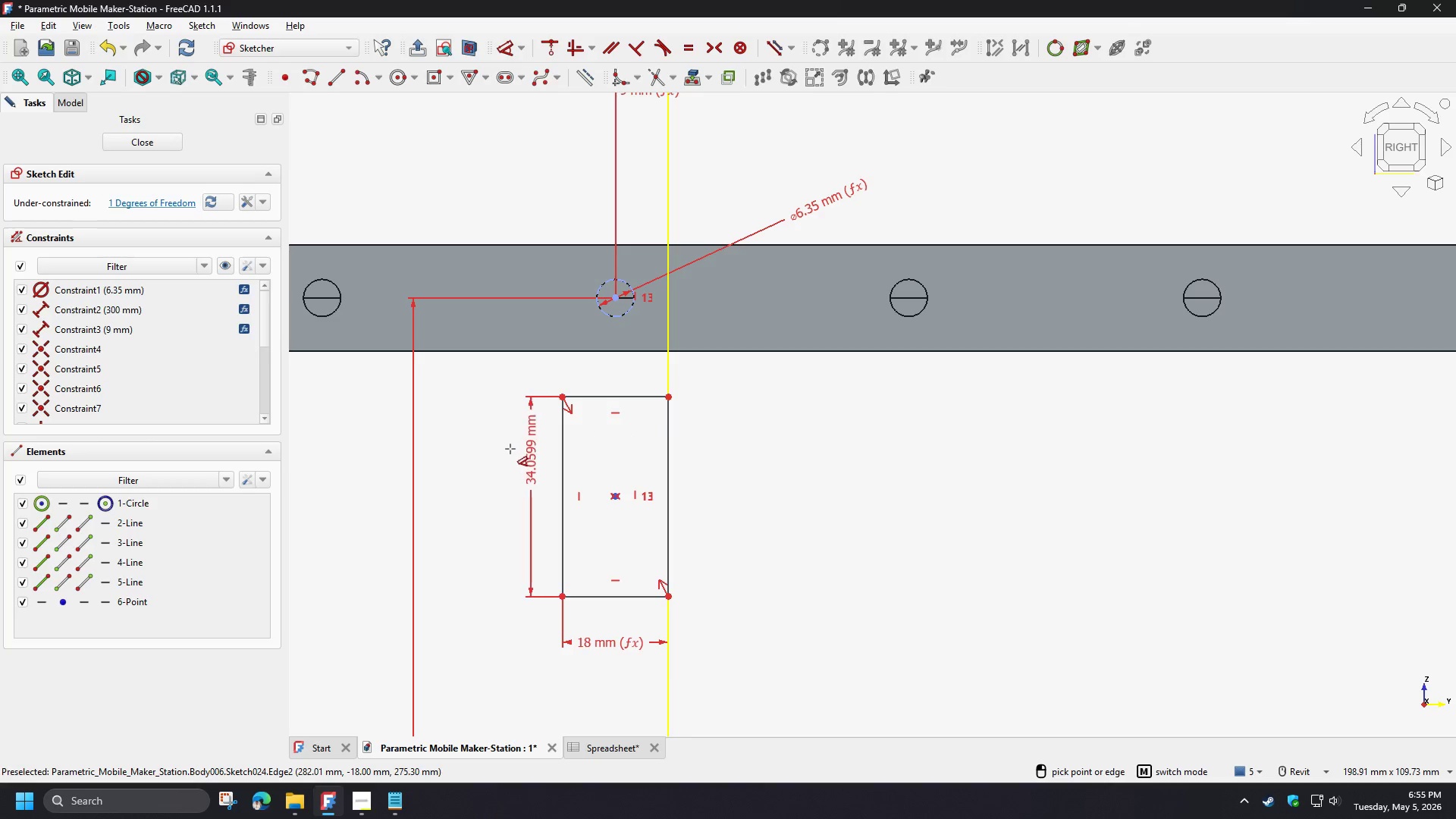 
left_click([506, 448])
 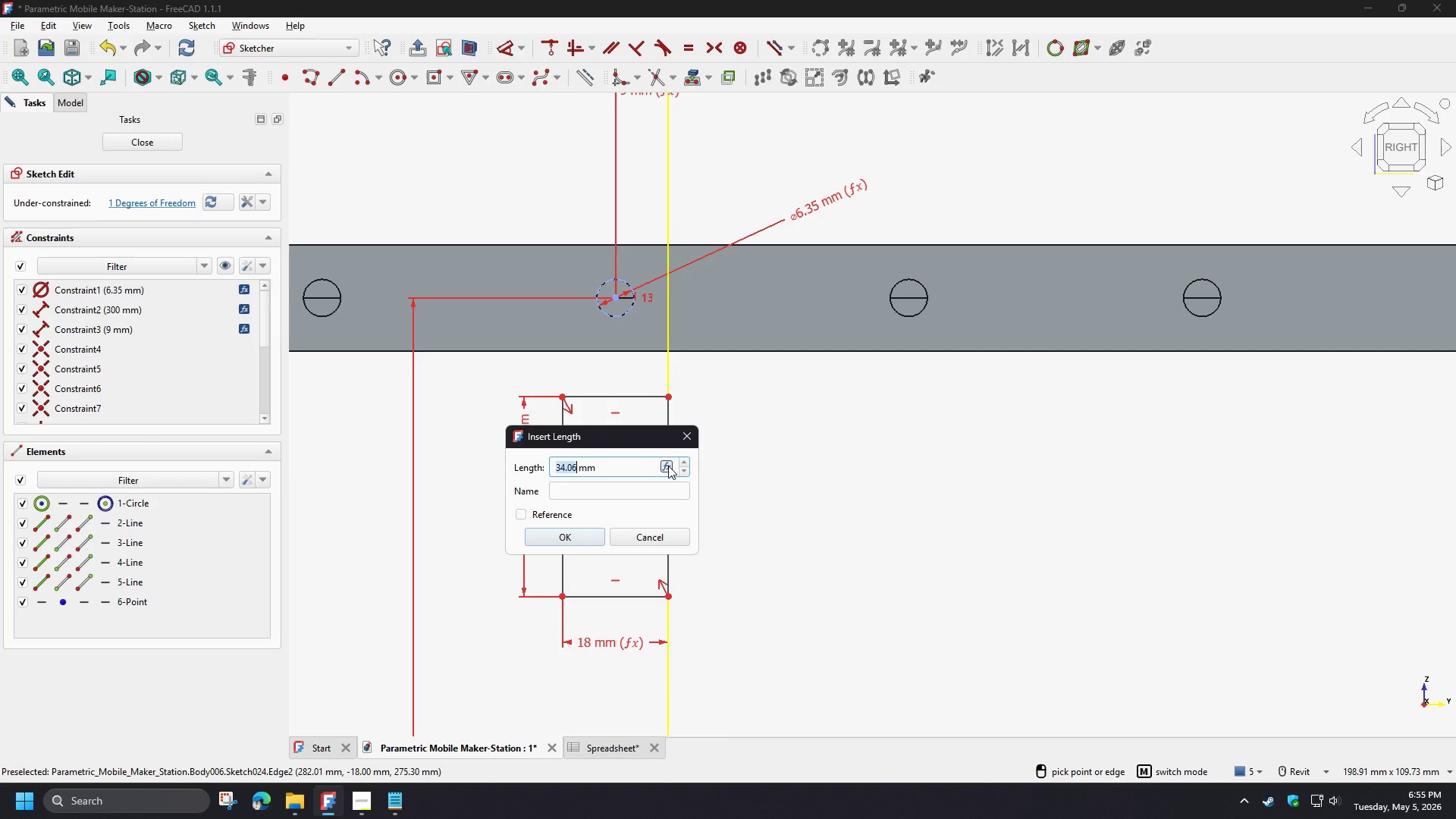 
left_click([668, 464])
 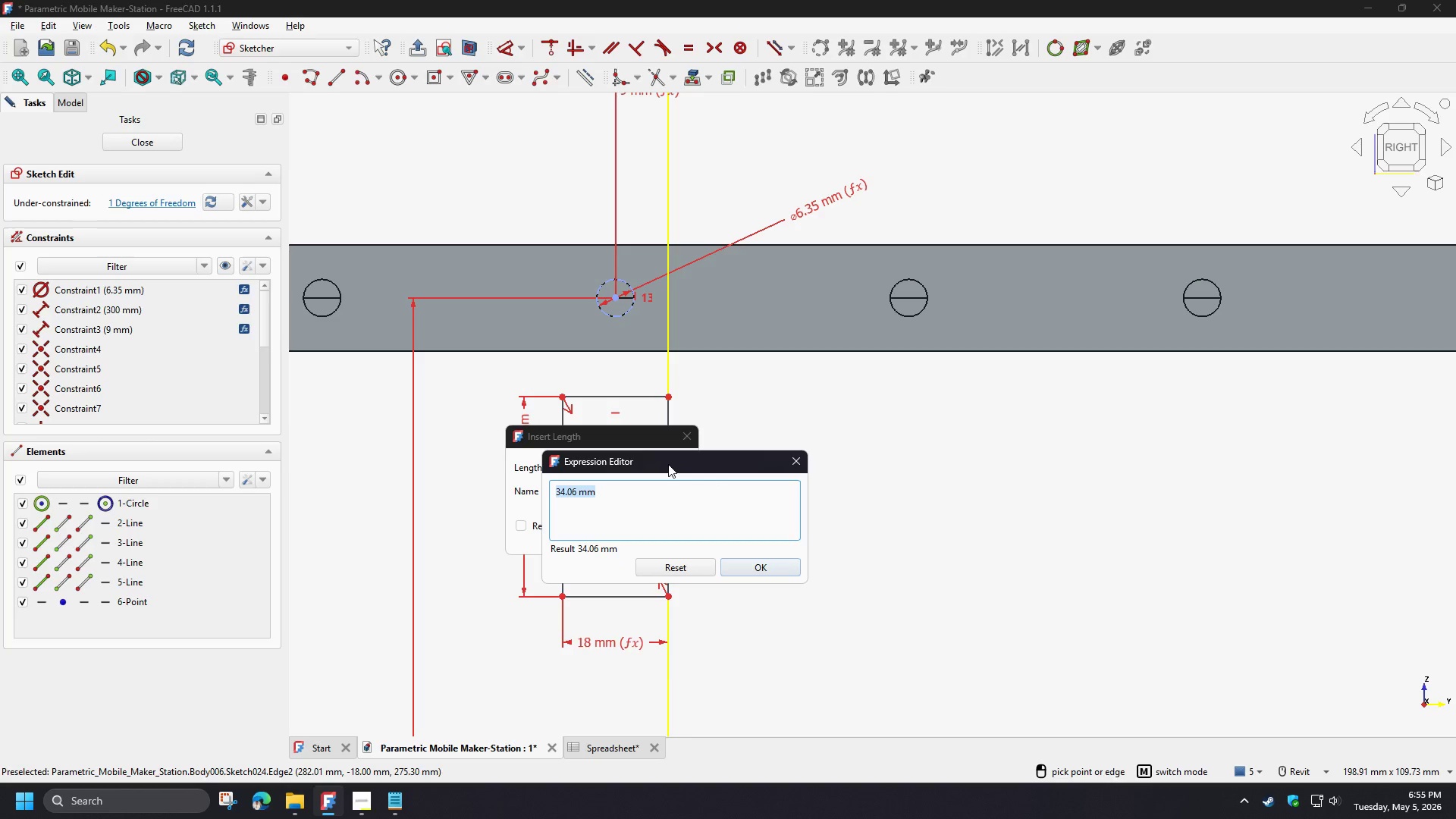 
type(sp)
 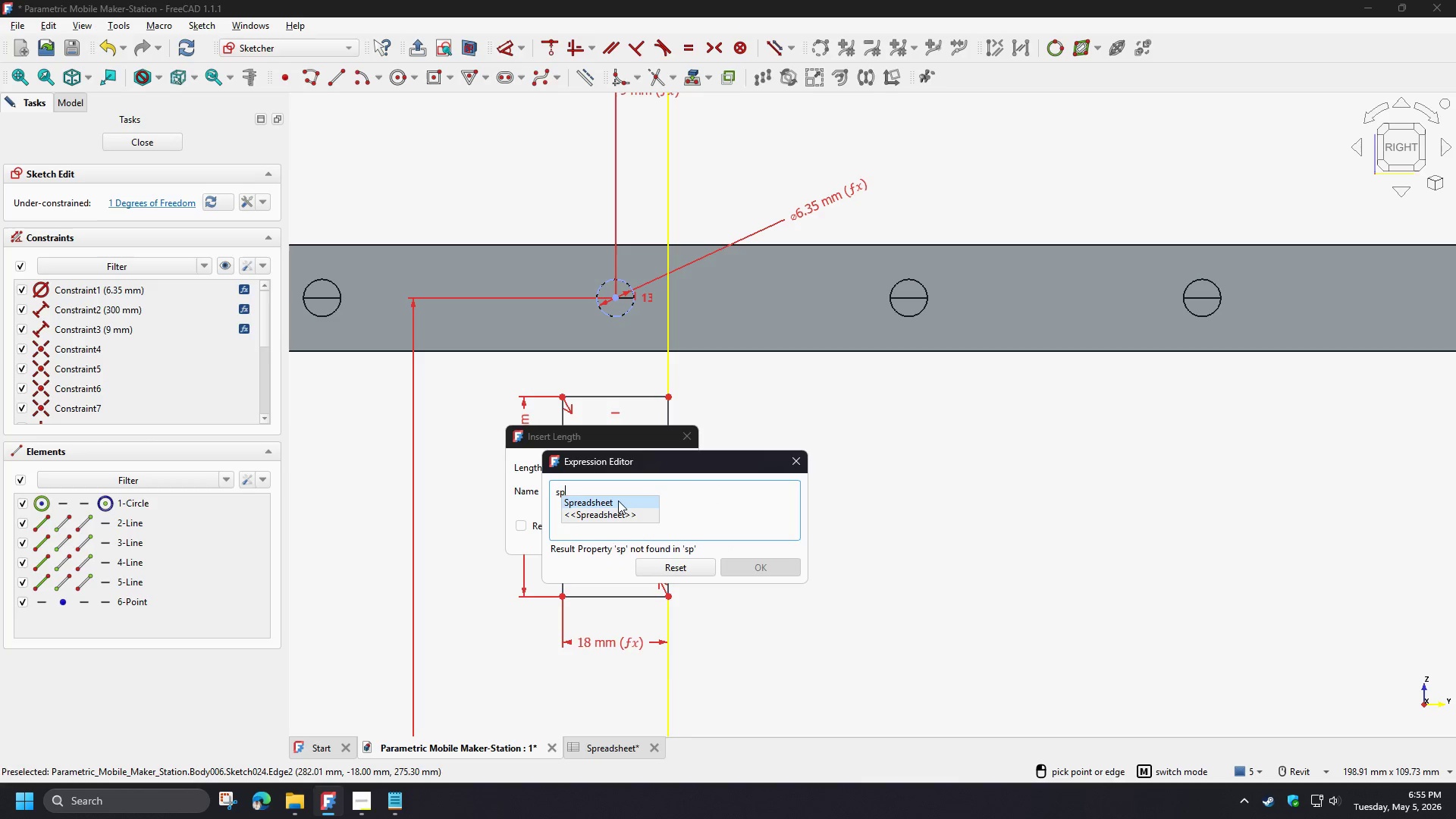 
left_click([617, 502])
 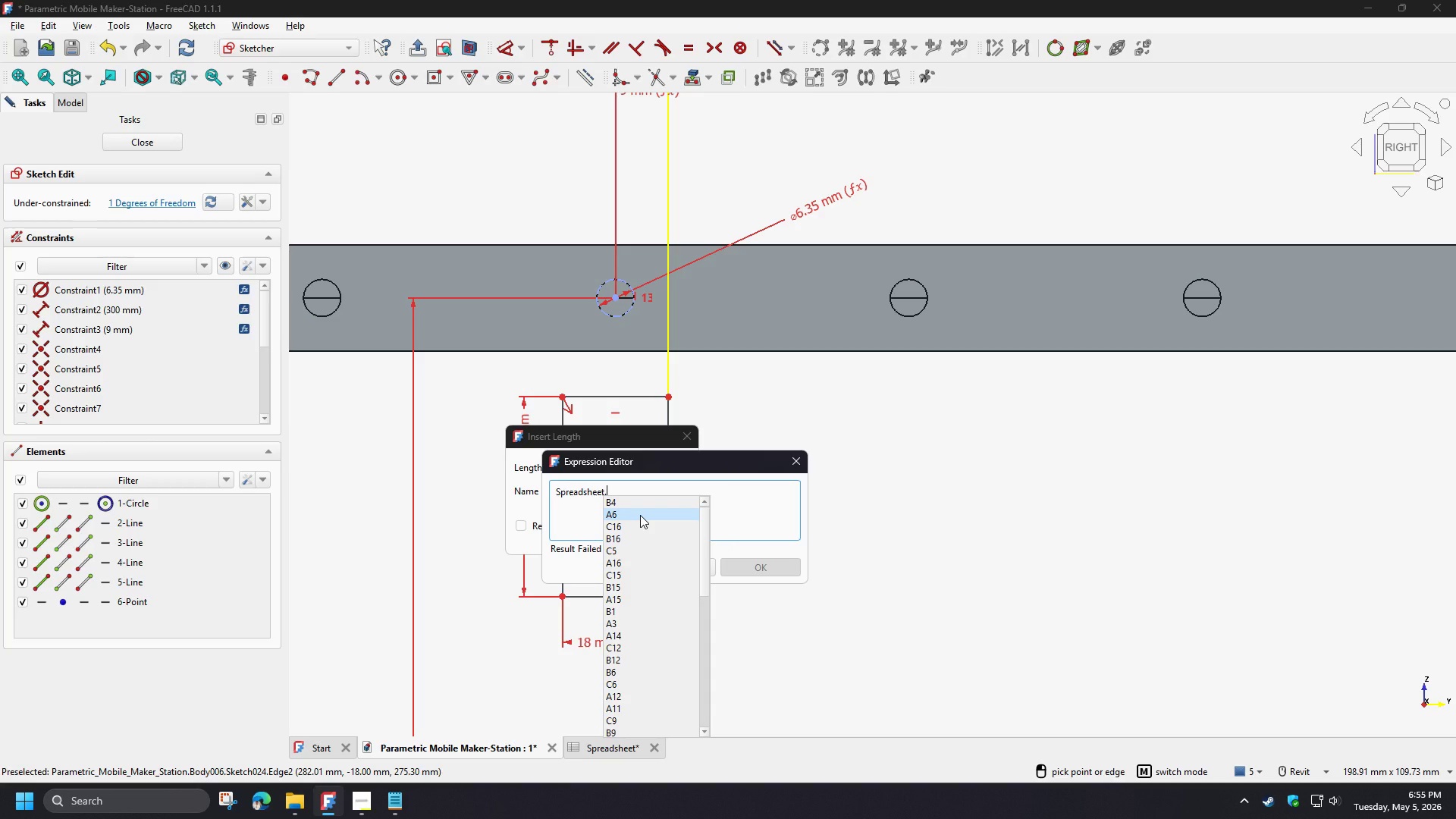 
type(th)
 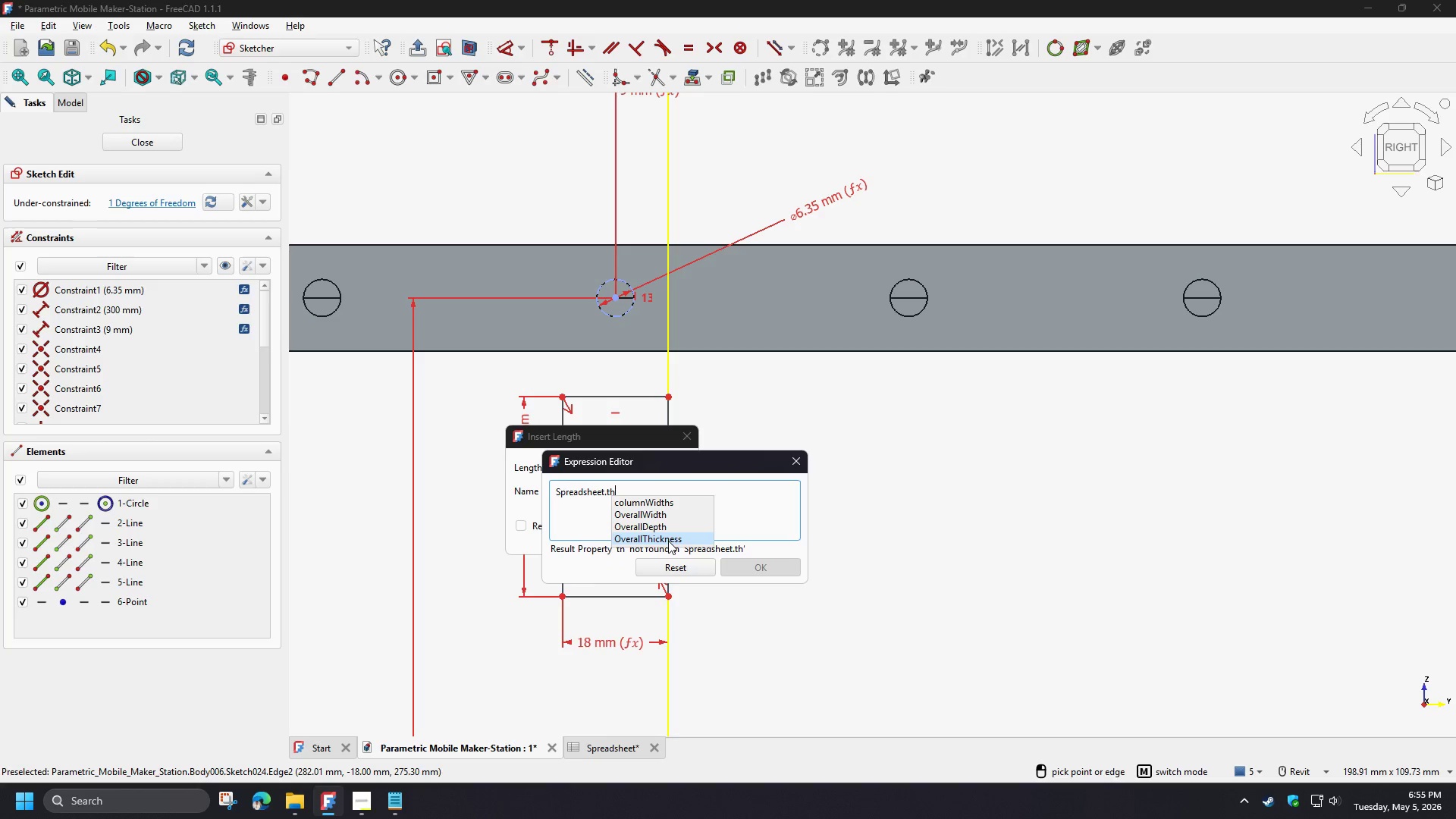 
left_click([668, 541])
 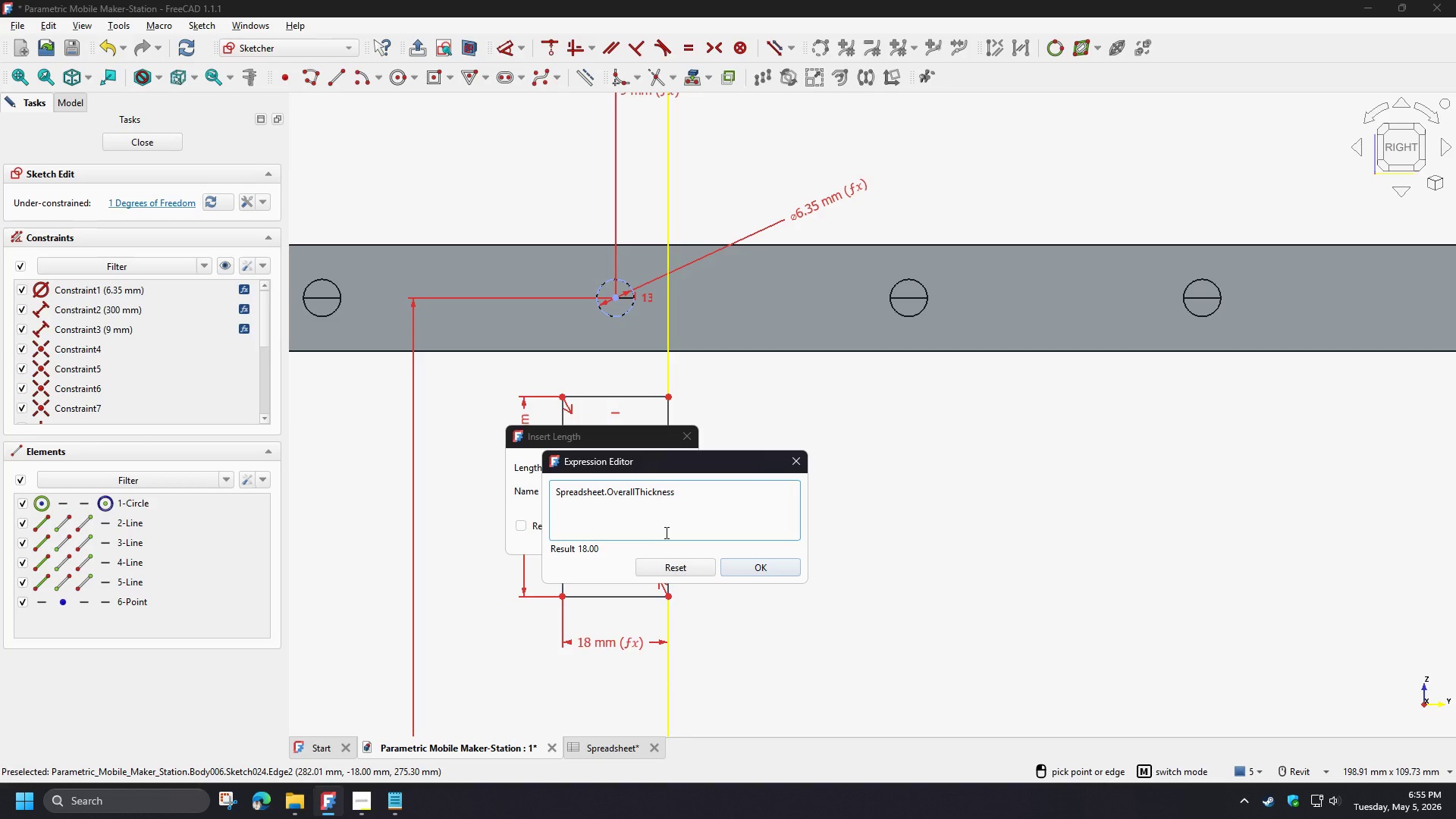 
key(NumpadAdd)
 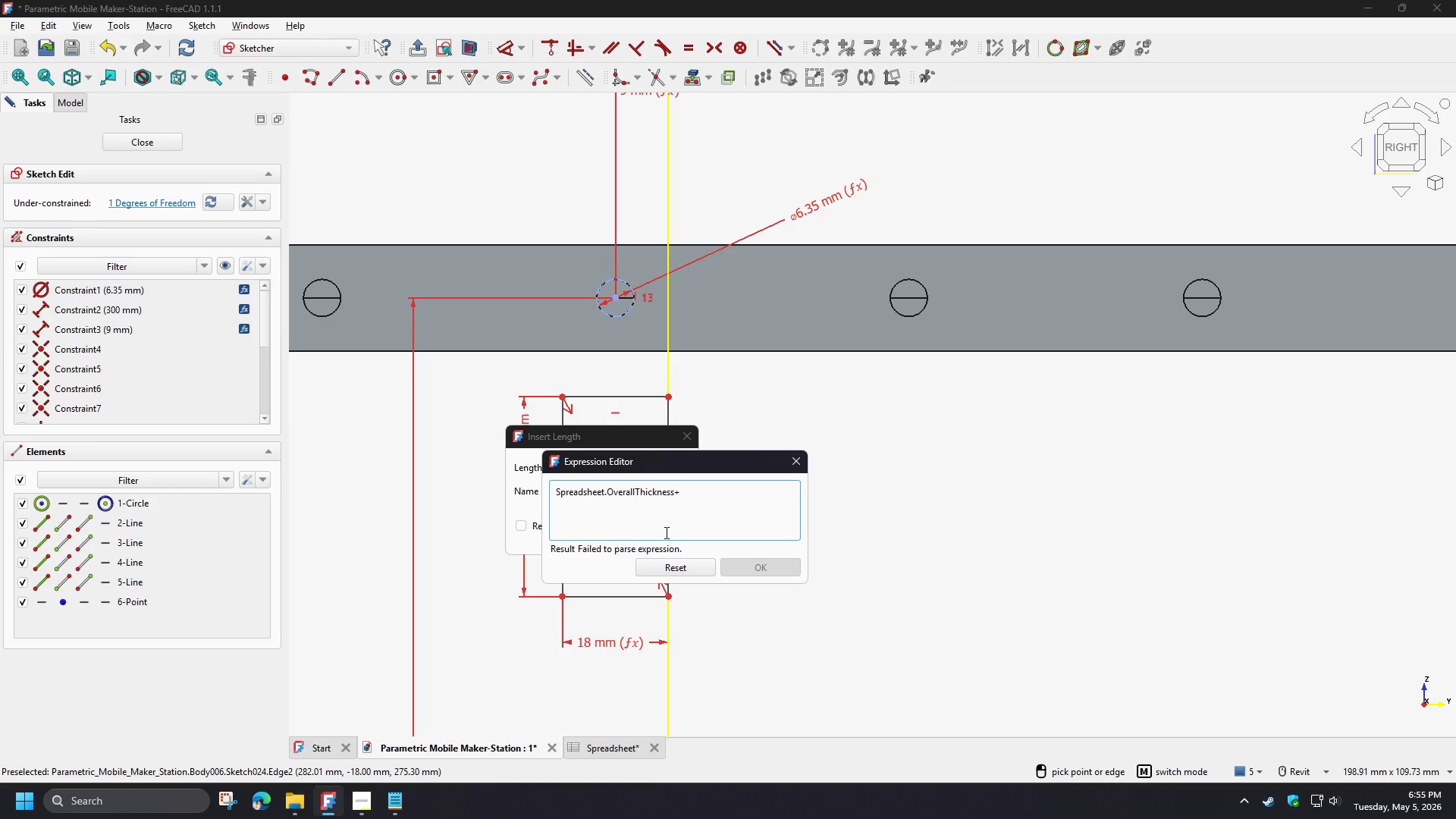 
key(Numpad1)
 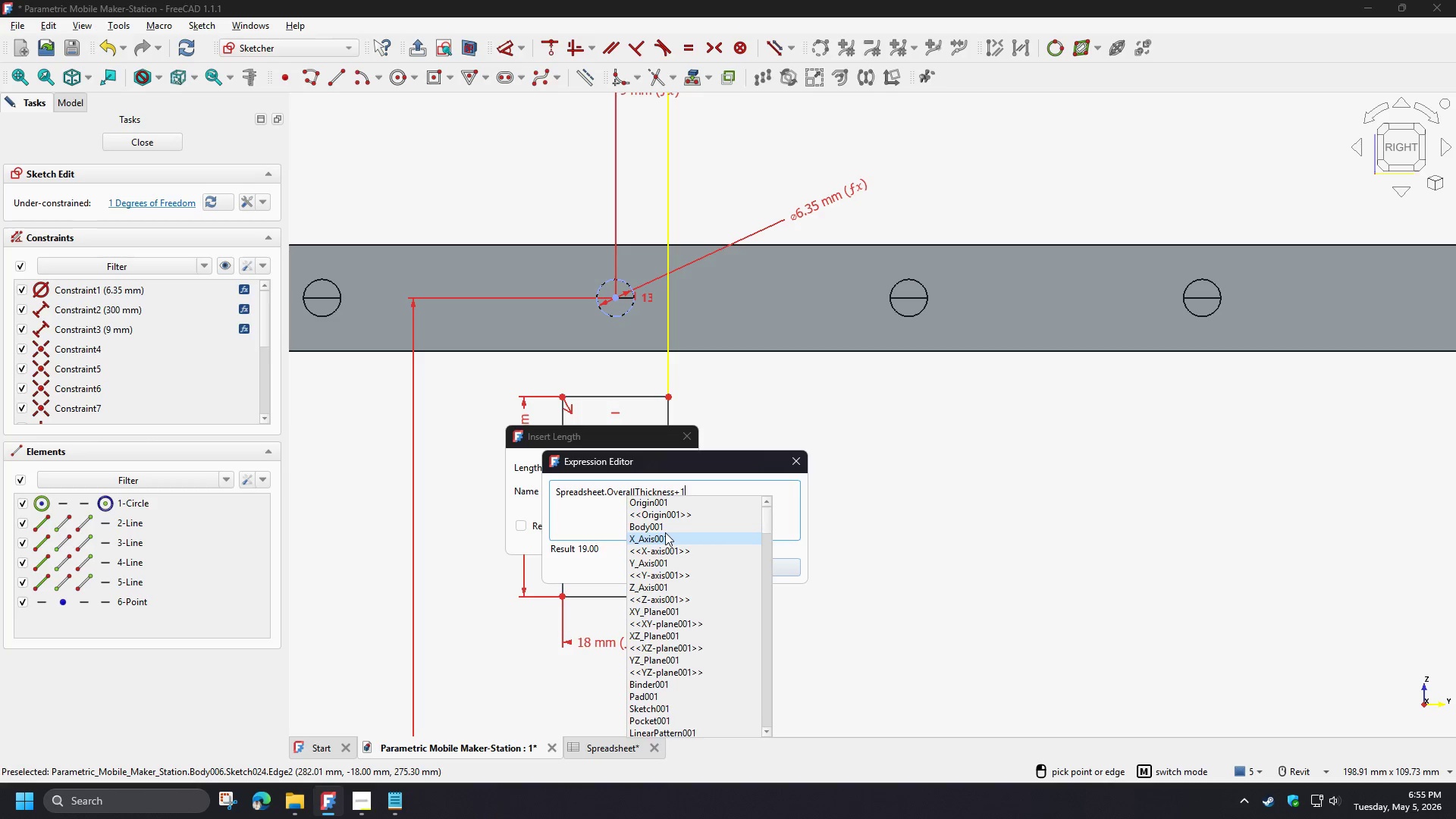 
key(Numpad0)
 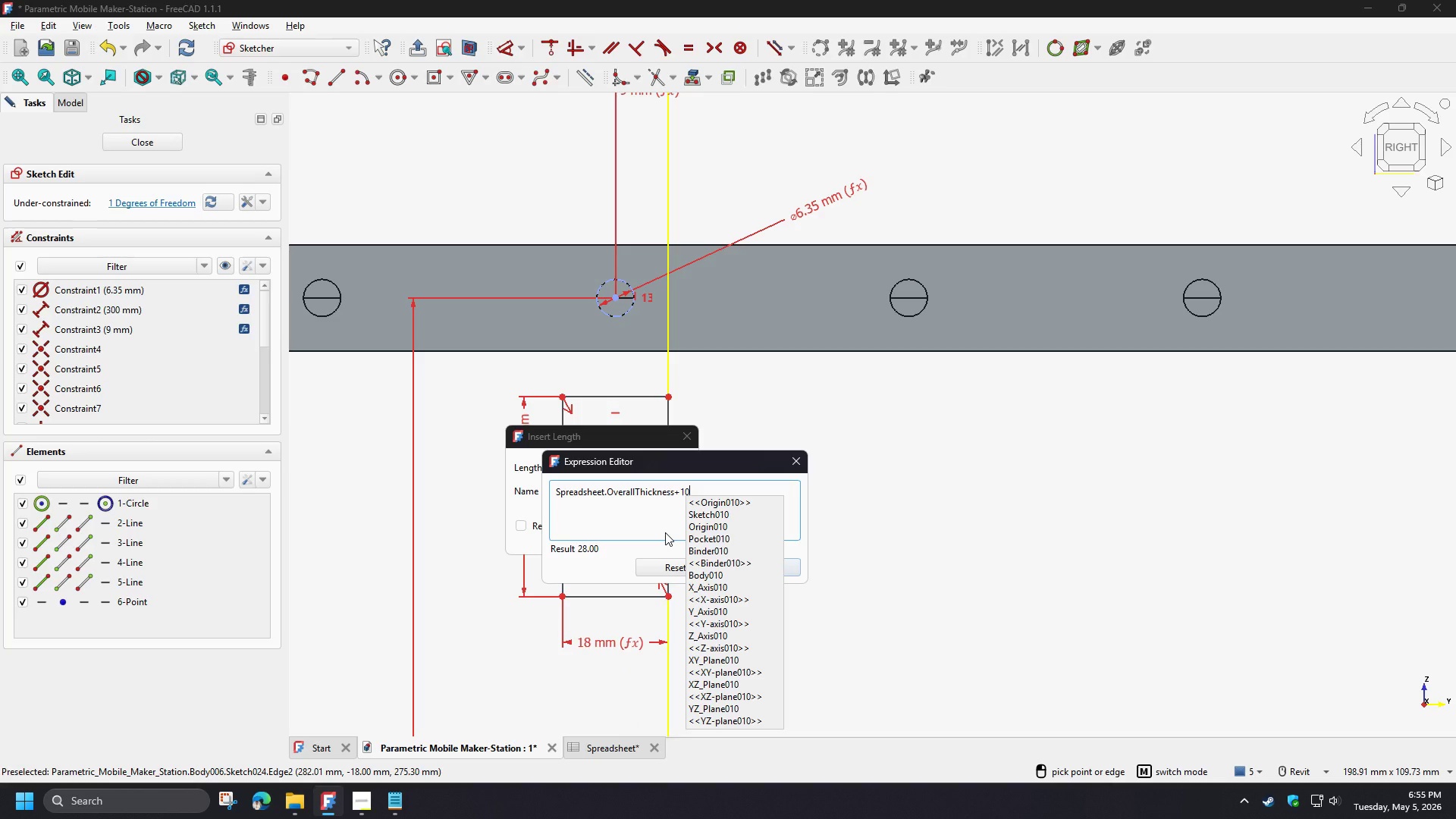 
left_click([665, 532])
 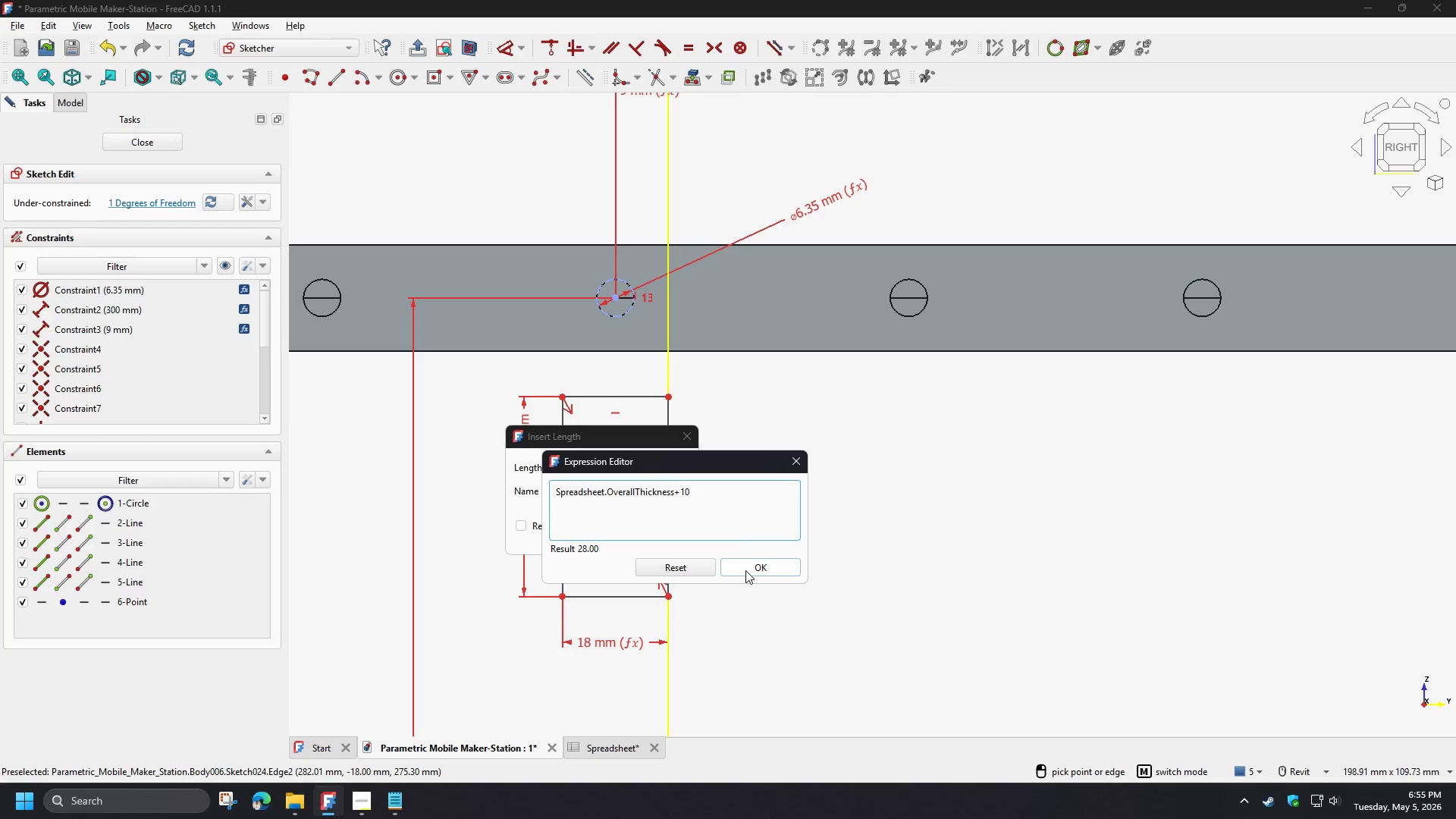 
left_click([746, 570])
 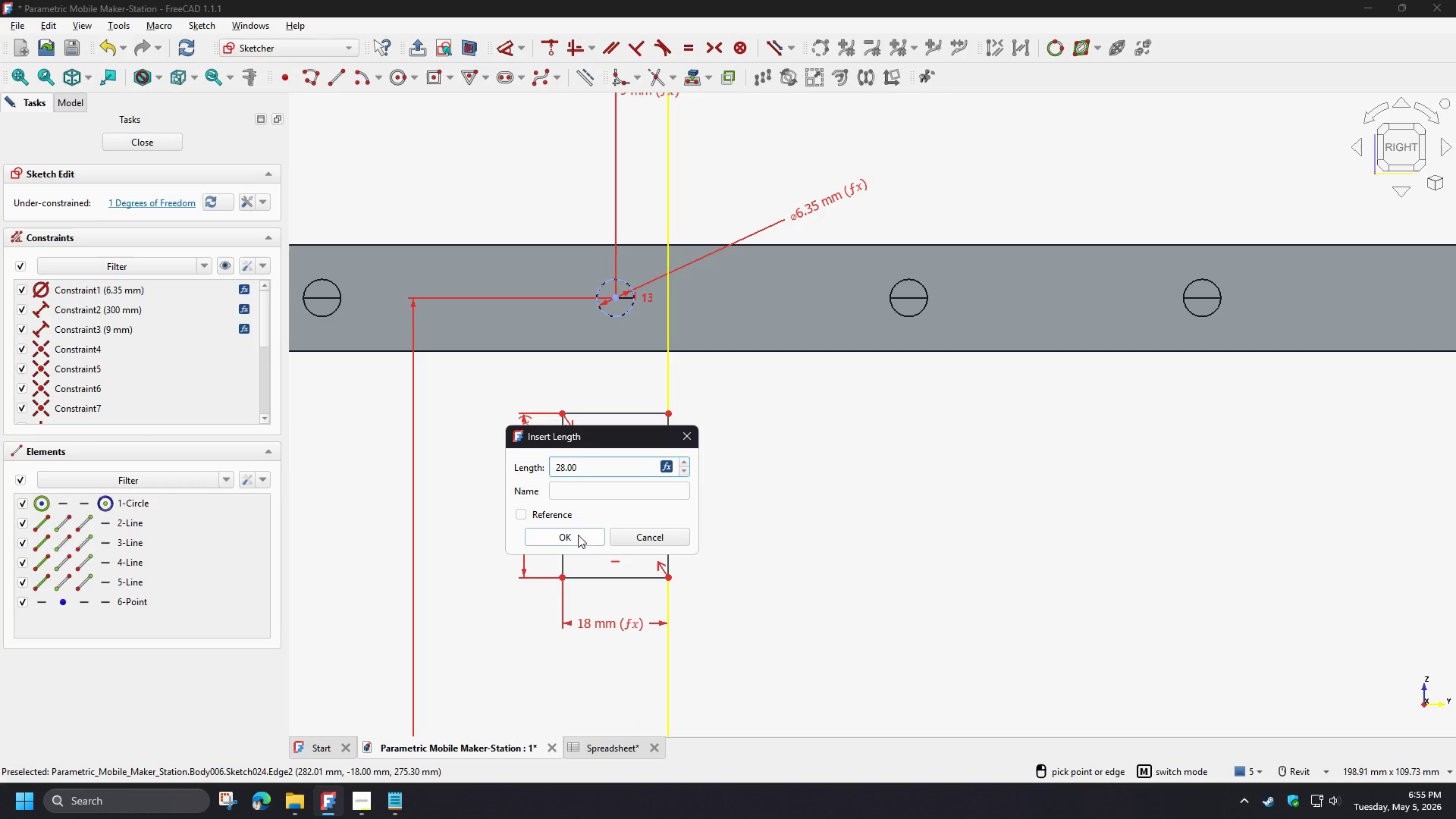 
left_click([568, 535])
 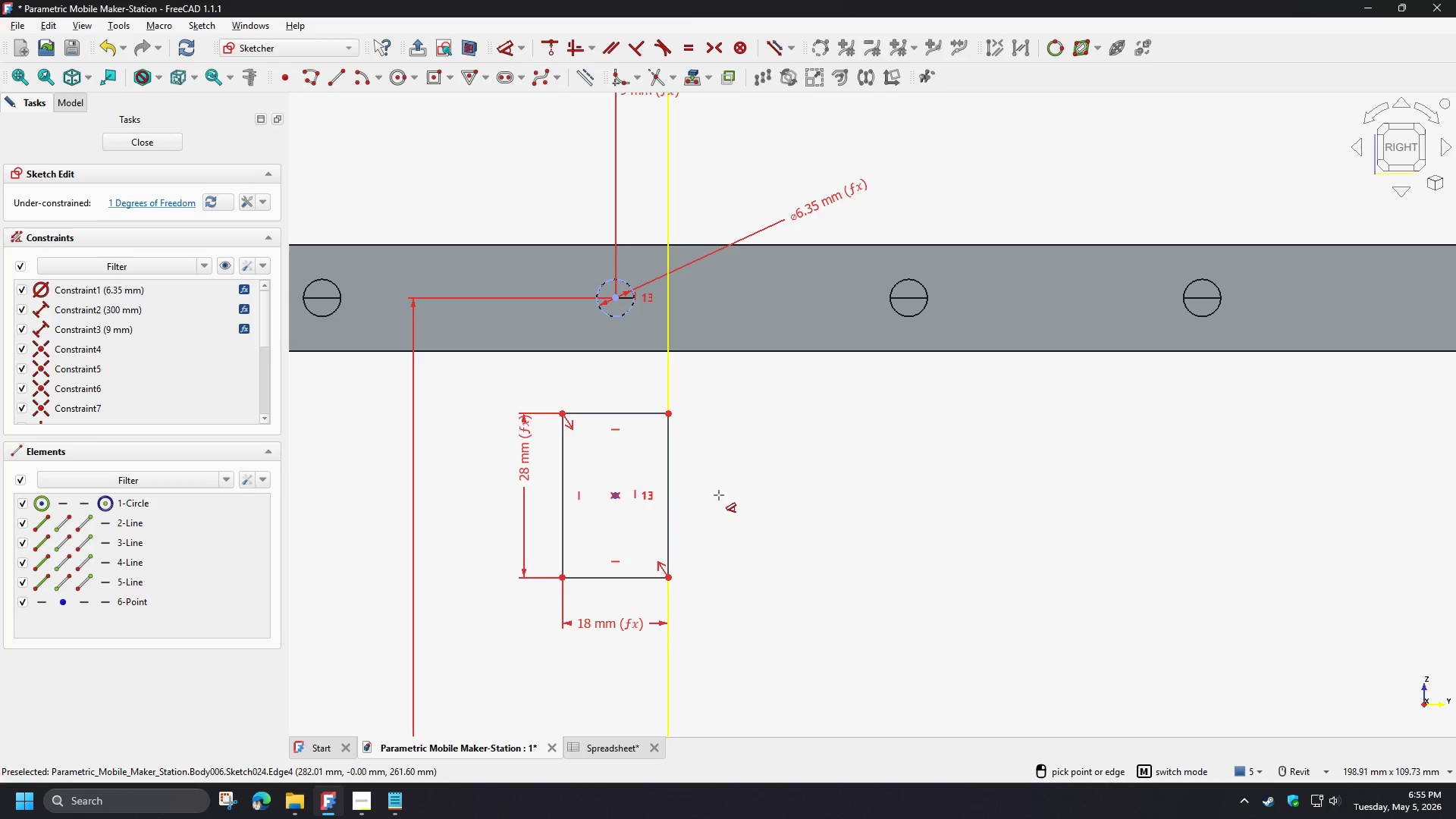 
right_click([719, 481])
 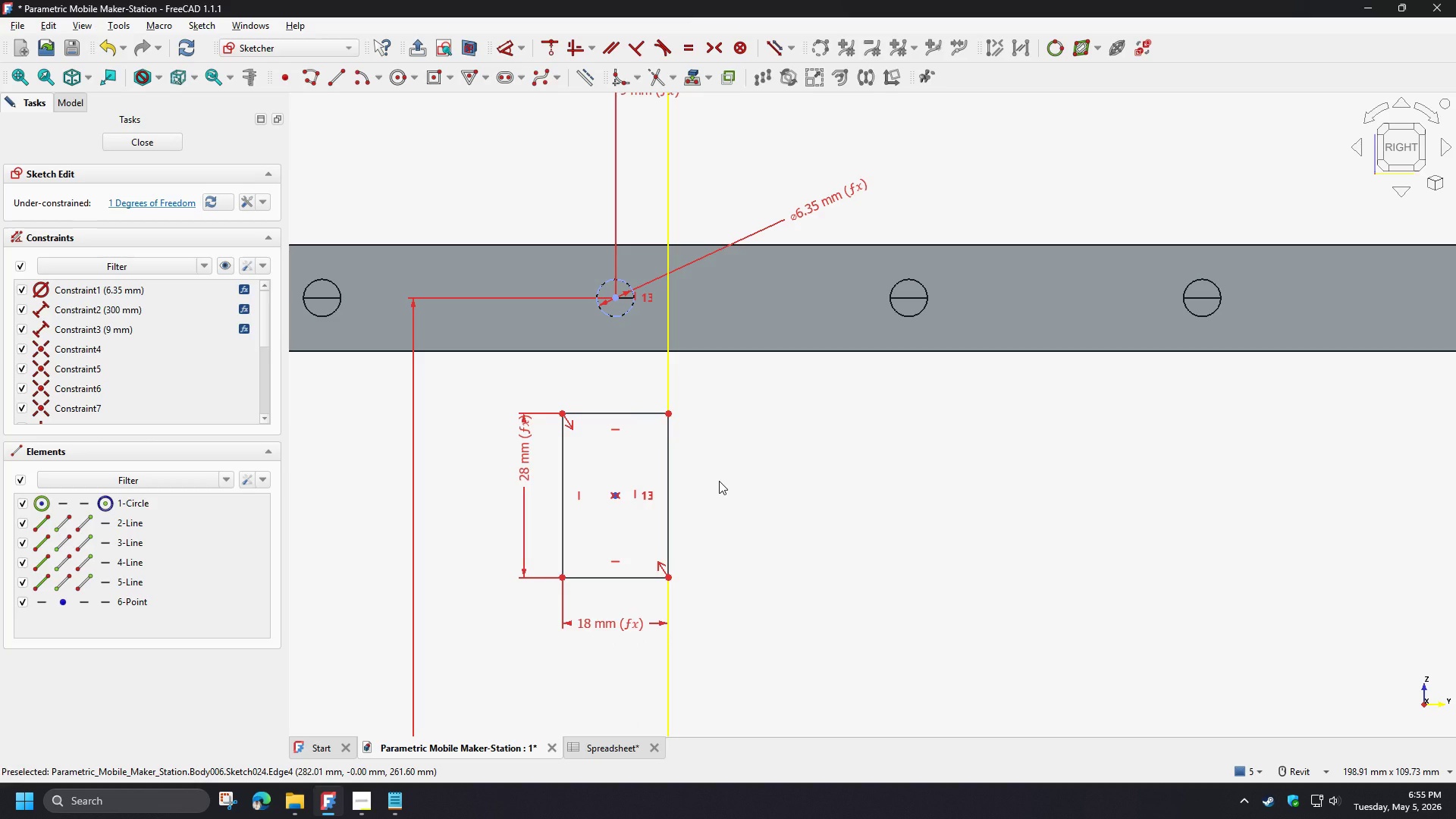 
wait(7.67)
 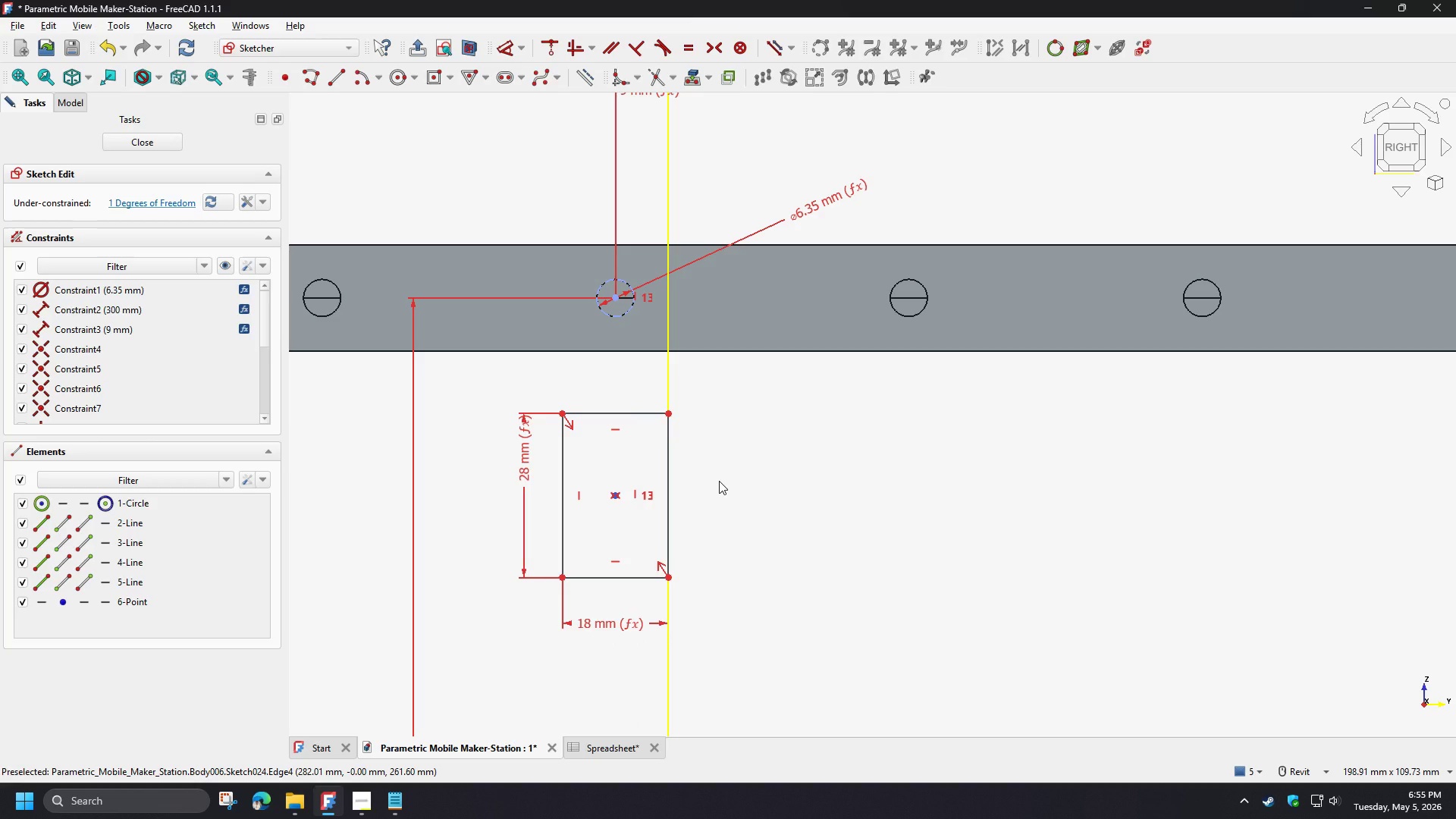 
left_click_drag(start_coordinate=[562, 476], to_coordinate=[560, 472])
 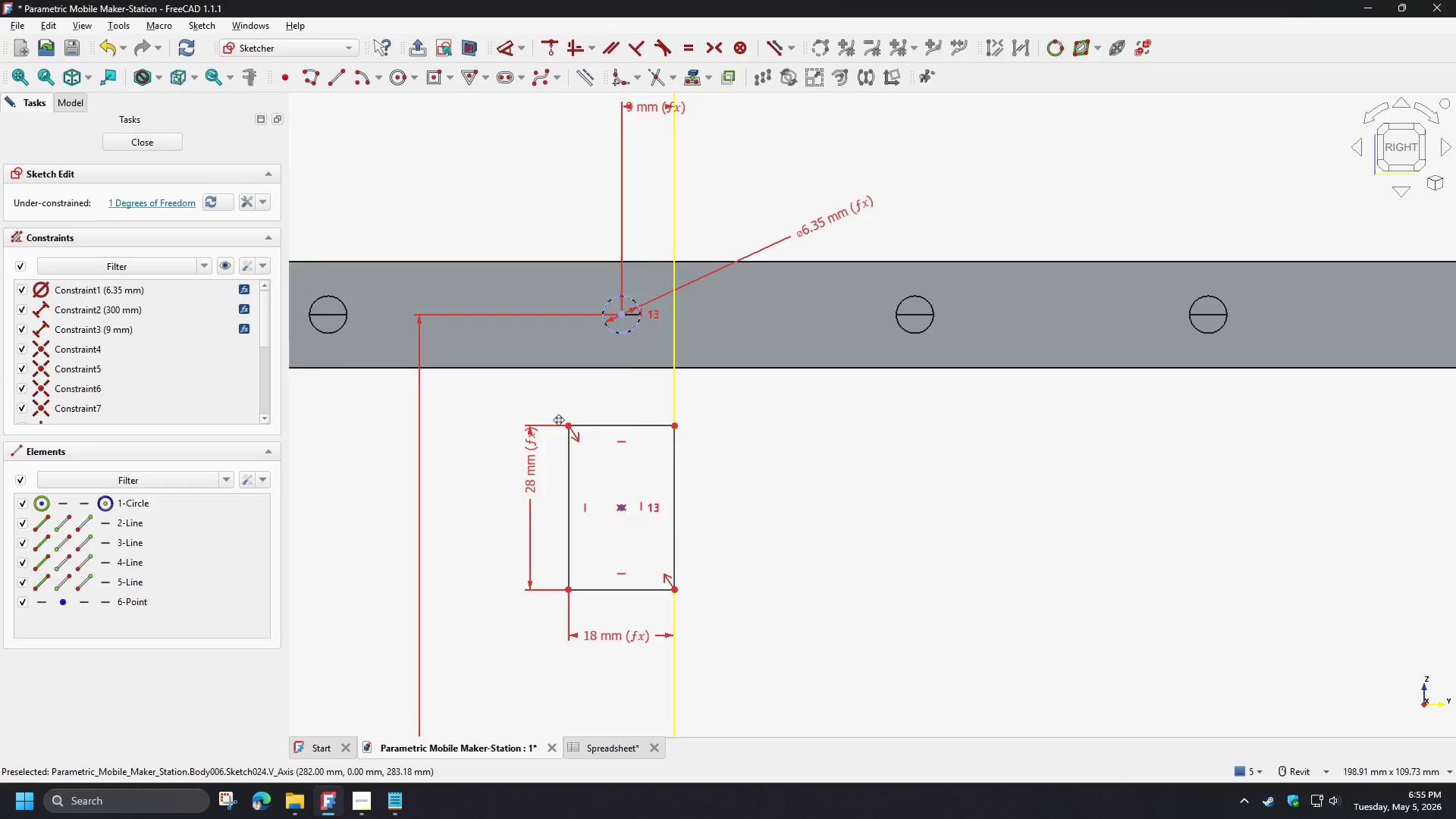 
scroll: coordinate [561, 436], scroll_direction: up, amount: 1.0
 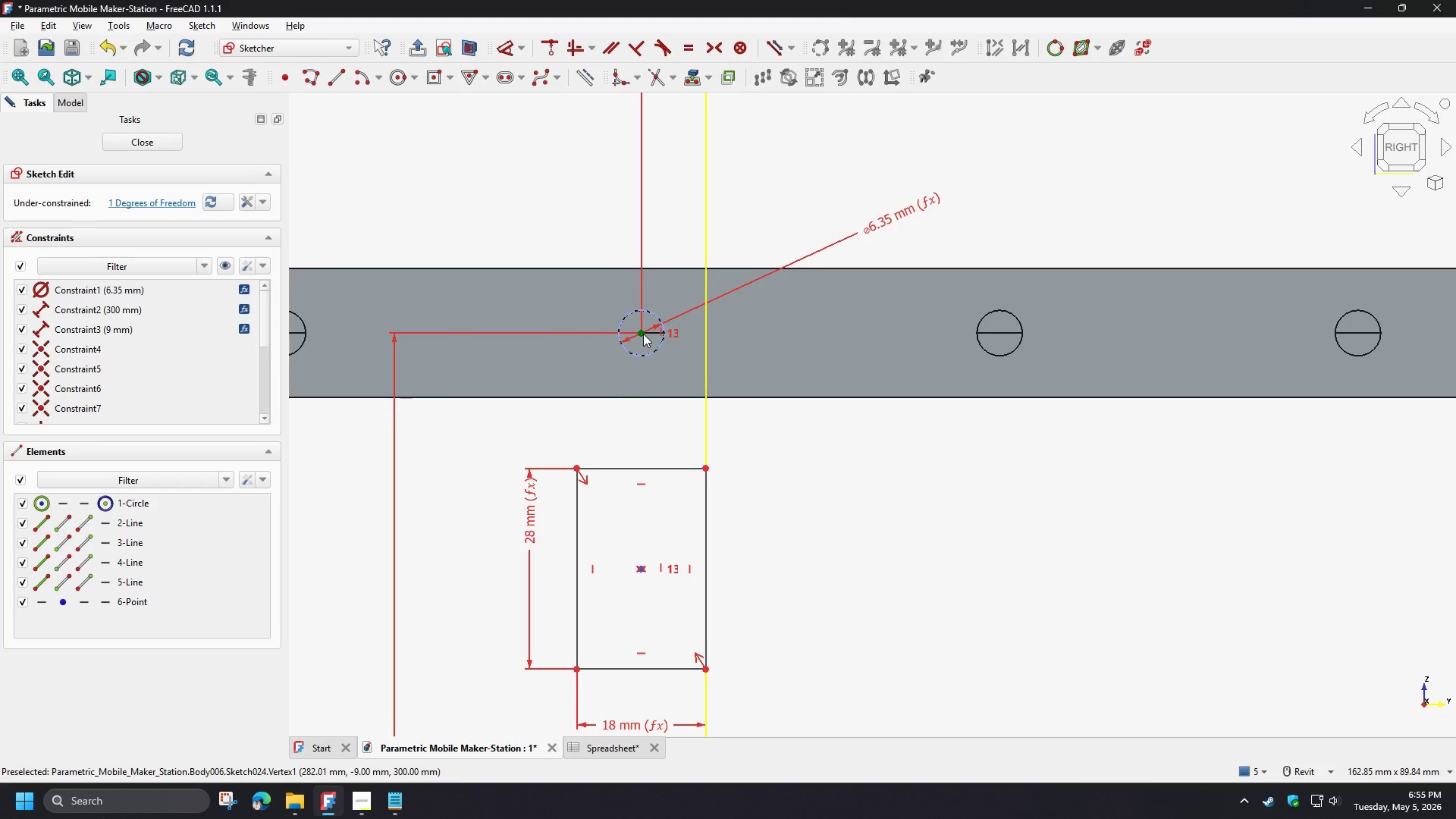 
left_click([643, 334])
 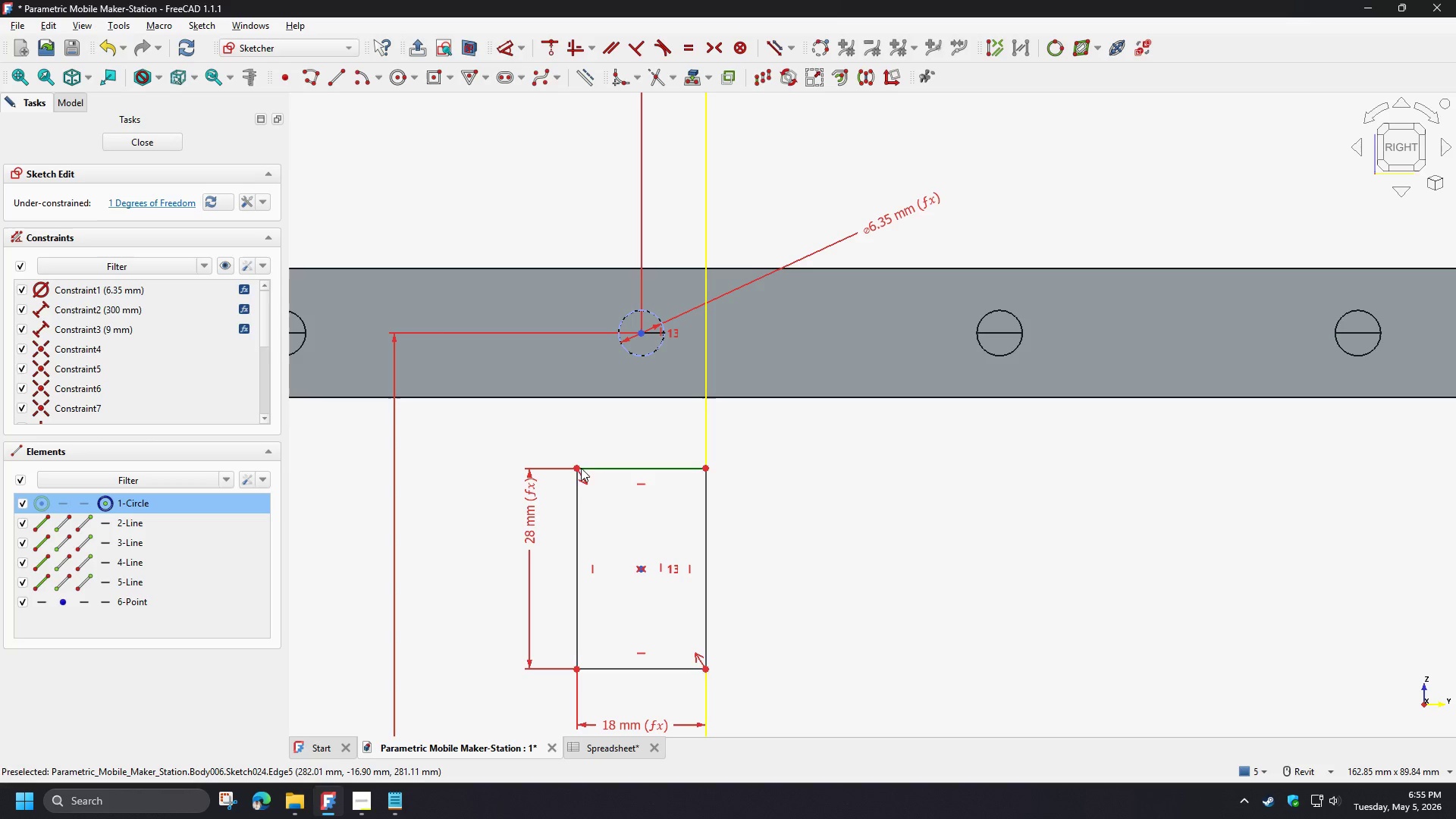 
left_click([577, 468])
 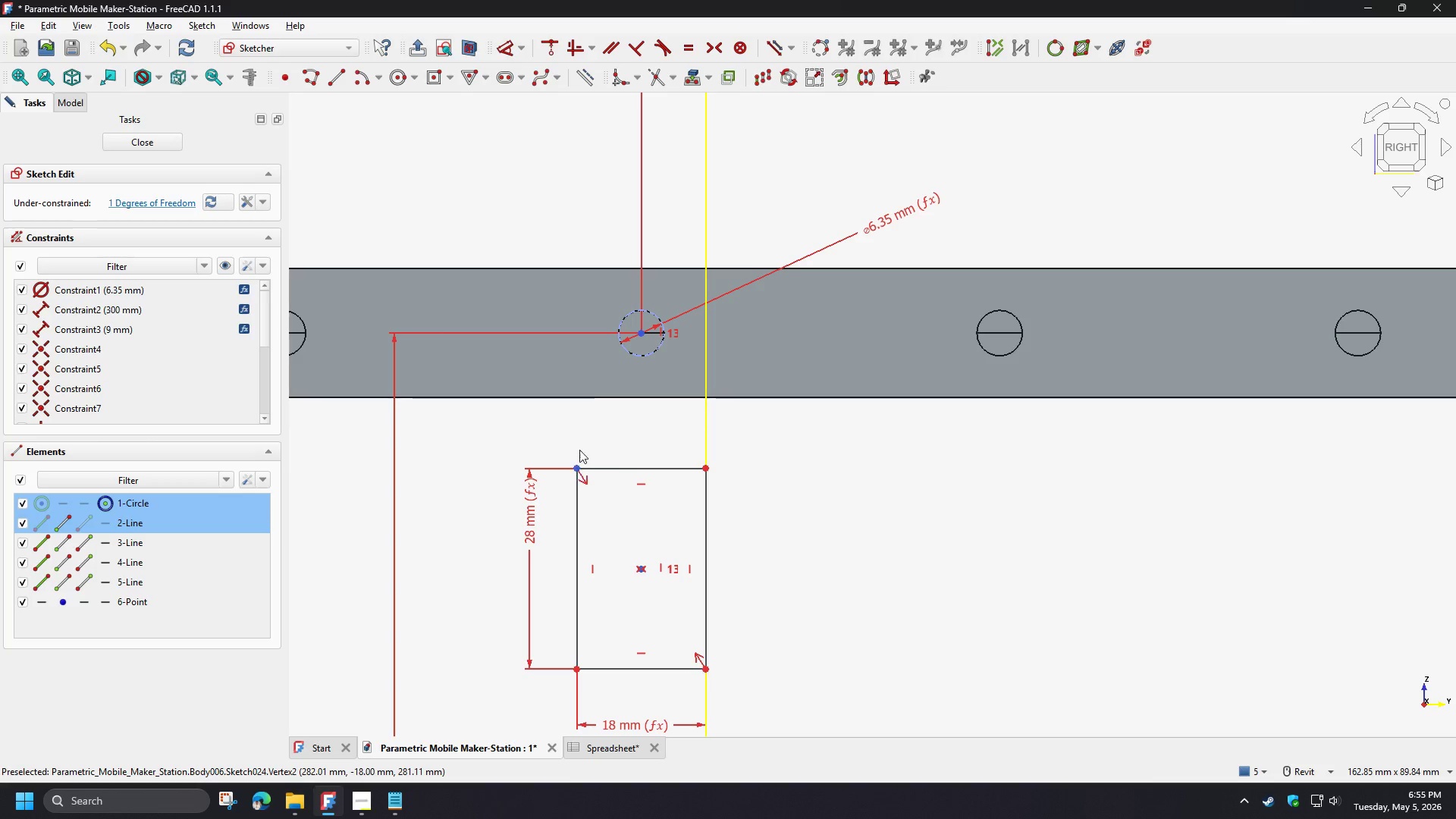 
key(D)
 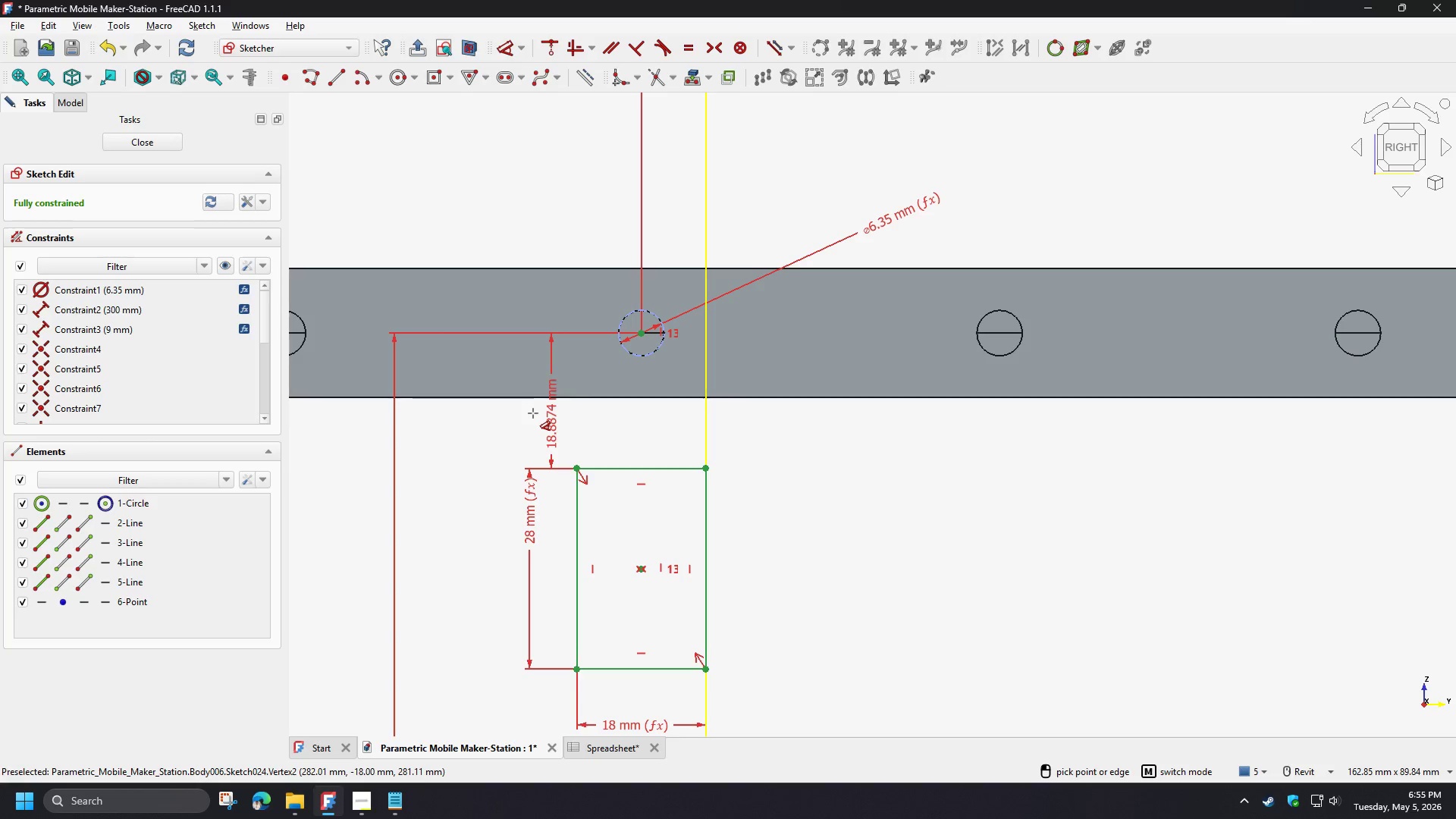 
left_click([533, 413])
 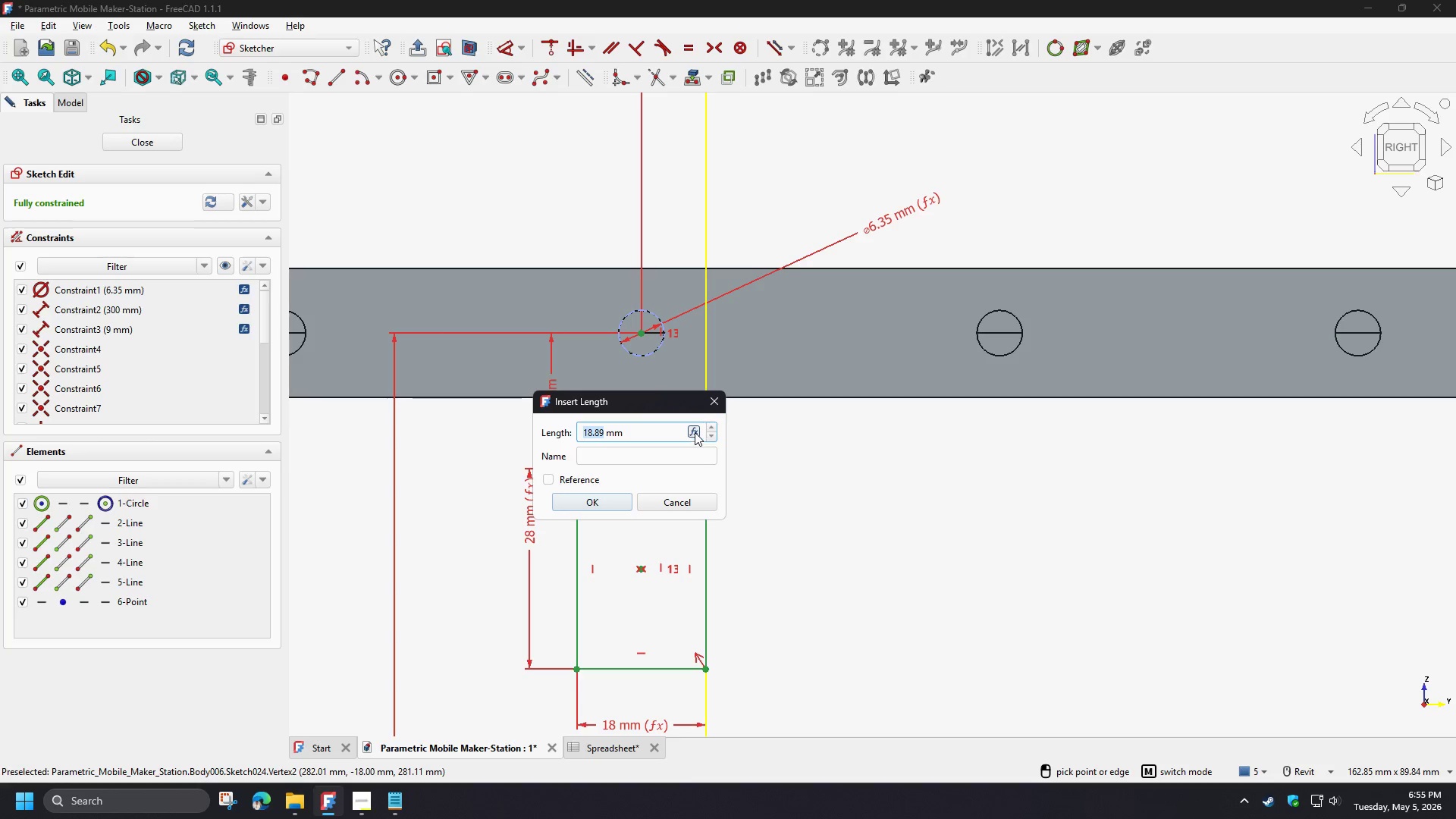 
left_click([693, 428])
 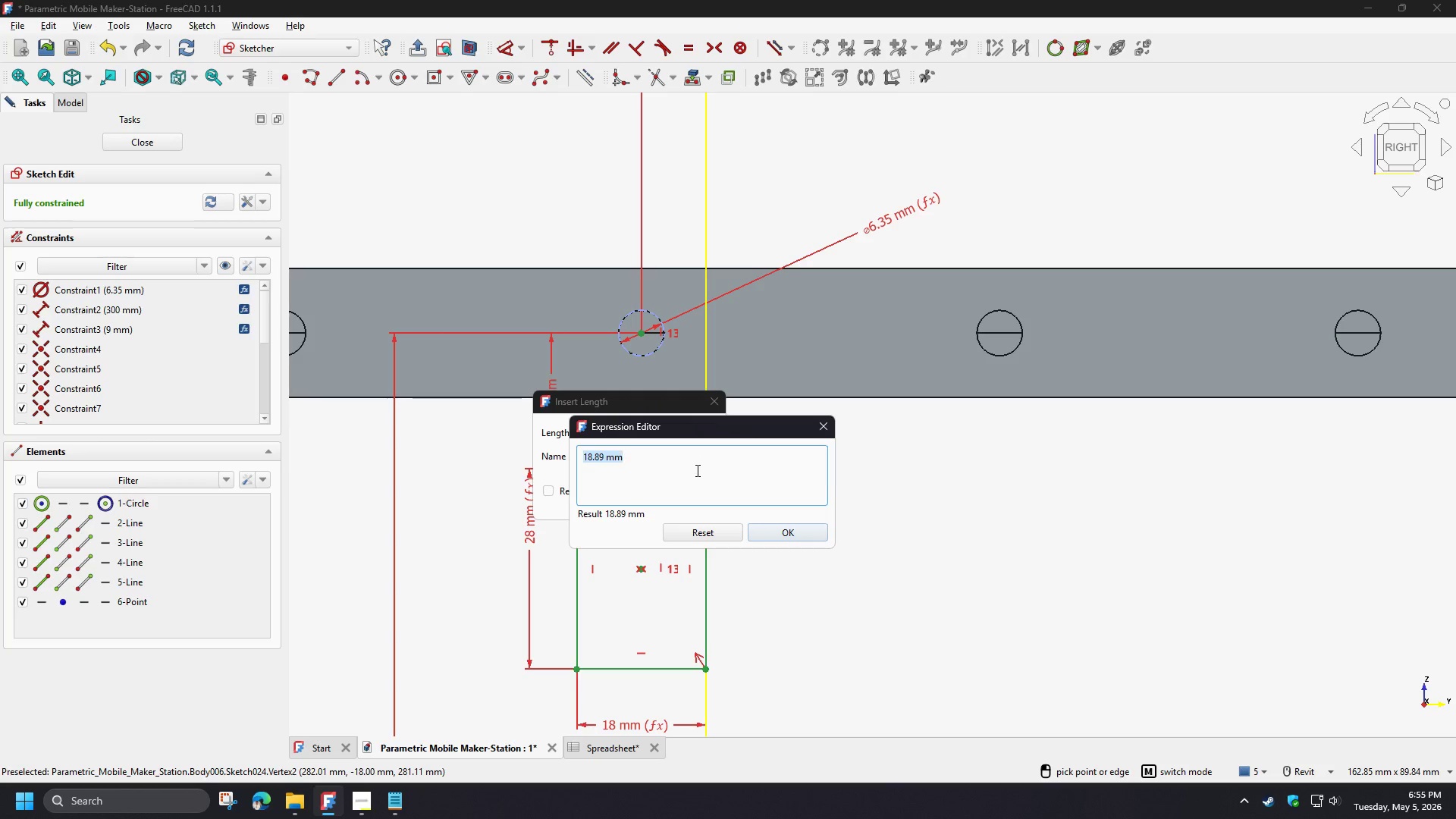 
type(sp)
 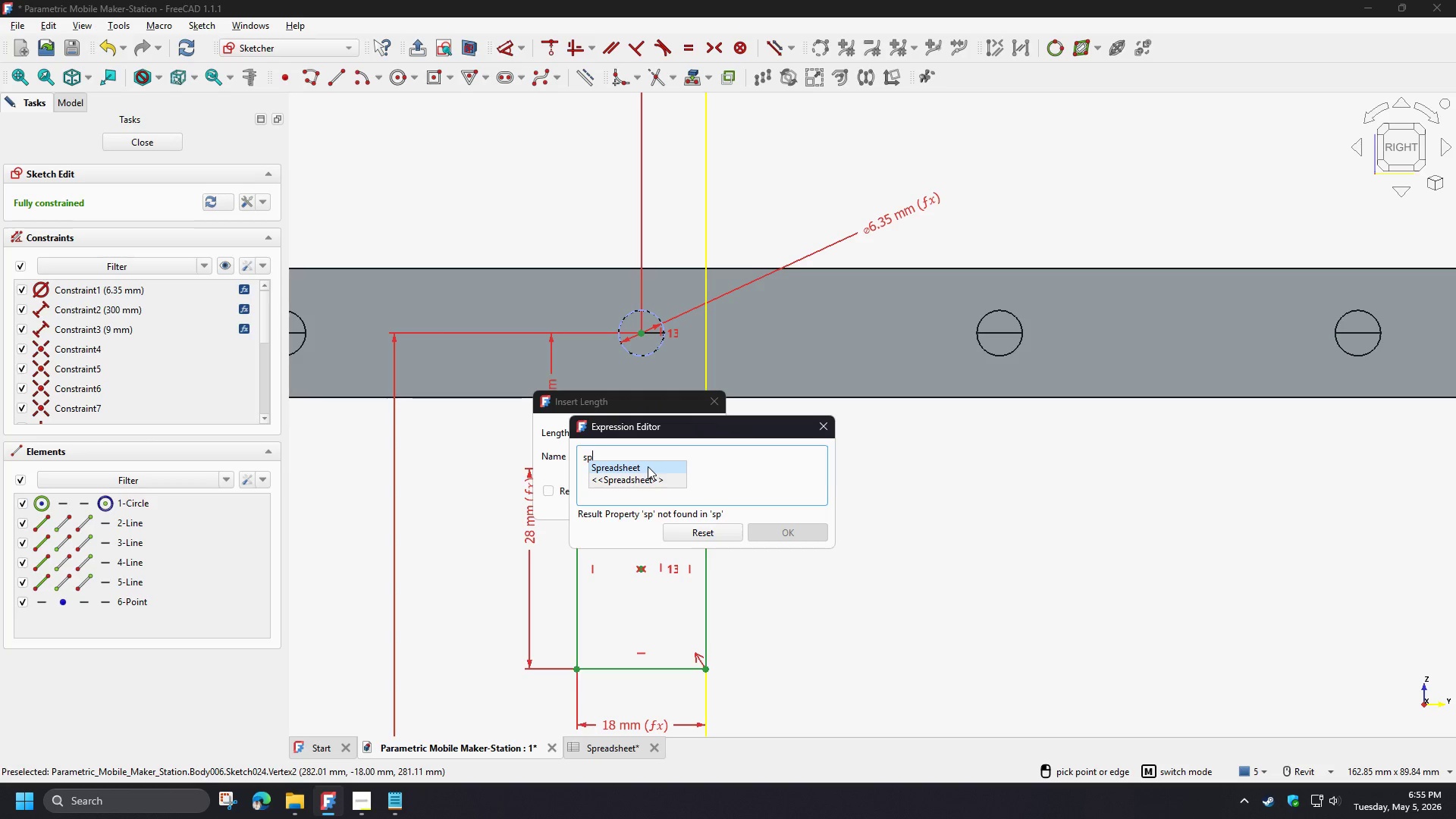 
left_click([648, 466])
 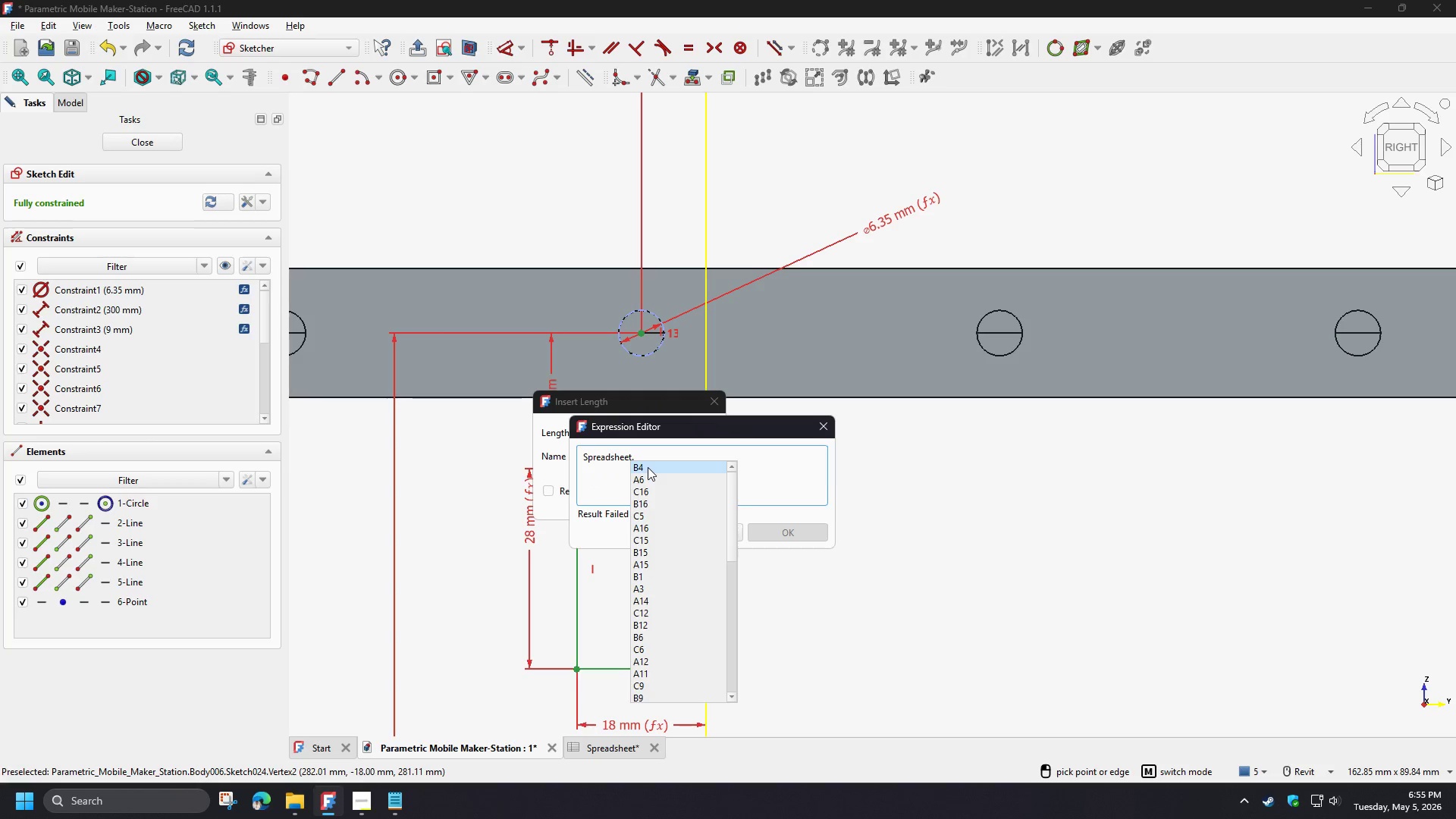 
type(th)
 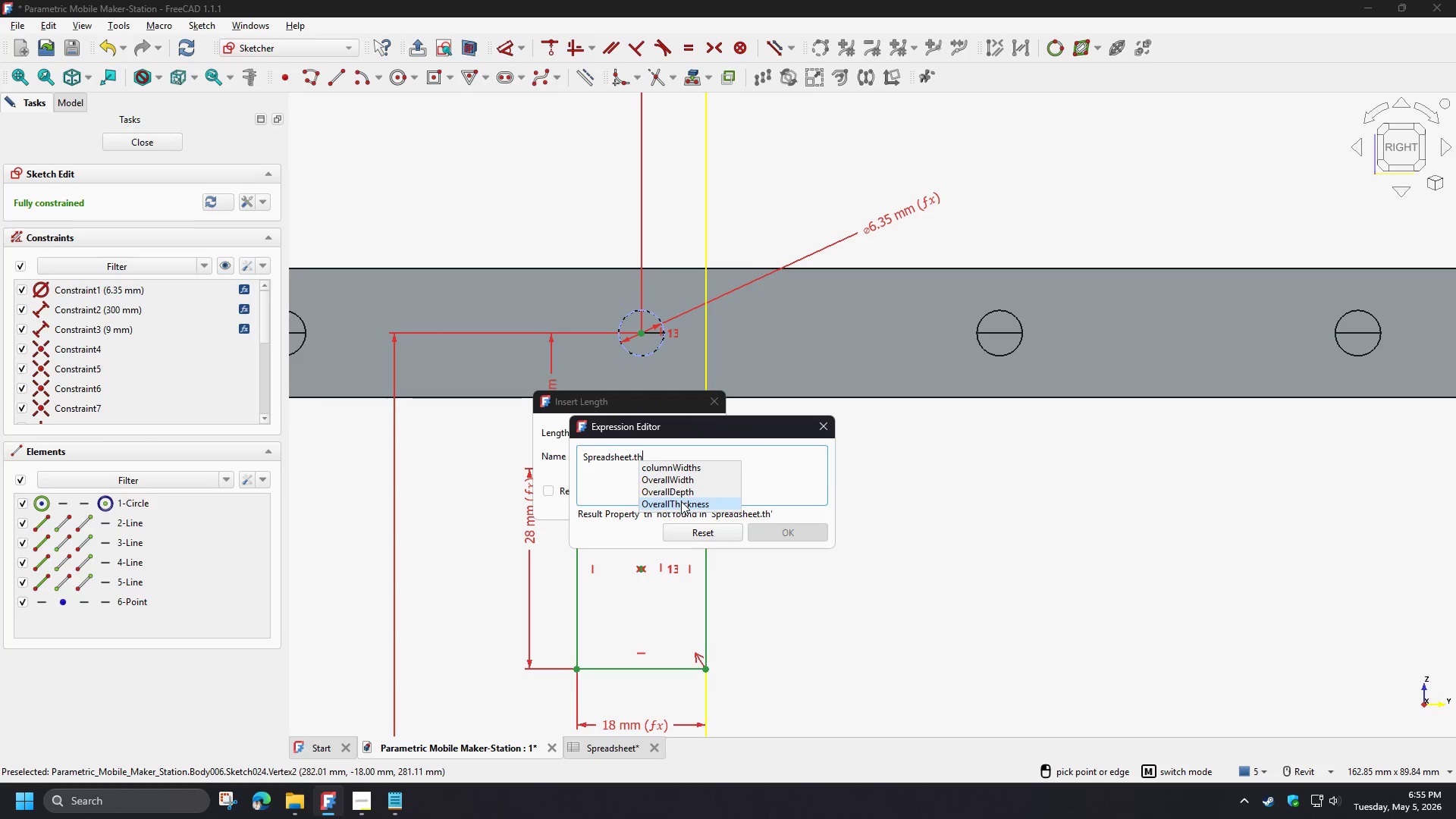 
left_click([681, 501])
 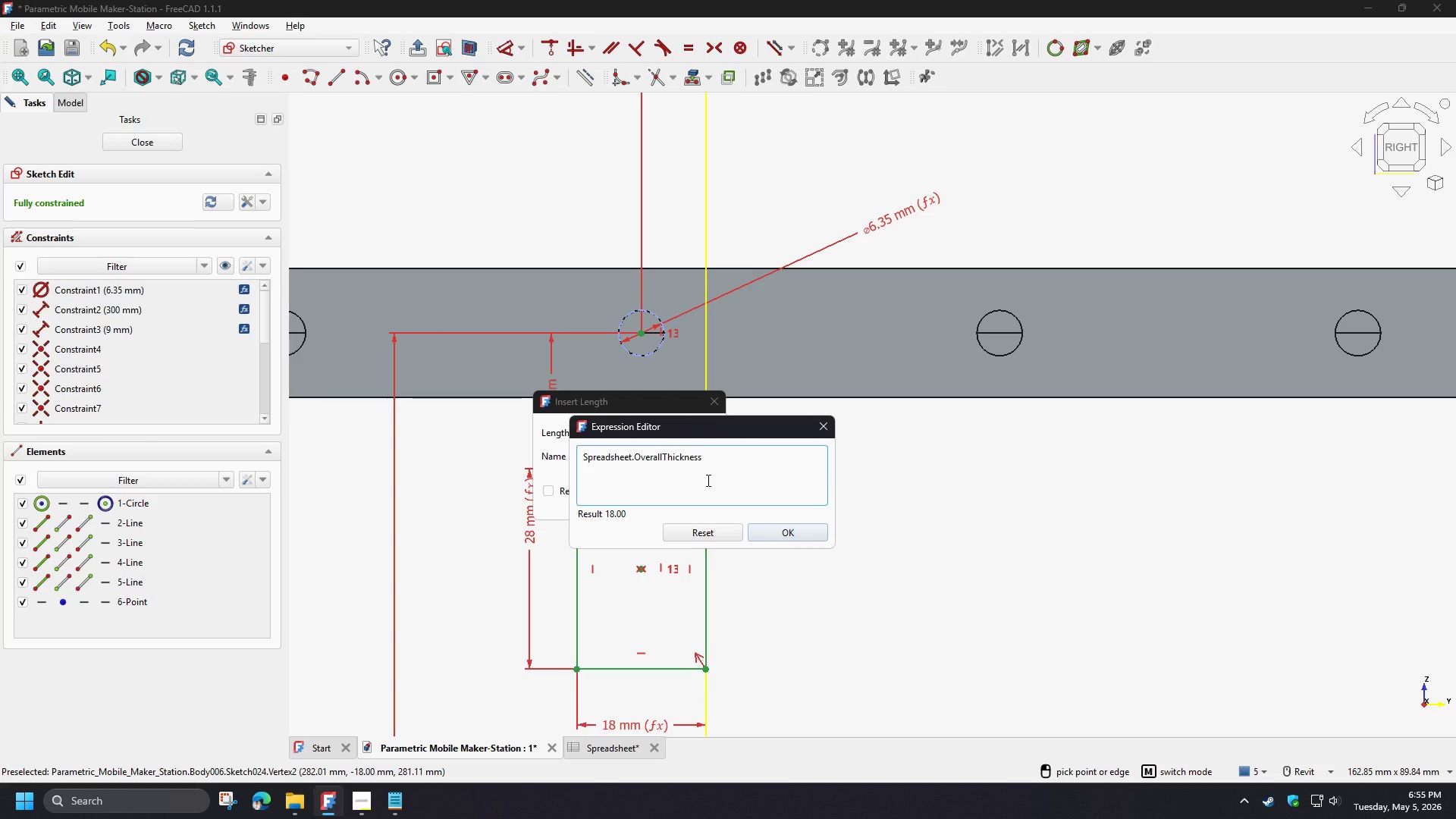 
key(NumpadDivide)
 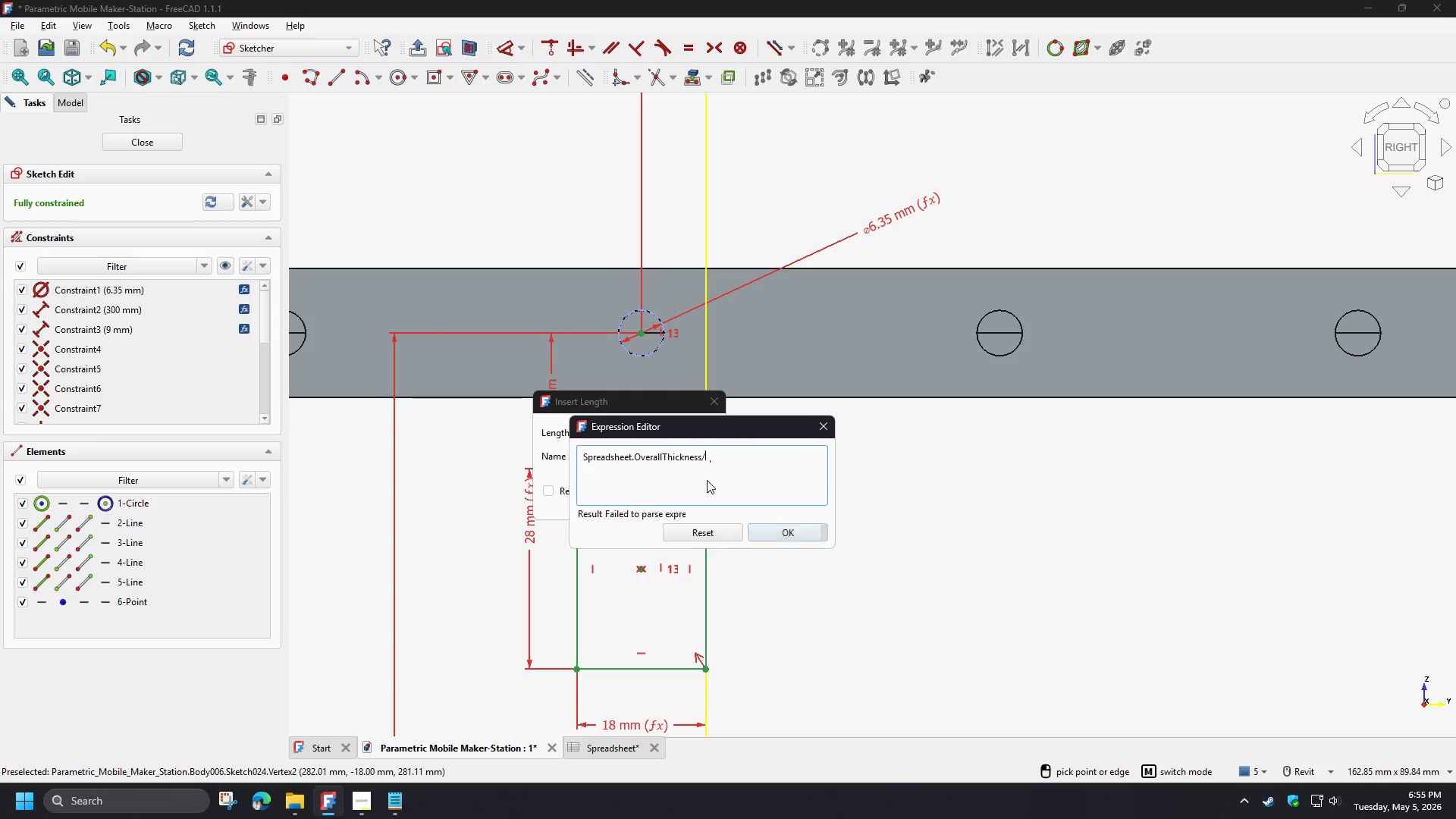 
key(Numpad2)
 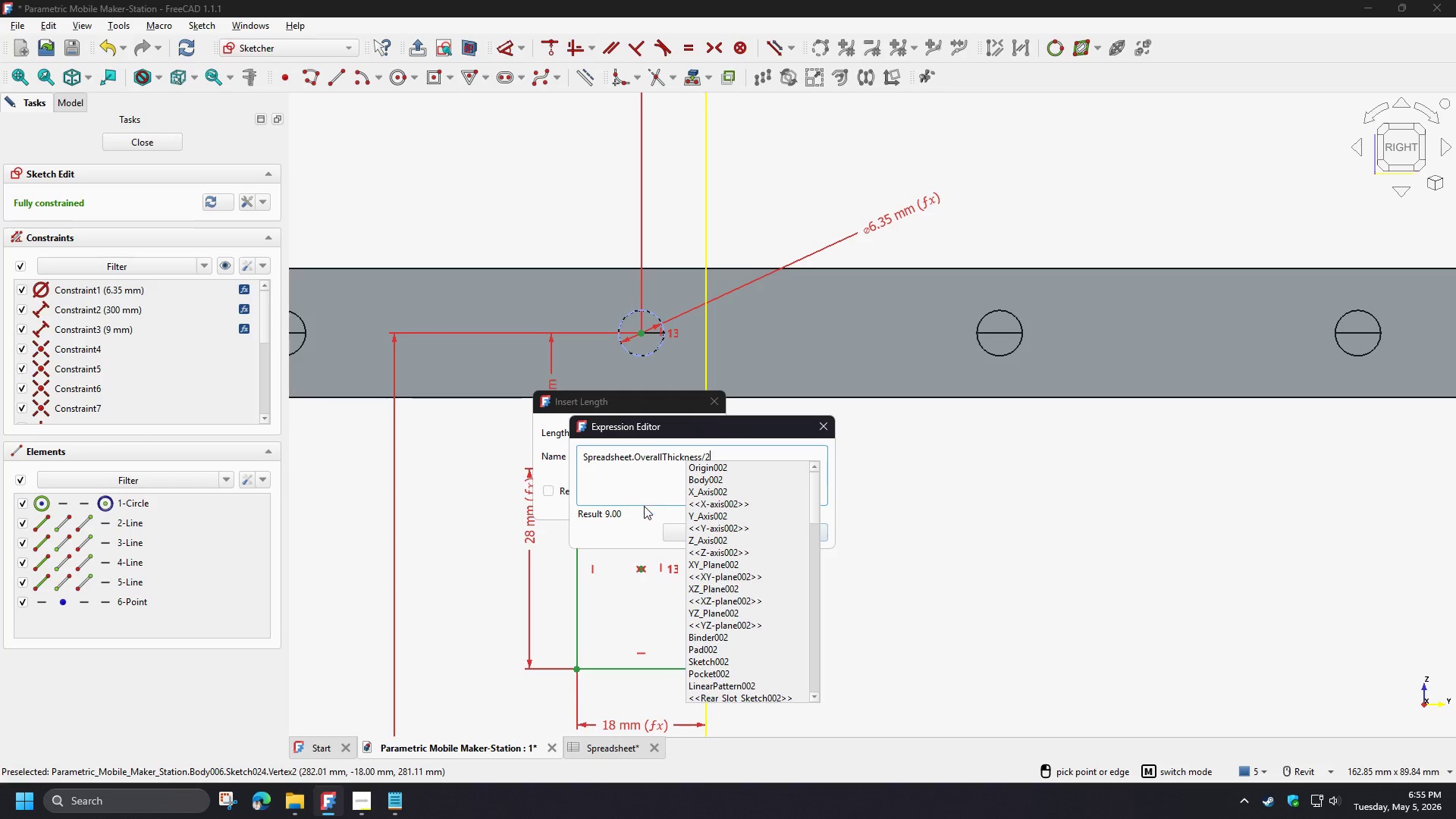 
left_click([642, 512])
 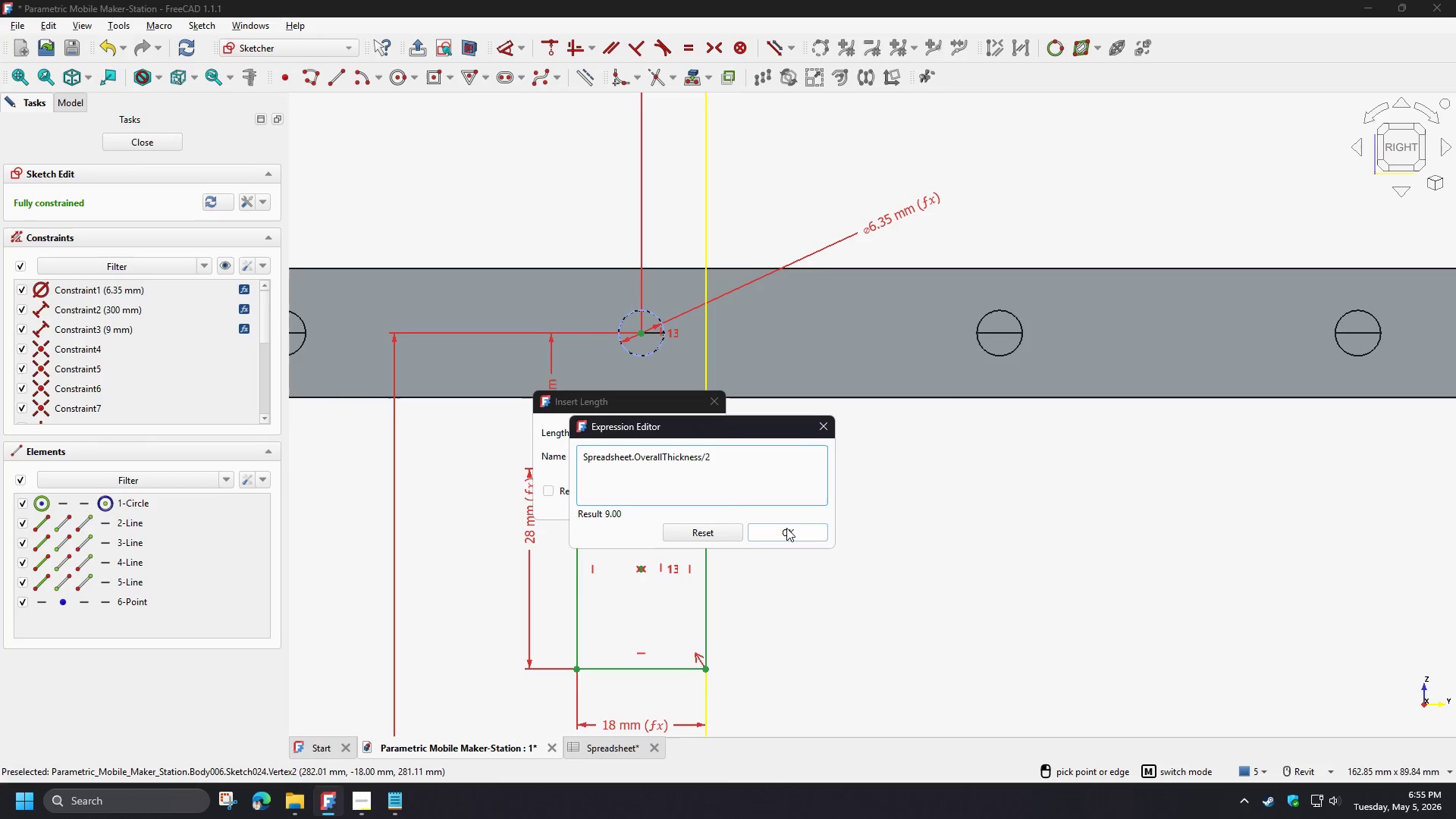 
left_click([786, 528])
 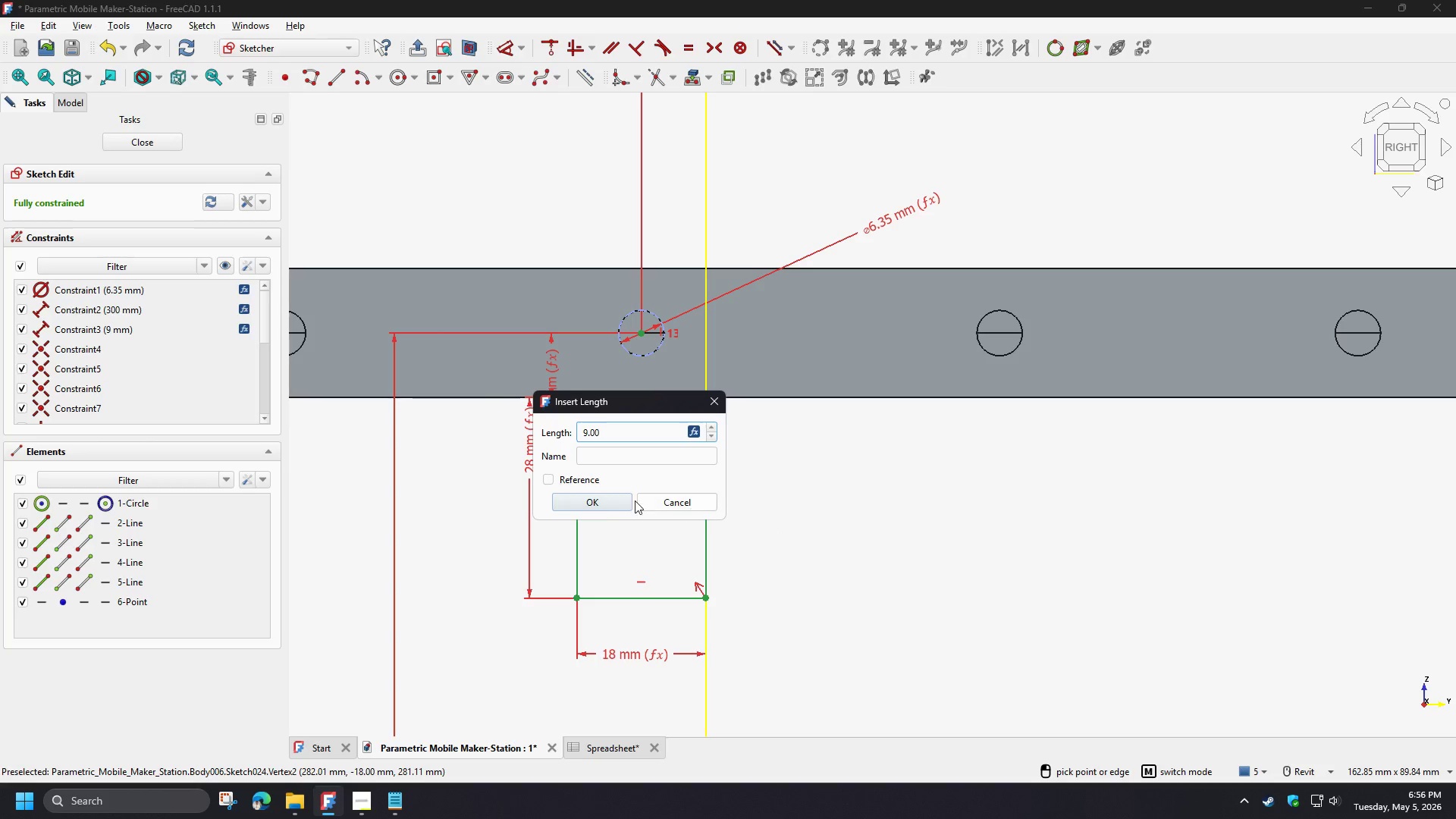 
left_click([596, 500])
 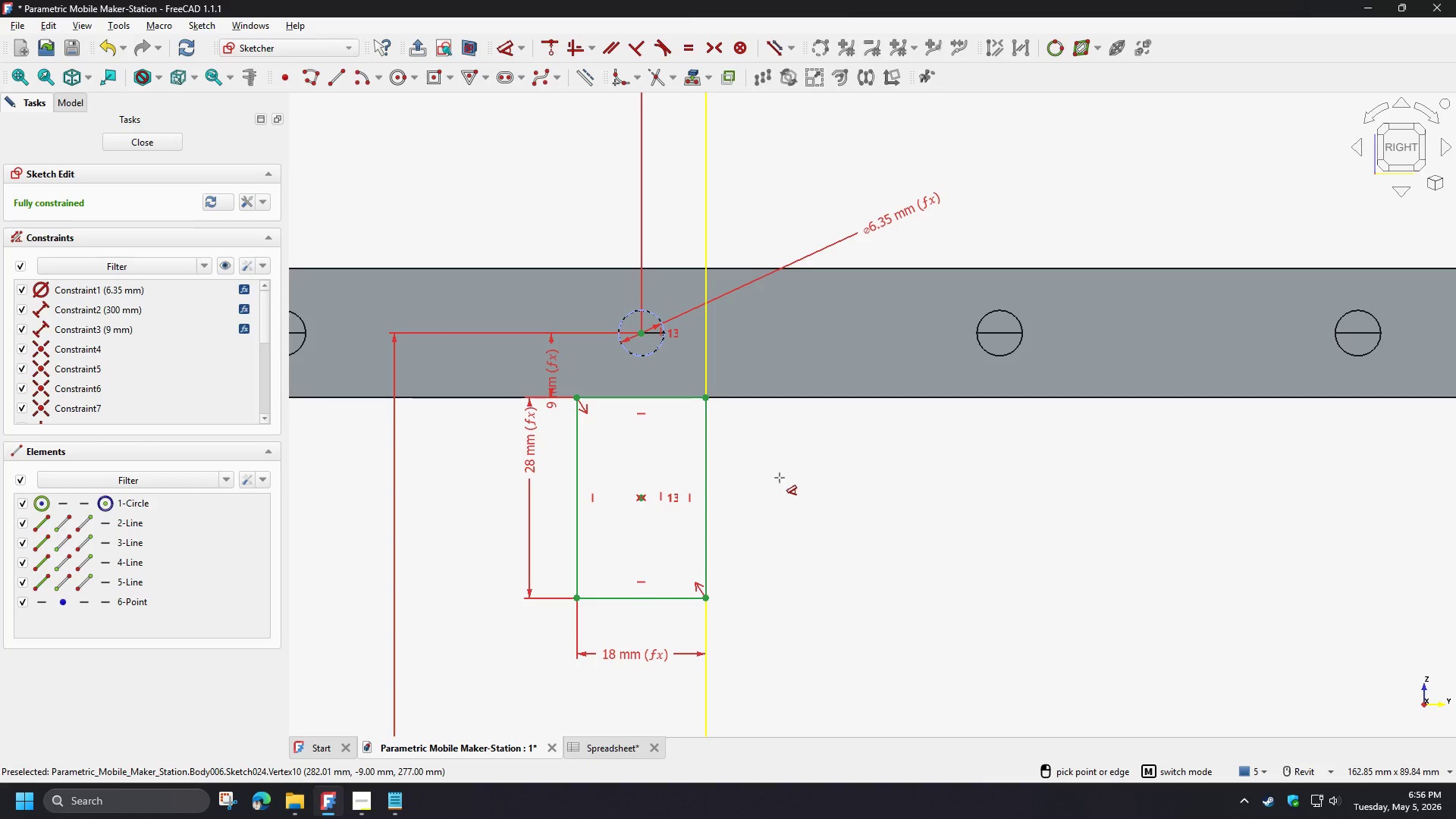 
right_click([780, 478])
 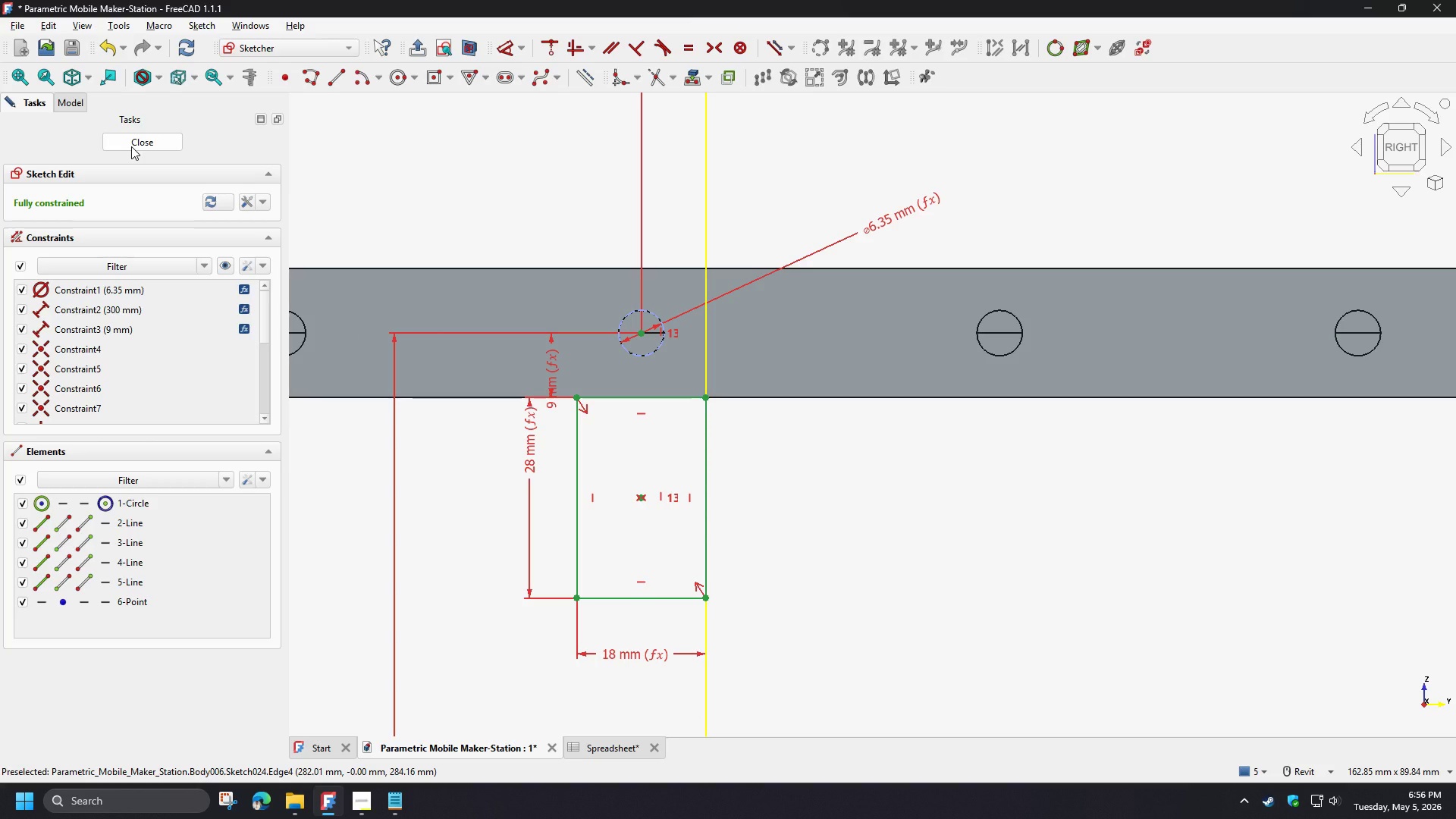 
left_click([131, 146])
 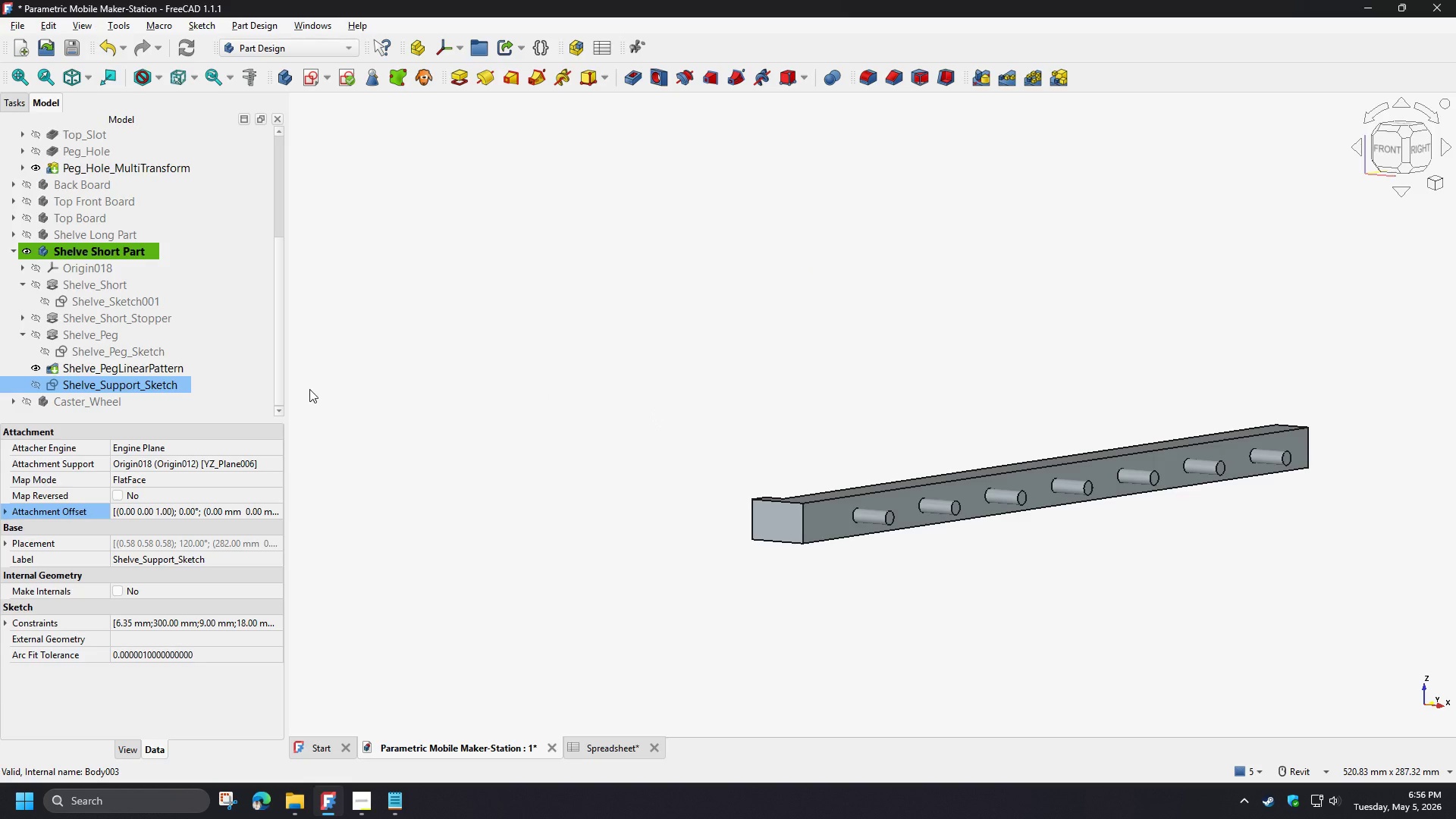 
key(Space)
 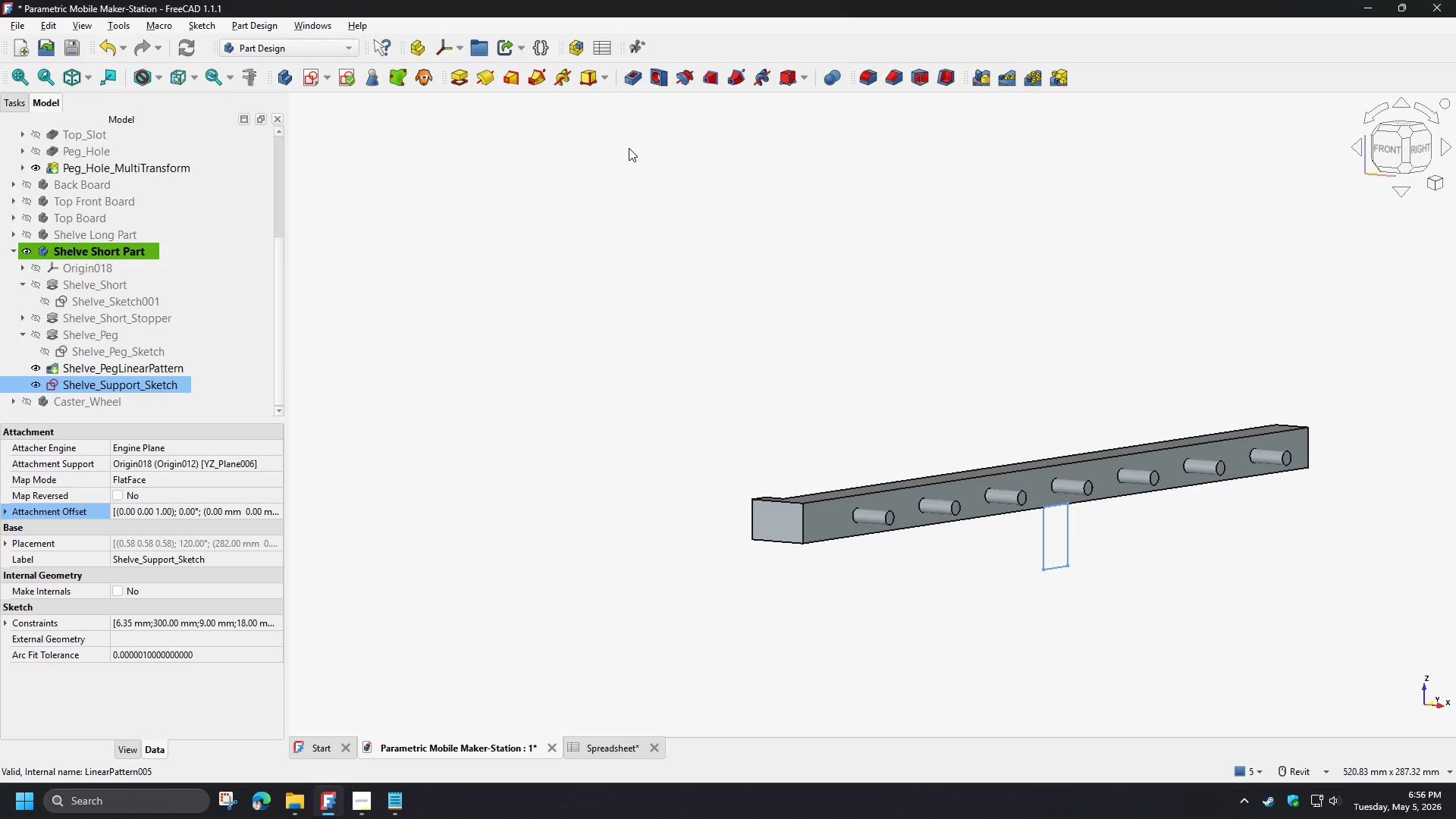 
hold_key(key=ShiftLeft, duration=1.14)
 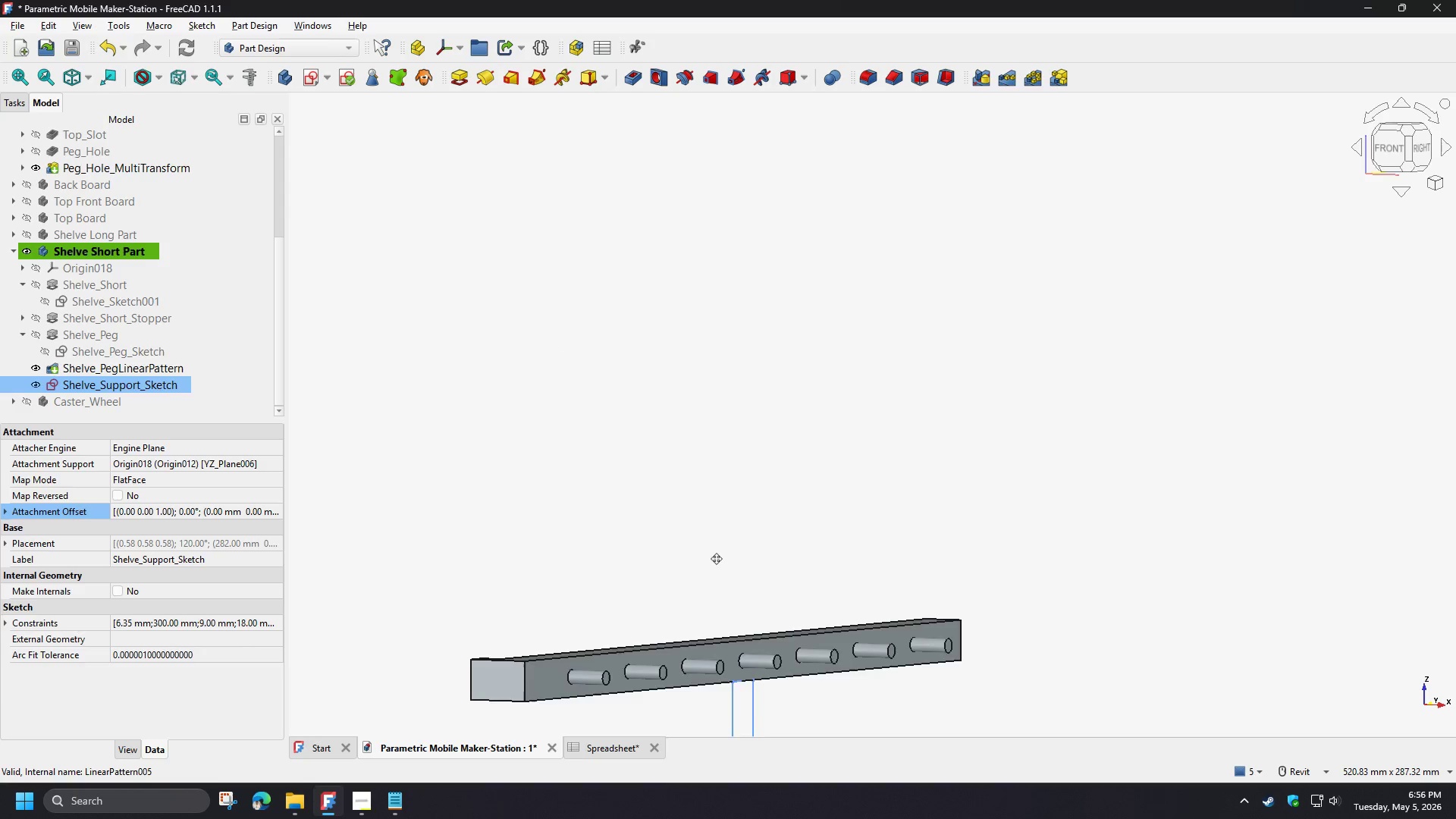 
hold_key(key=ShiftLeft, duration=0.81)
 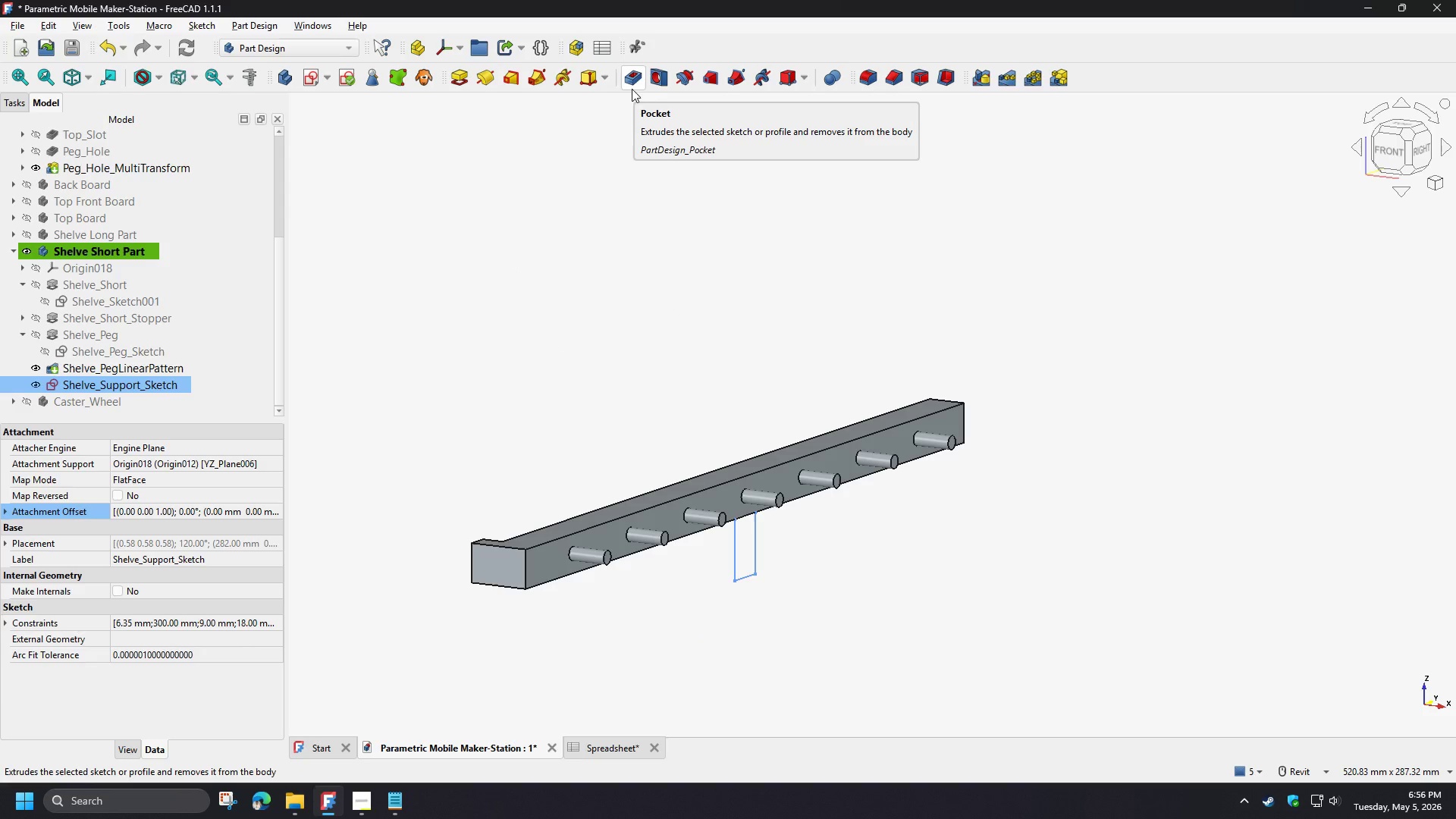 
left_click([464, 77])
 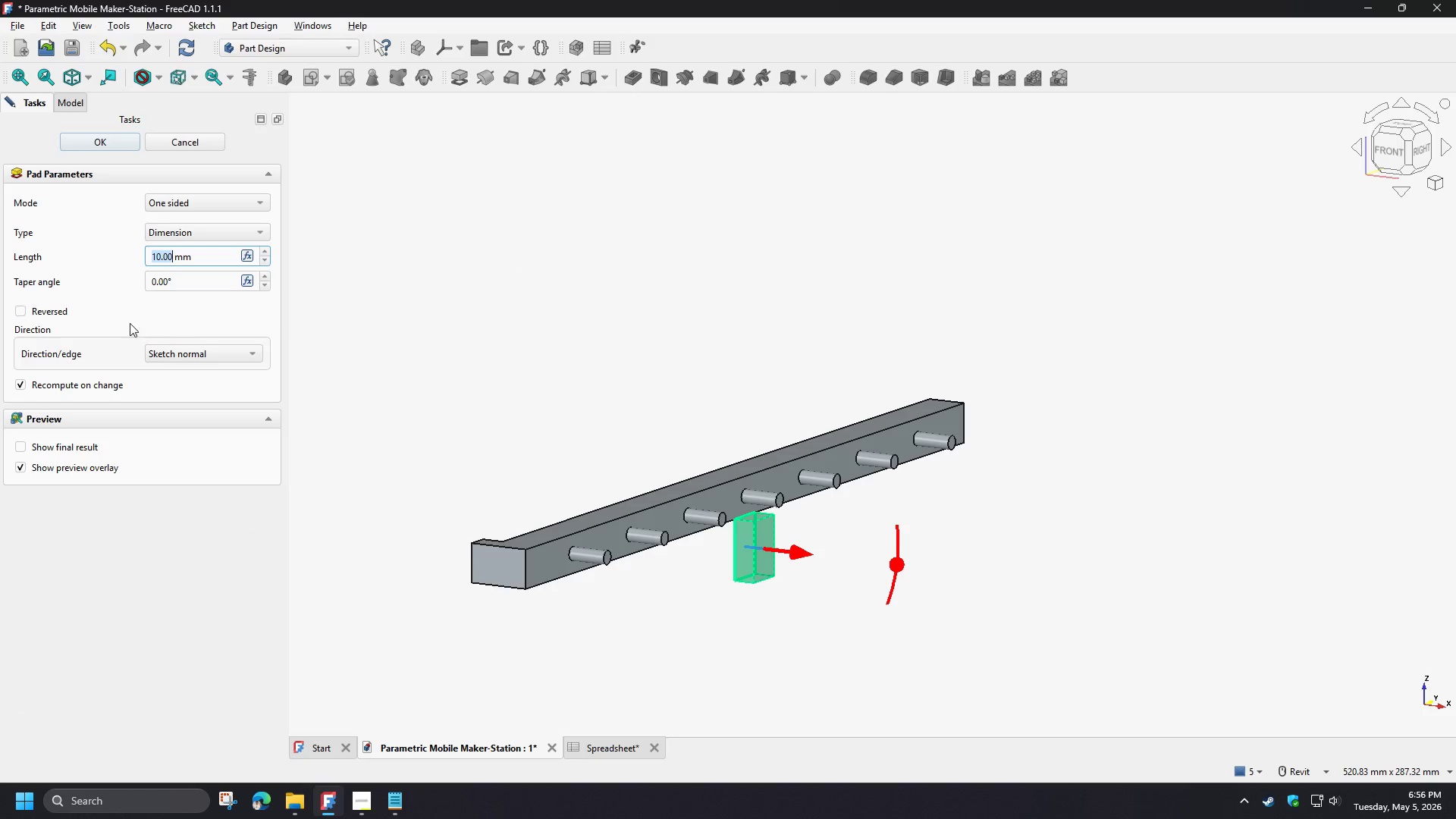 
left_click([39, 313])
 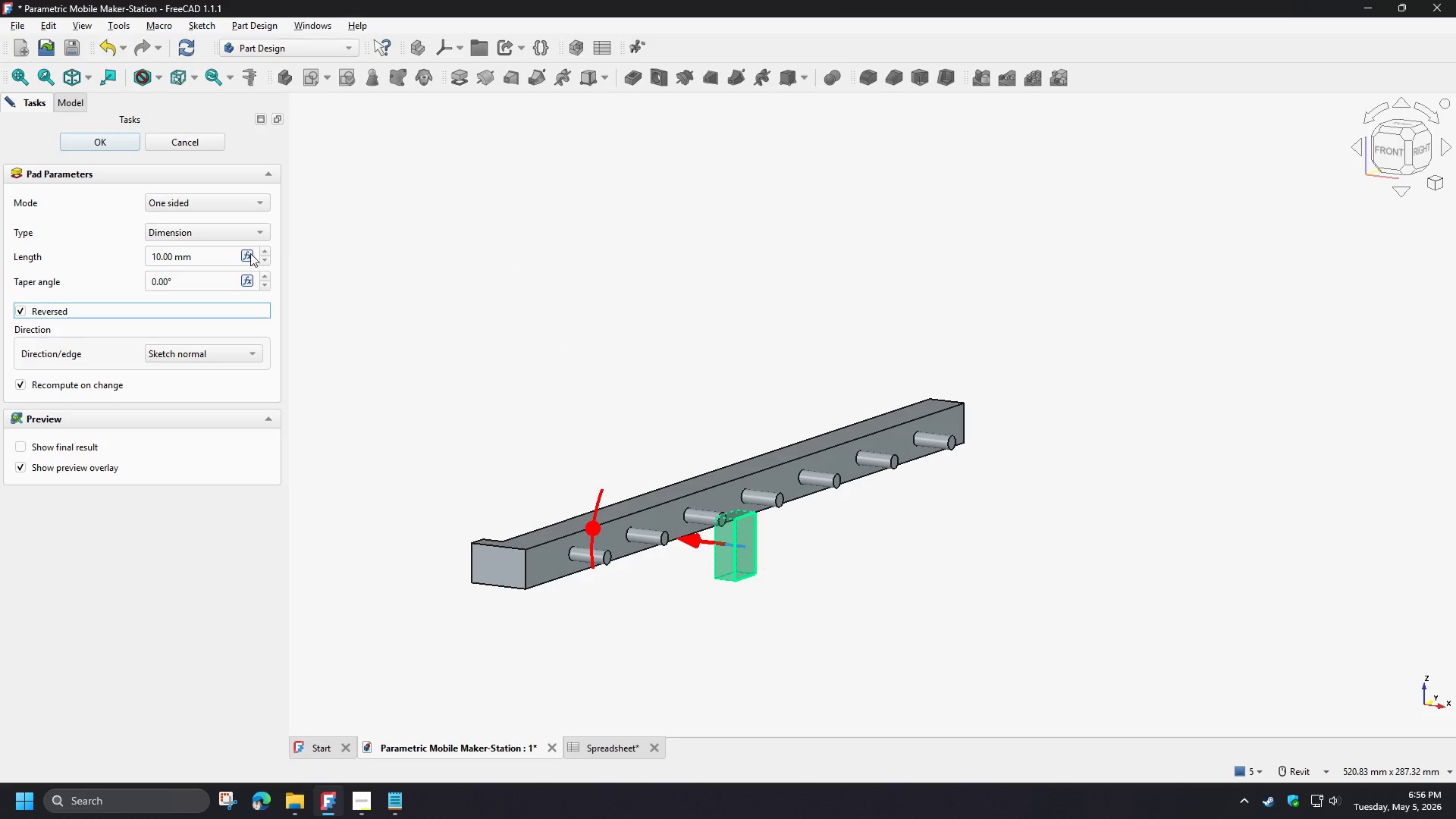 
left_click([246, 255])
 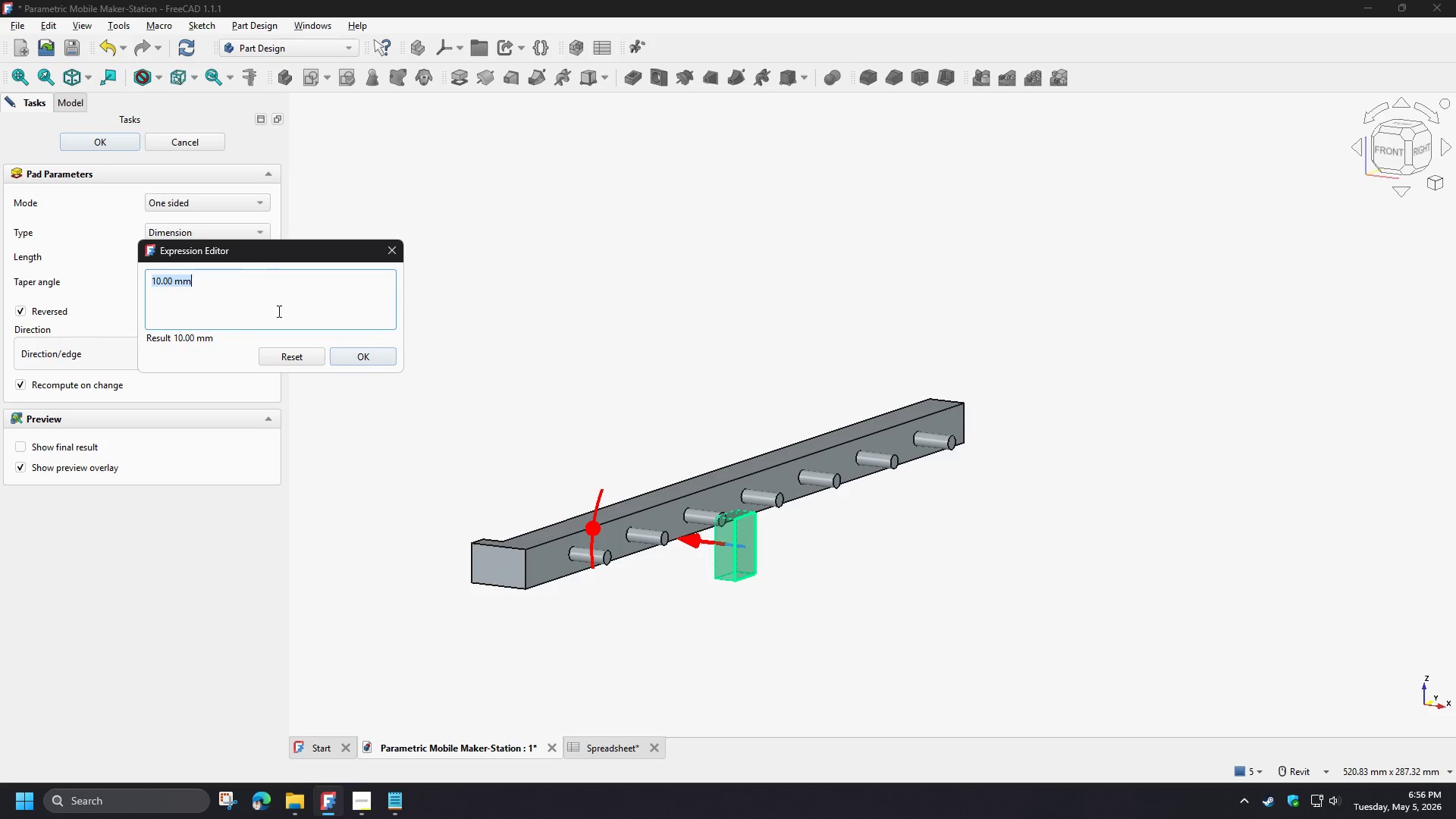 
type(sp)
 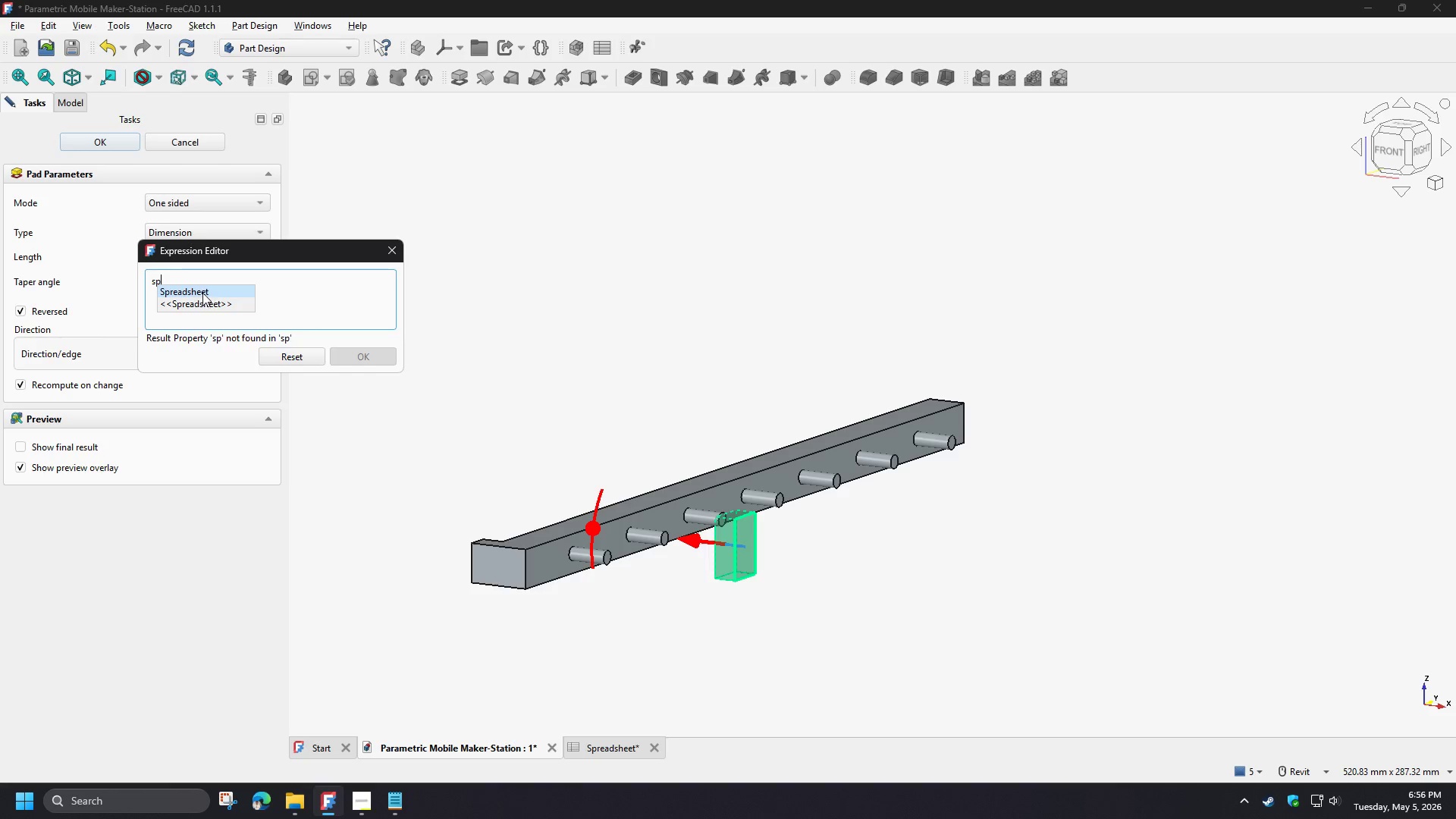 
left_click([202, 293])
 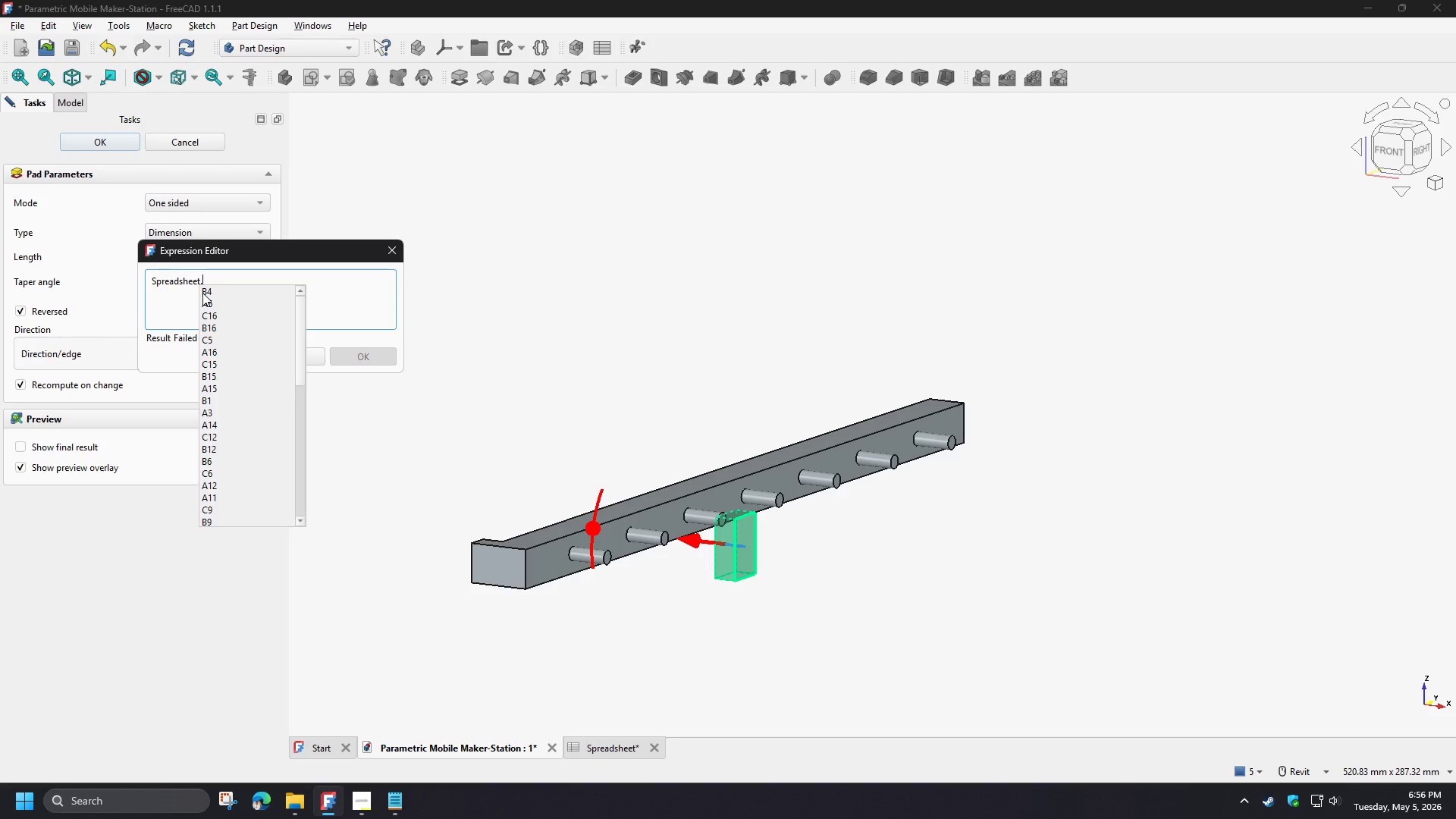 
type(th)
 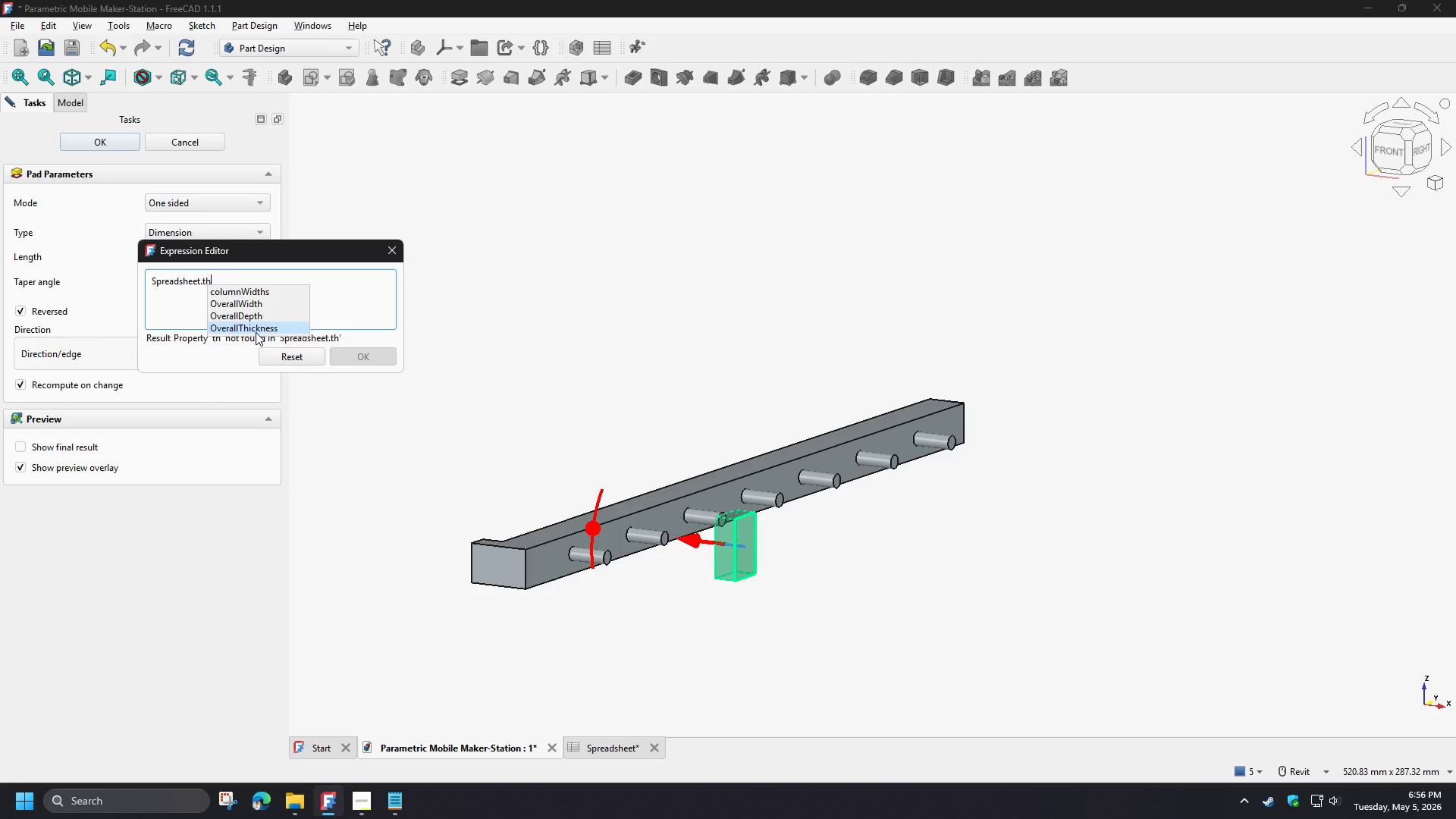 
left_click([253, 328])
 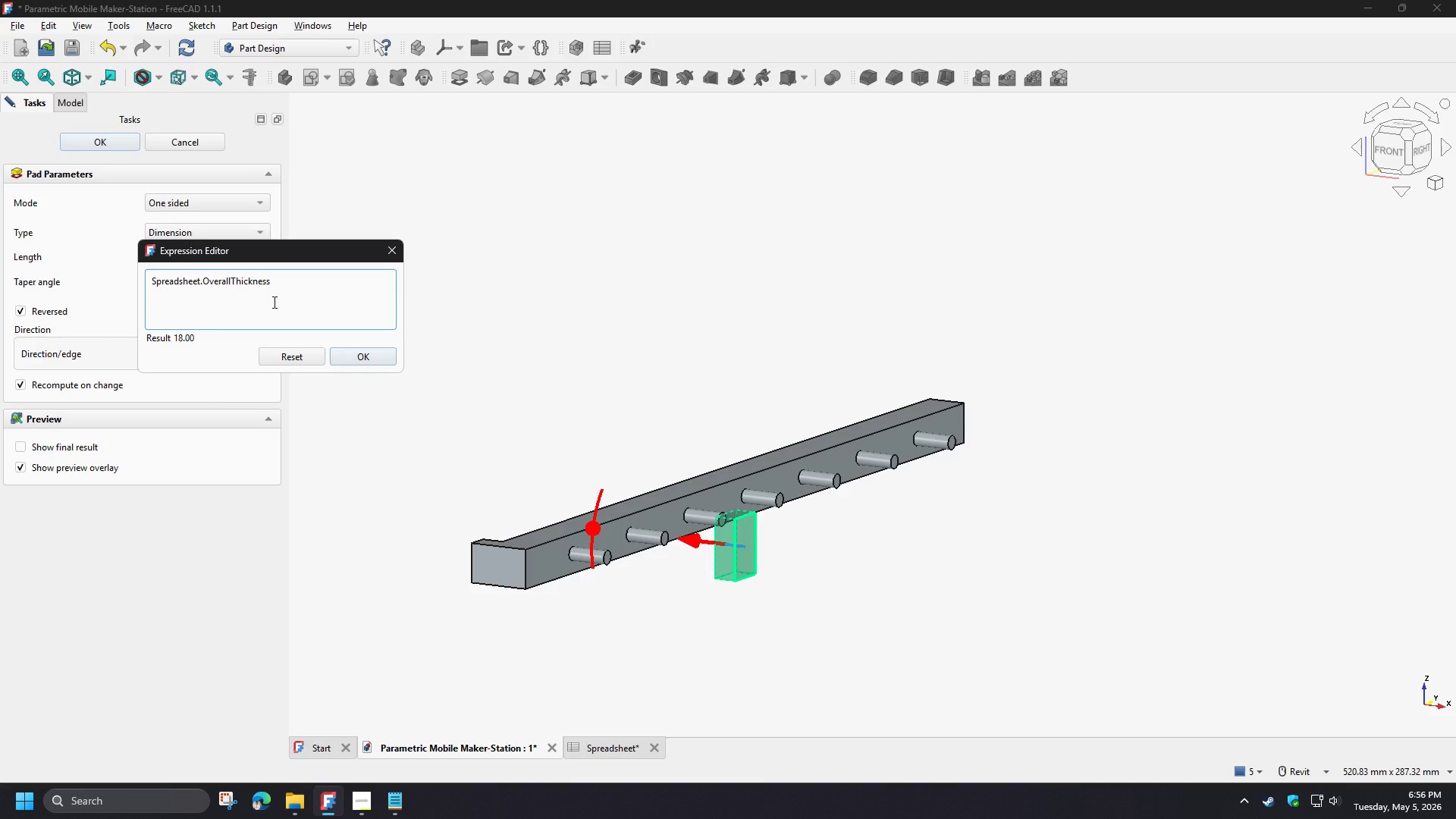 
key(NumpadAdd)
 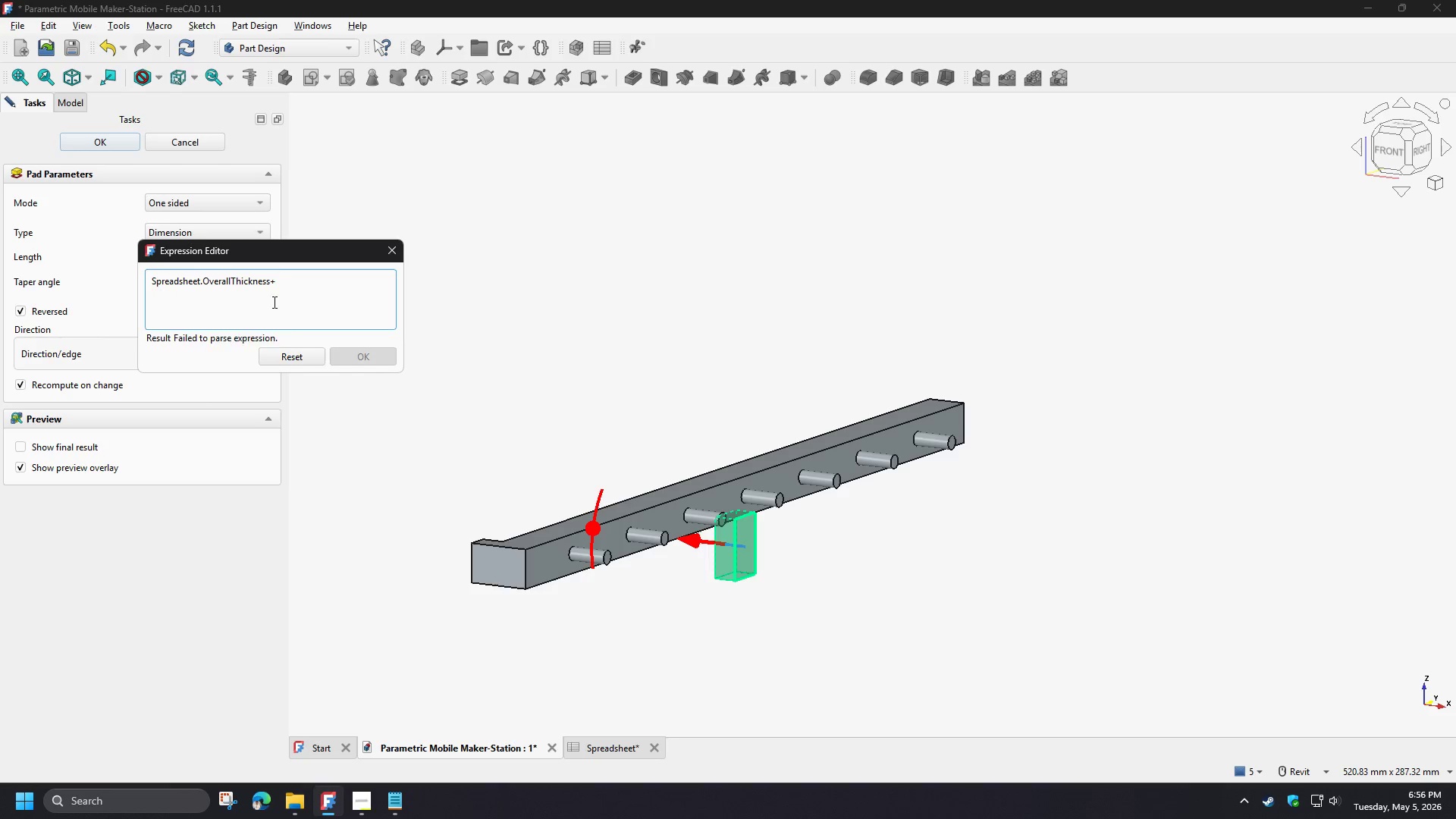 
key(Numpad1)
 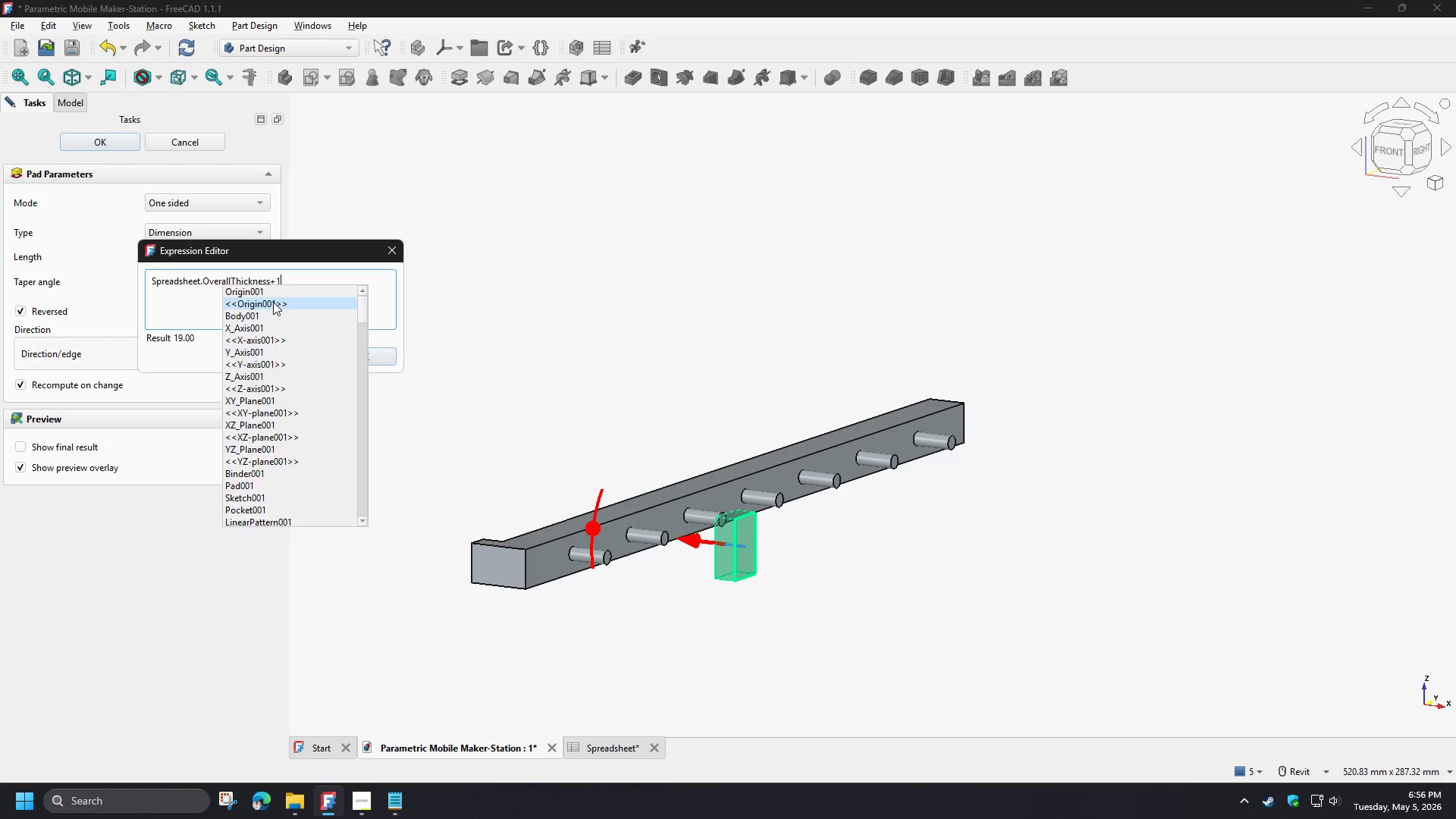 
key(Numpad0)
 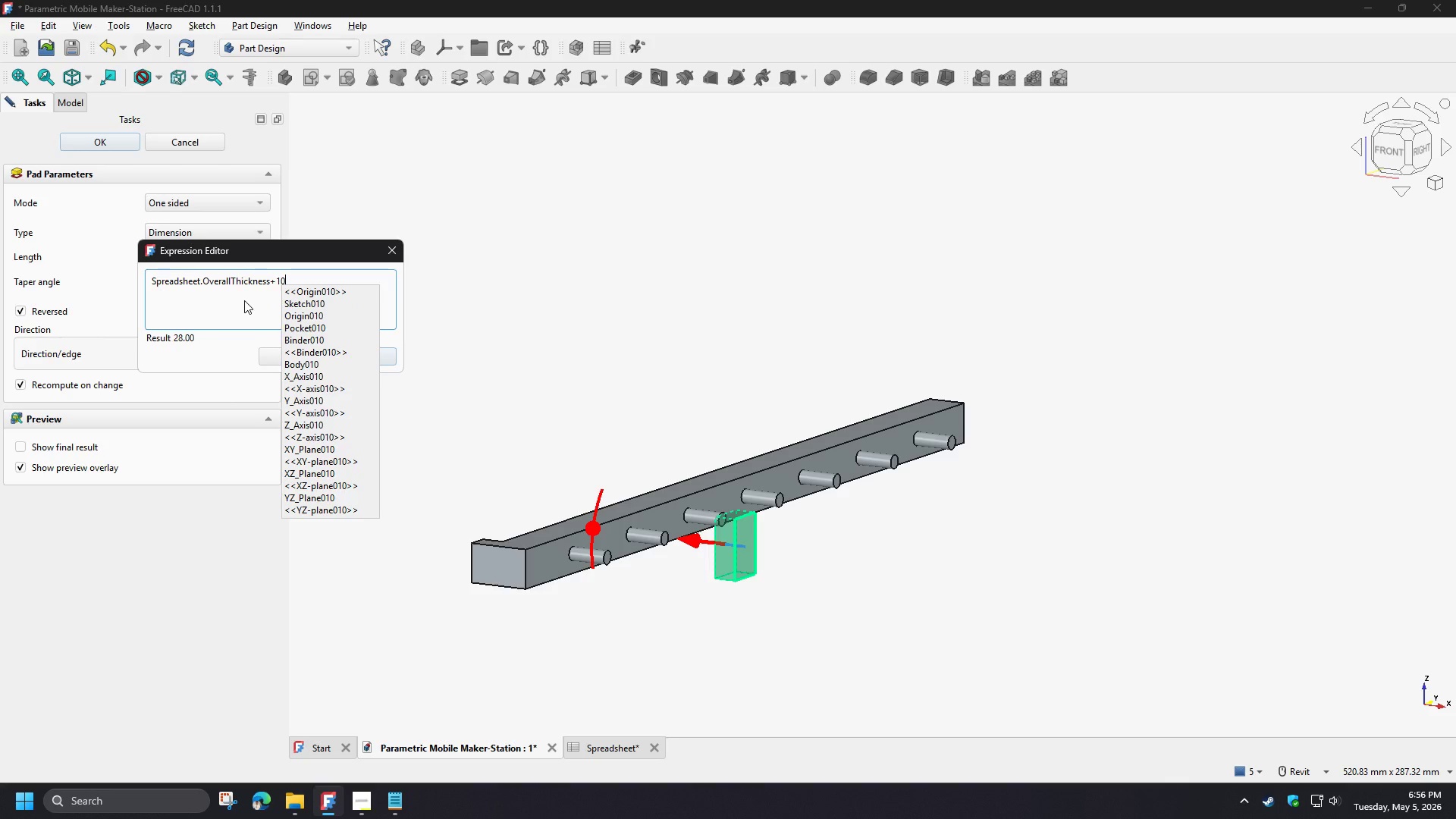 
left_click([243, 303])
 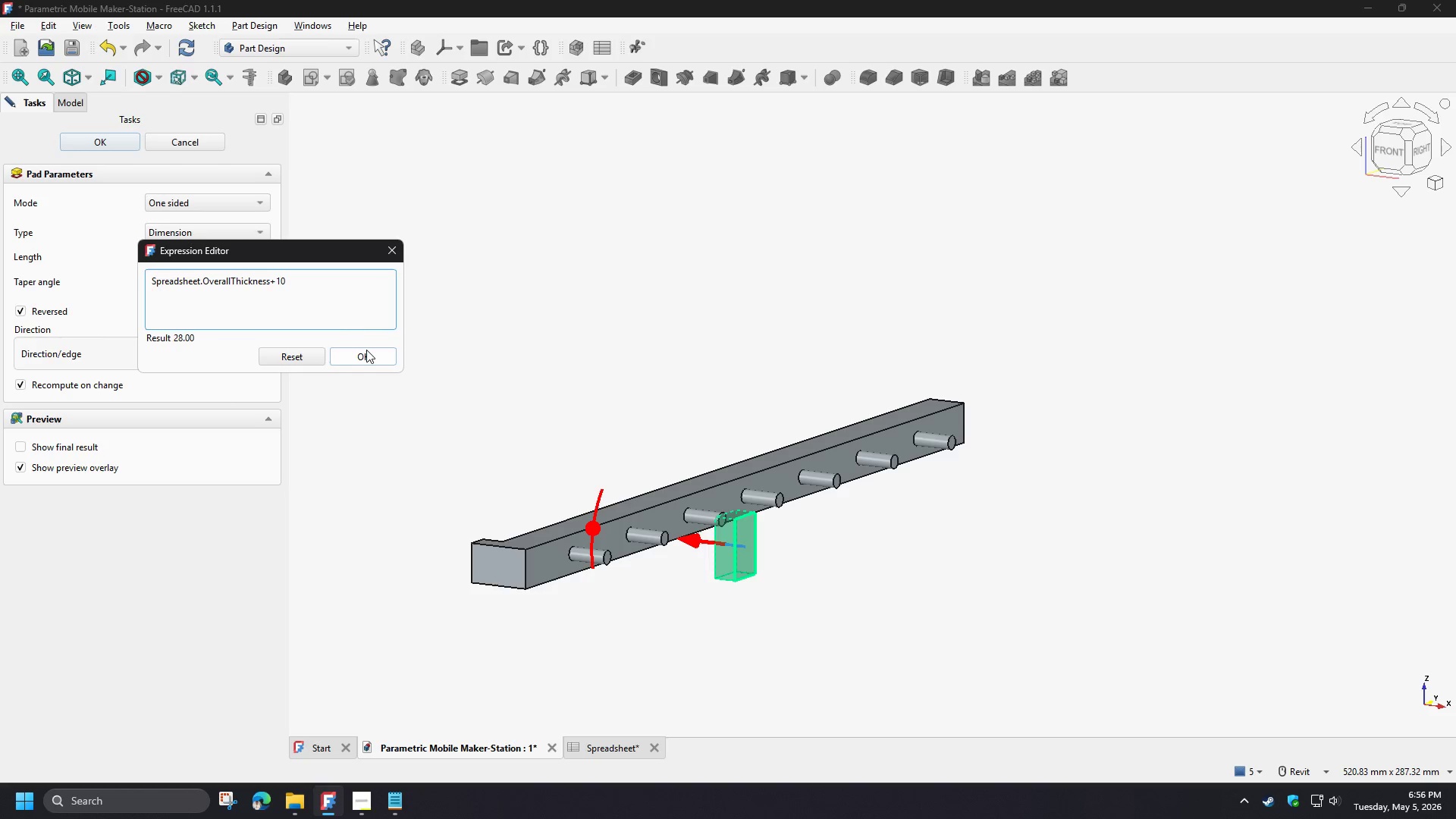 
left_click([366, 350])
 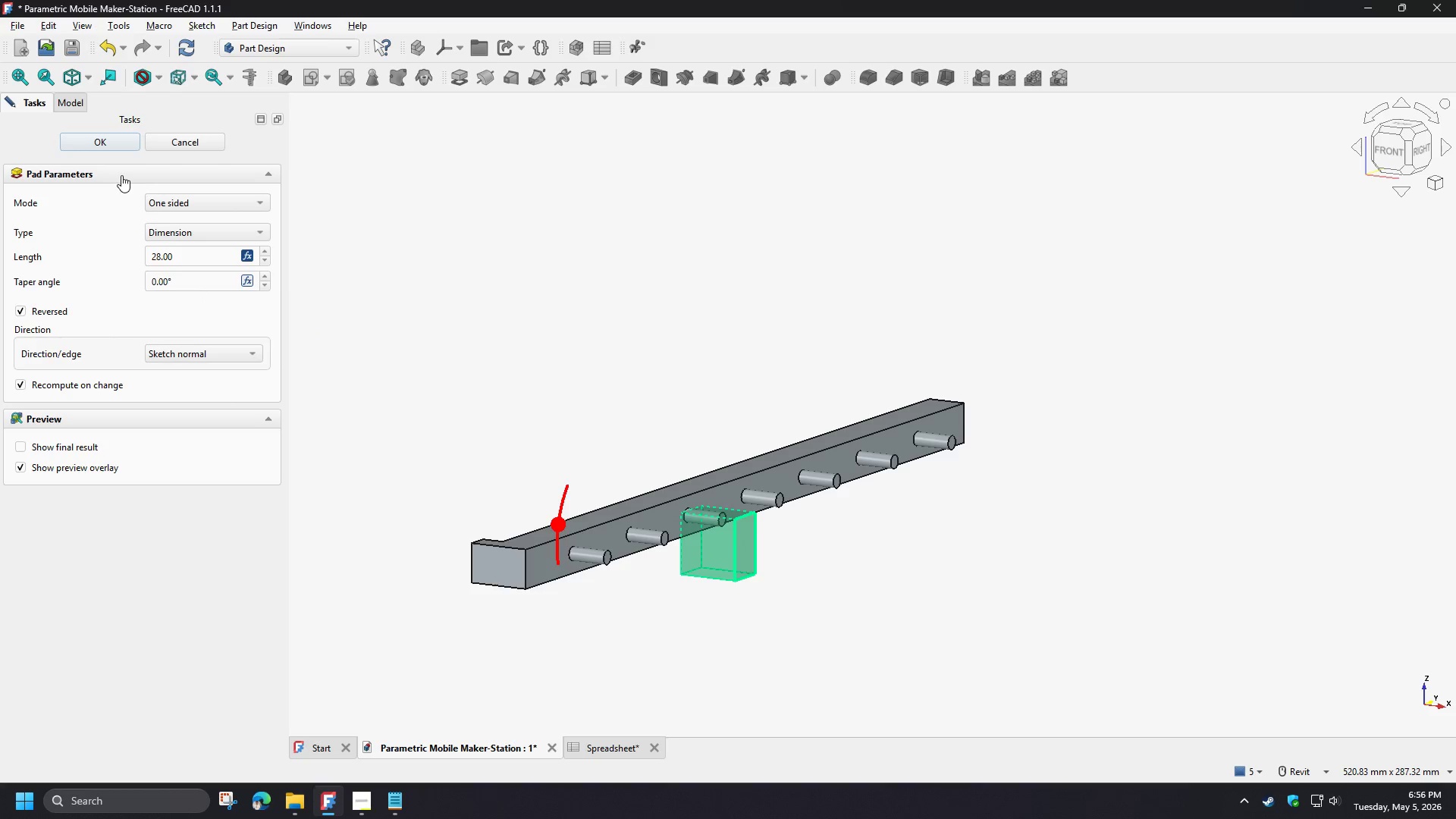 
left_click([111, 141])
 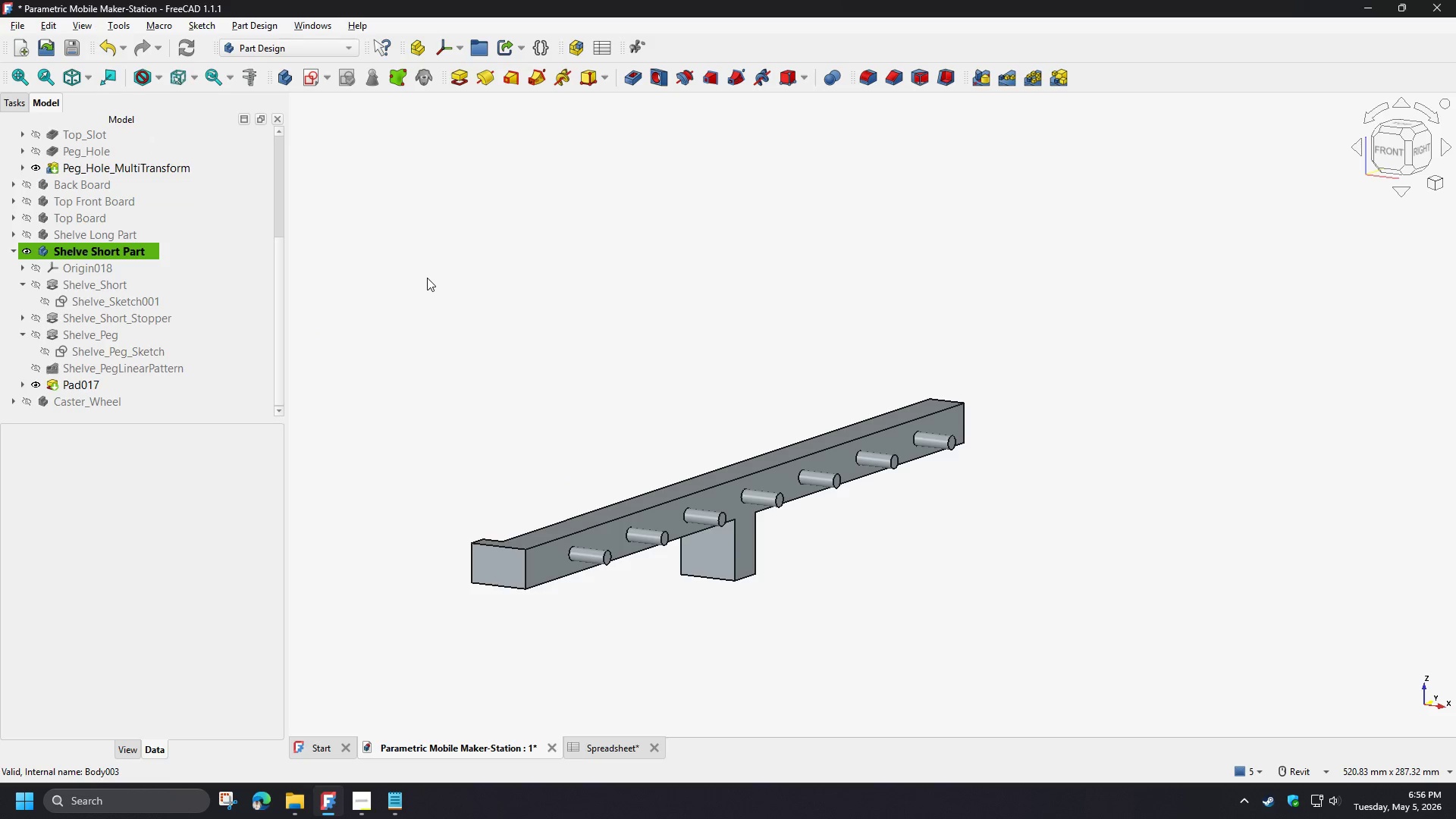 
hold_key(key=ShiftLeft, duration=0.86)
 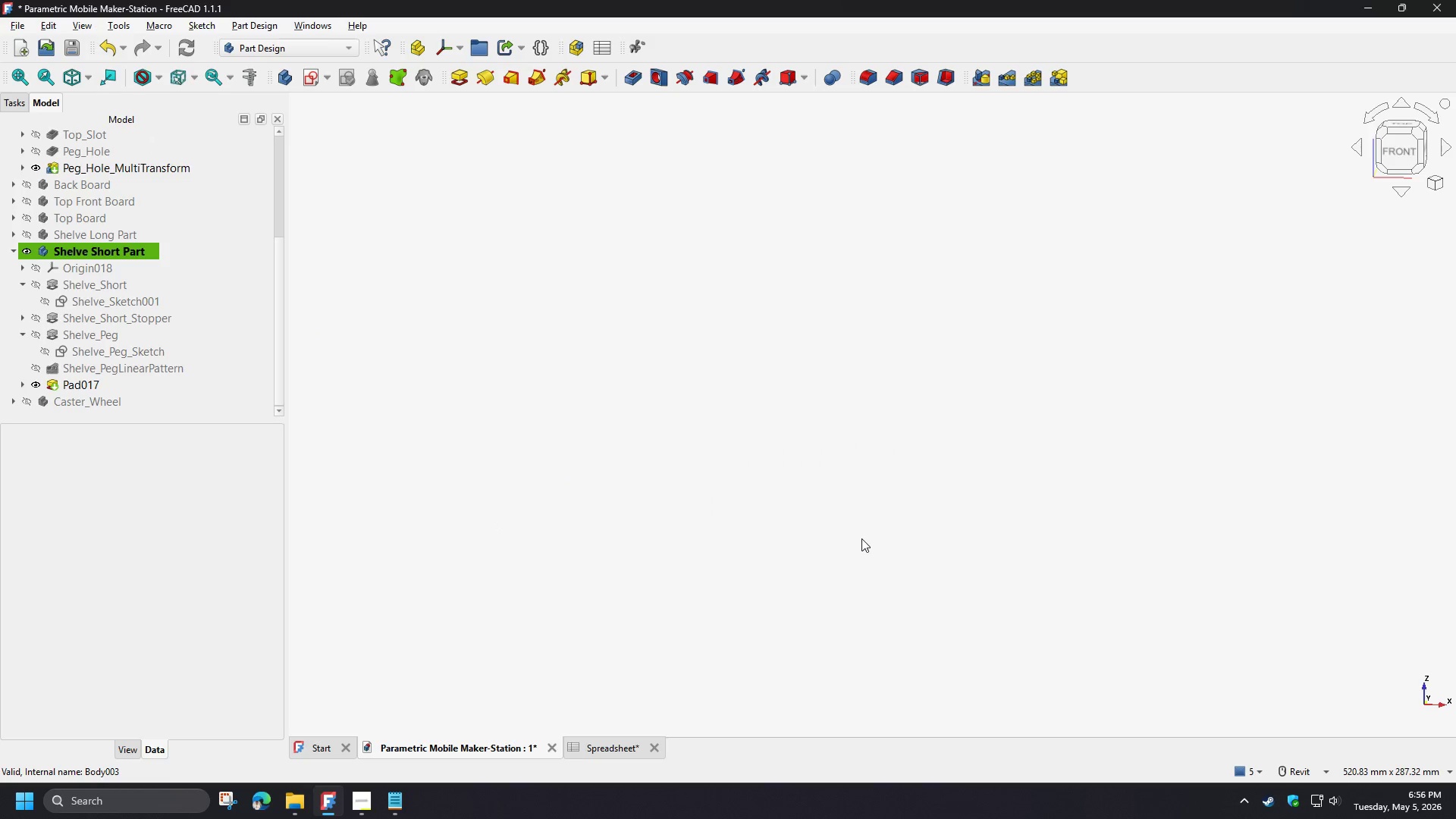 
scroll: coordinate [801, 526], scroll_direction: down, amount: 7.0
 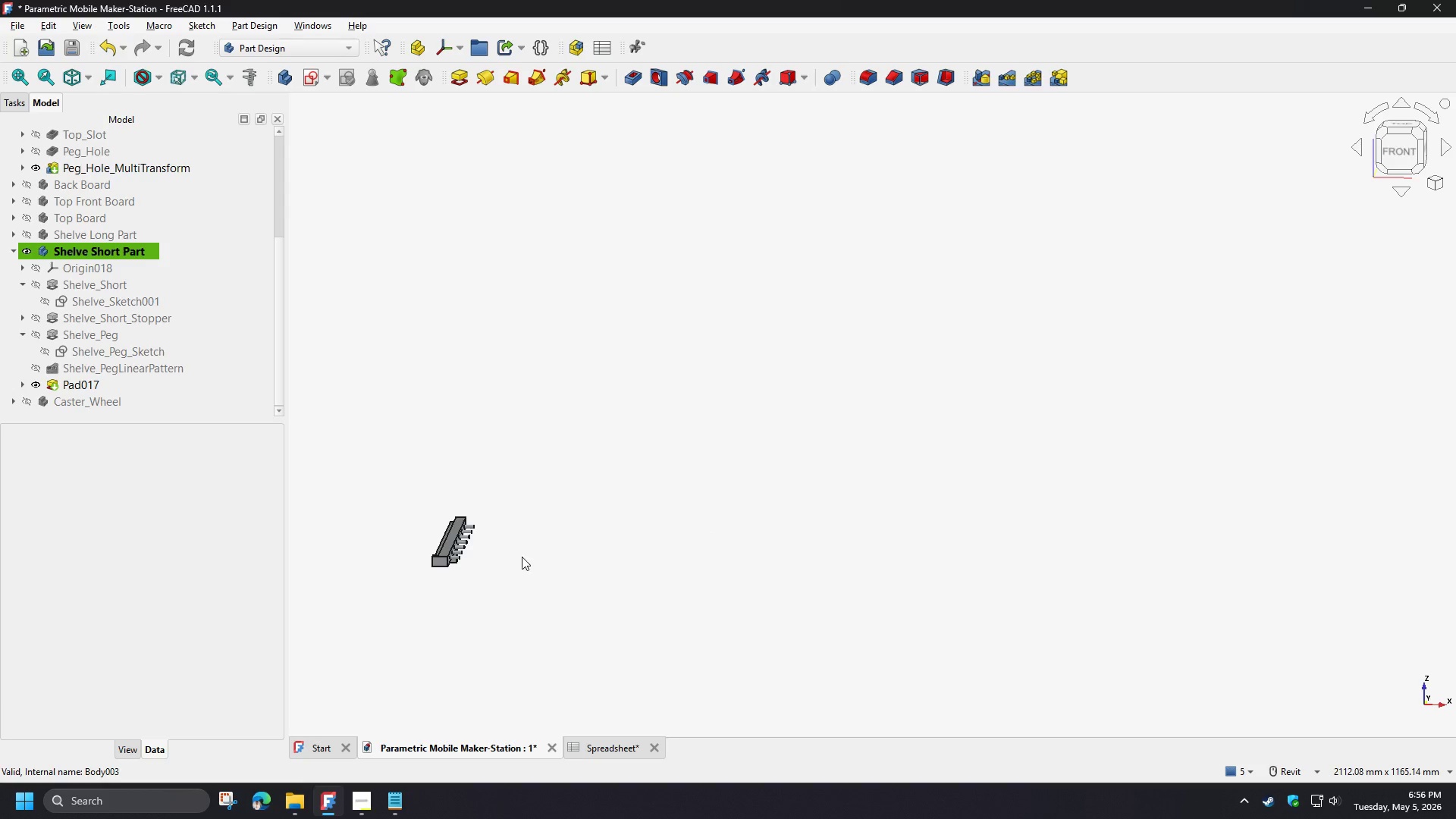 
hold_key(key=ShiftLeft, duration=1.5)
 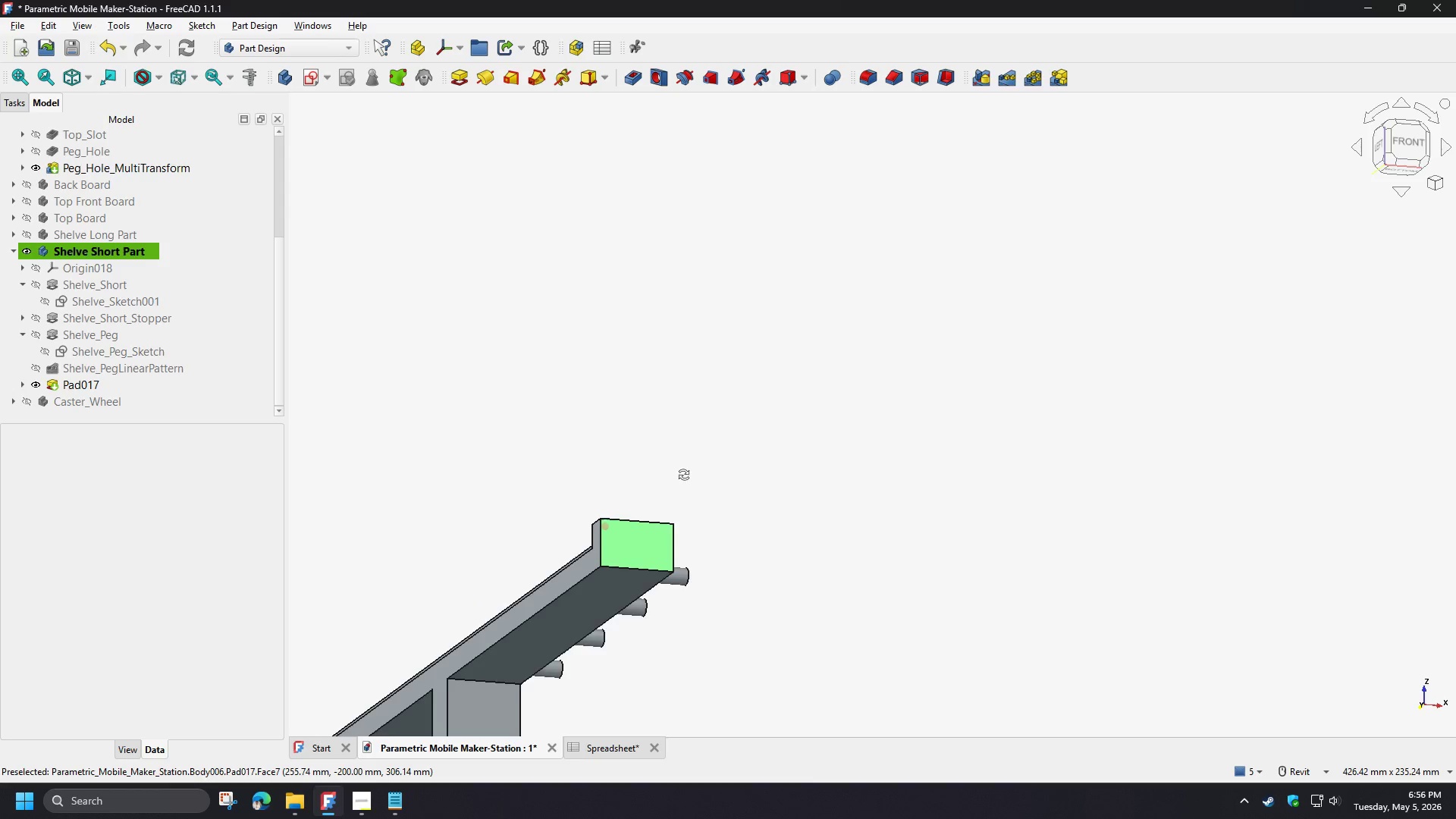 
scroll: coordinate [403, 560], scroll_direction: up, amount: 8.0
 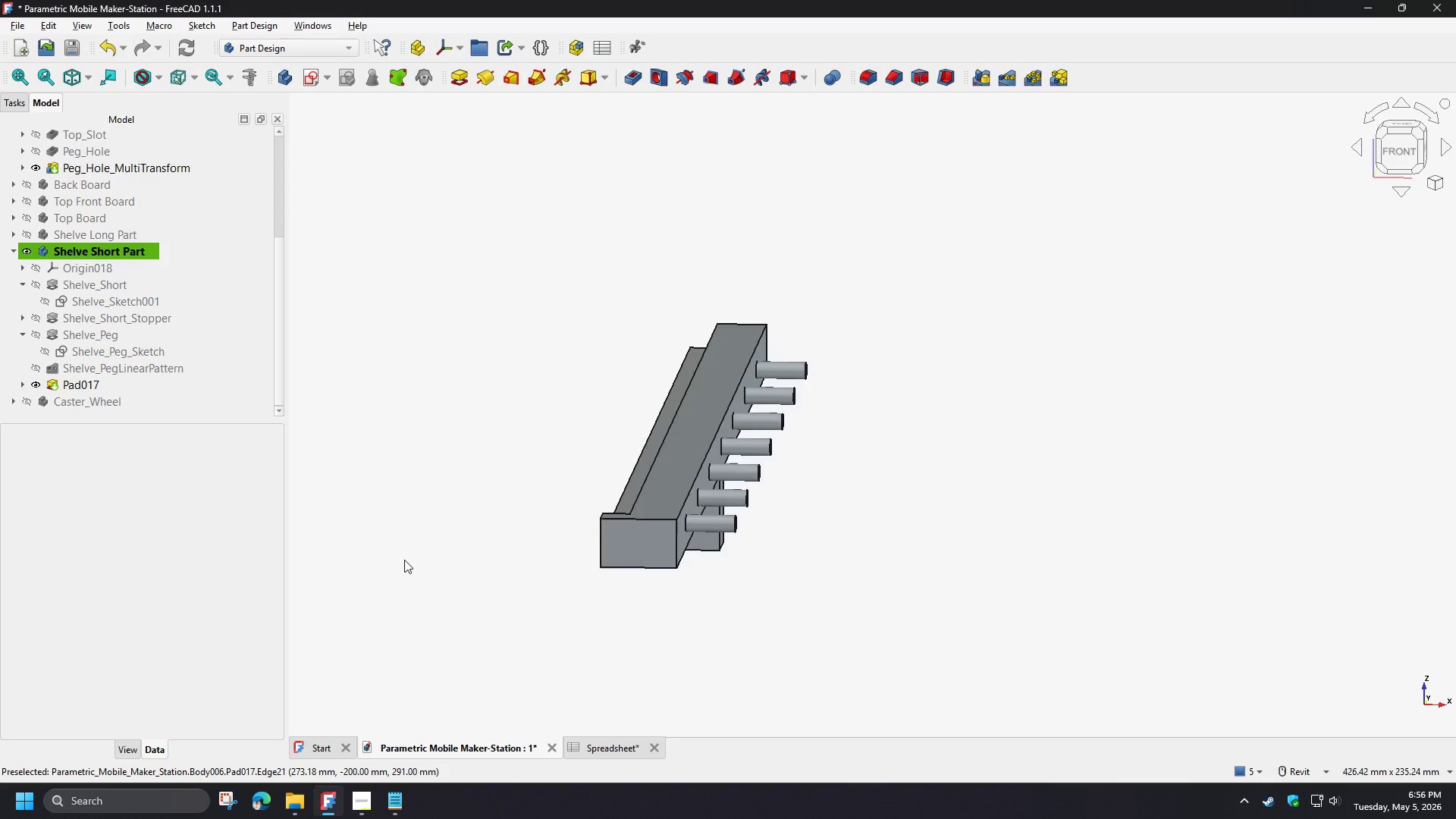 
hold_key(key=ShiftLeft, duration=1.52)
 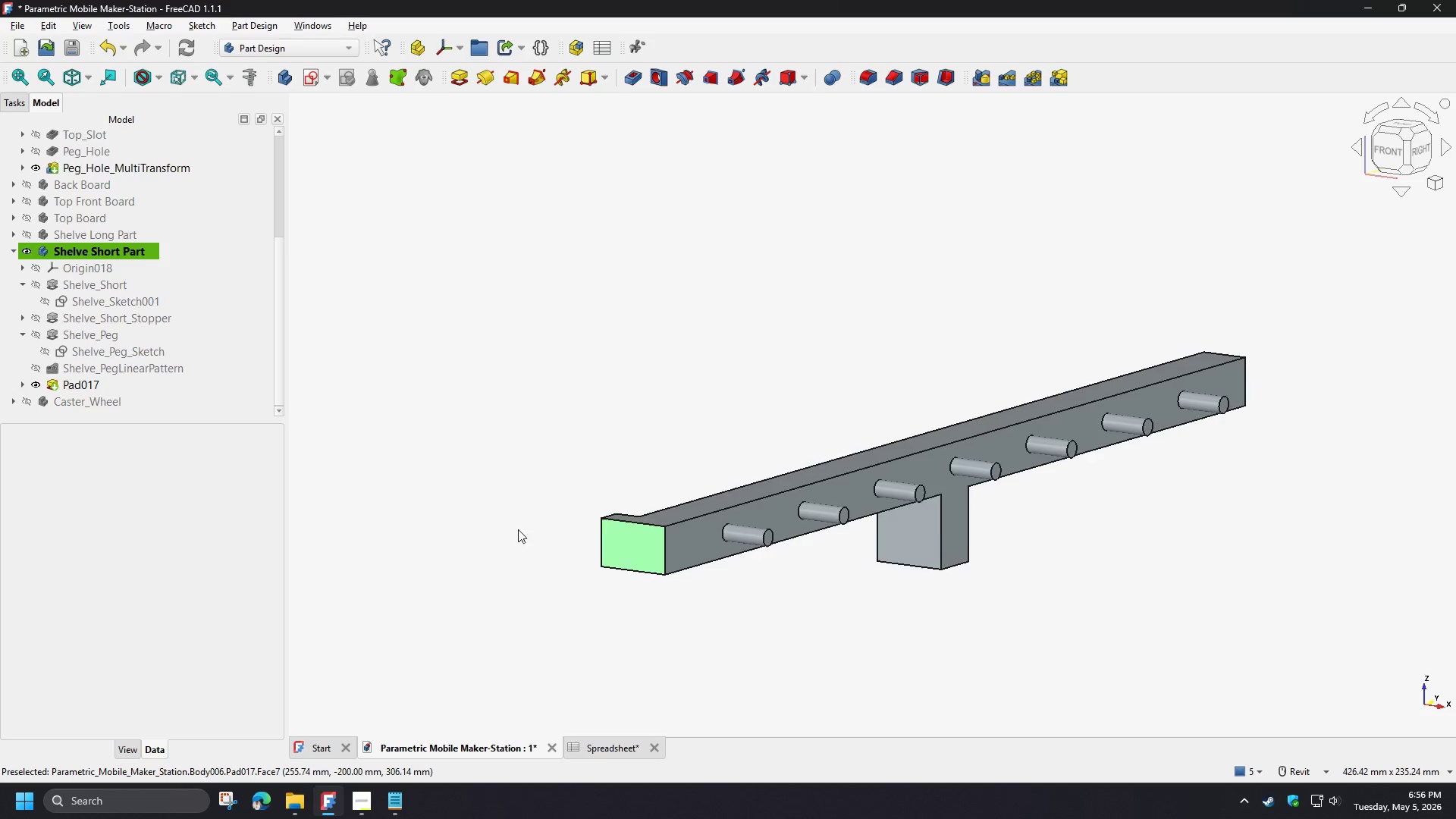 
hold_key(key=ShiftLeft, duration=0.55)
 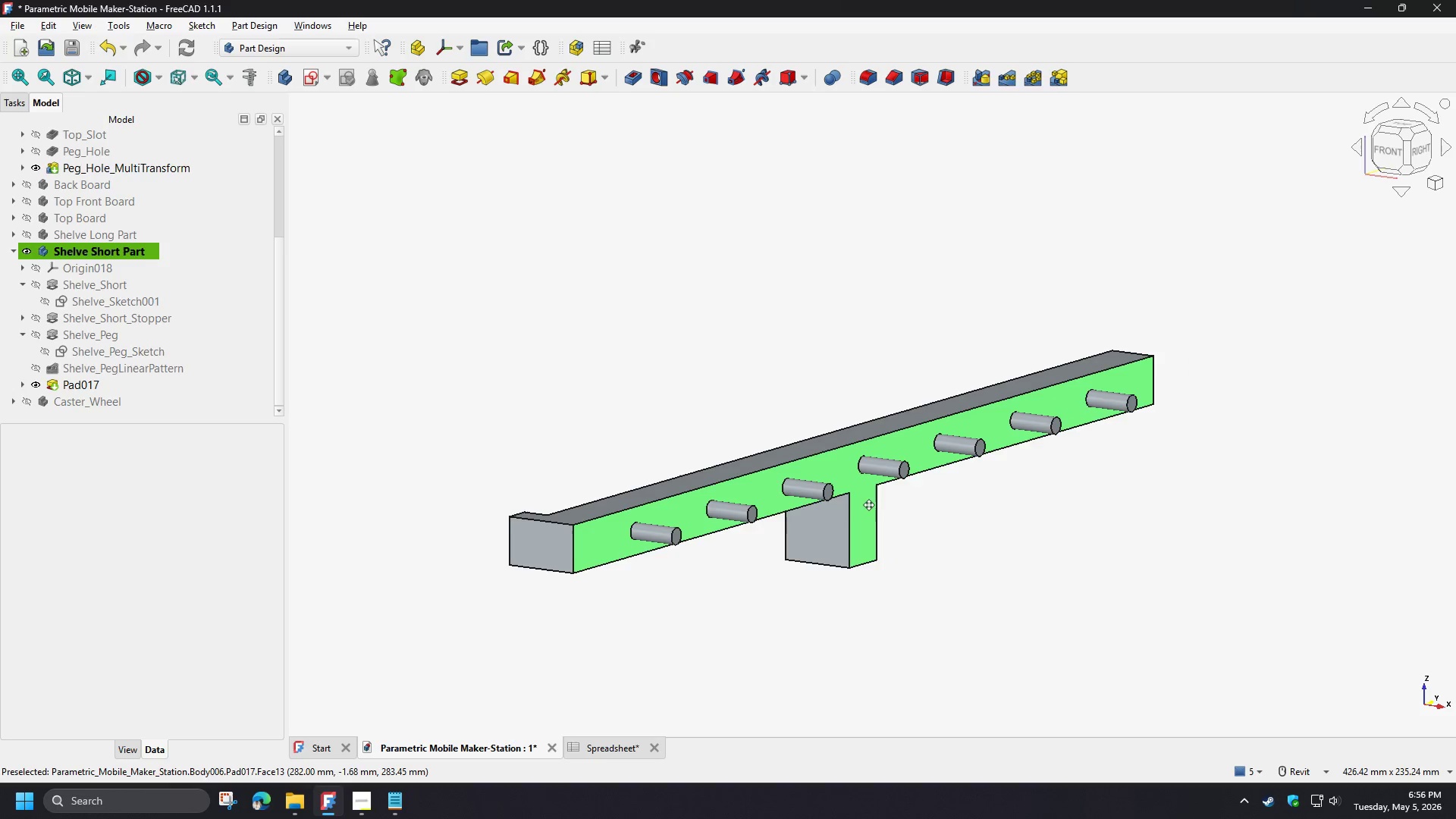 
scroll: coordinate [855, 516], scroll_direction: up, amount: 2.0
 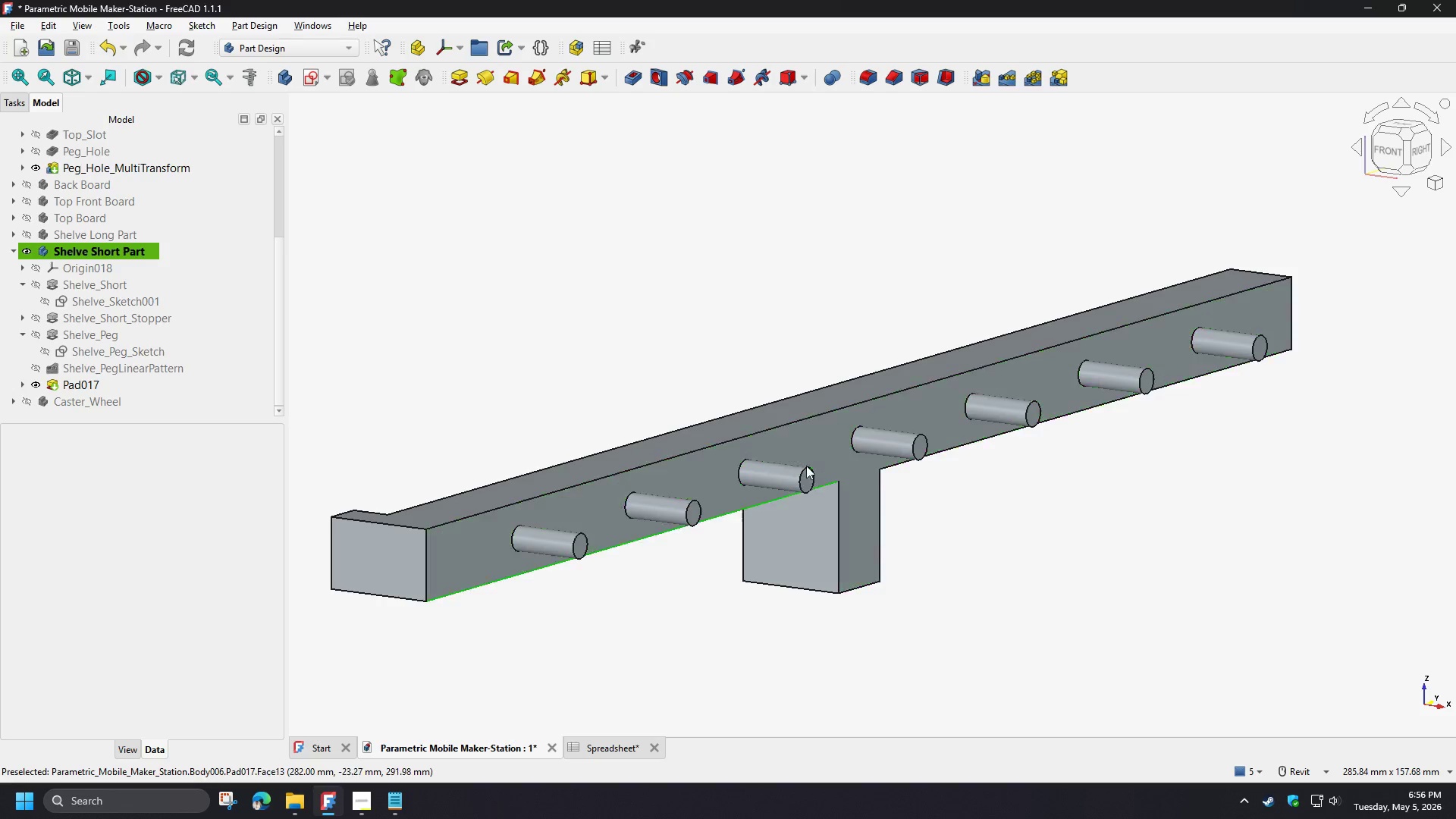 
hold_key(key=ShiftLeft, duration=1.22)
 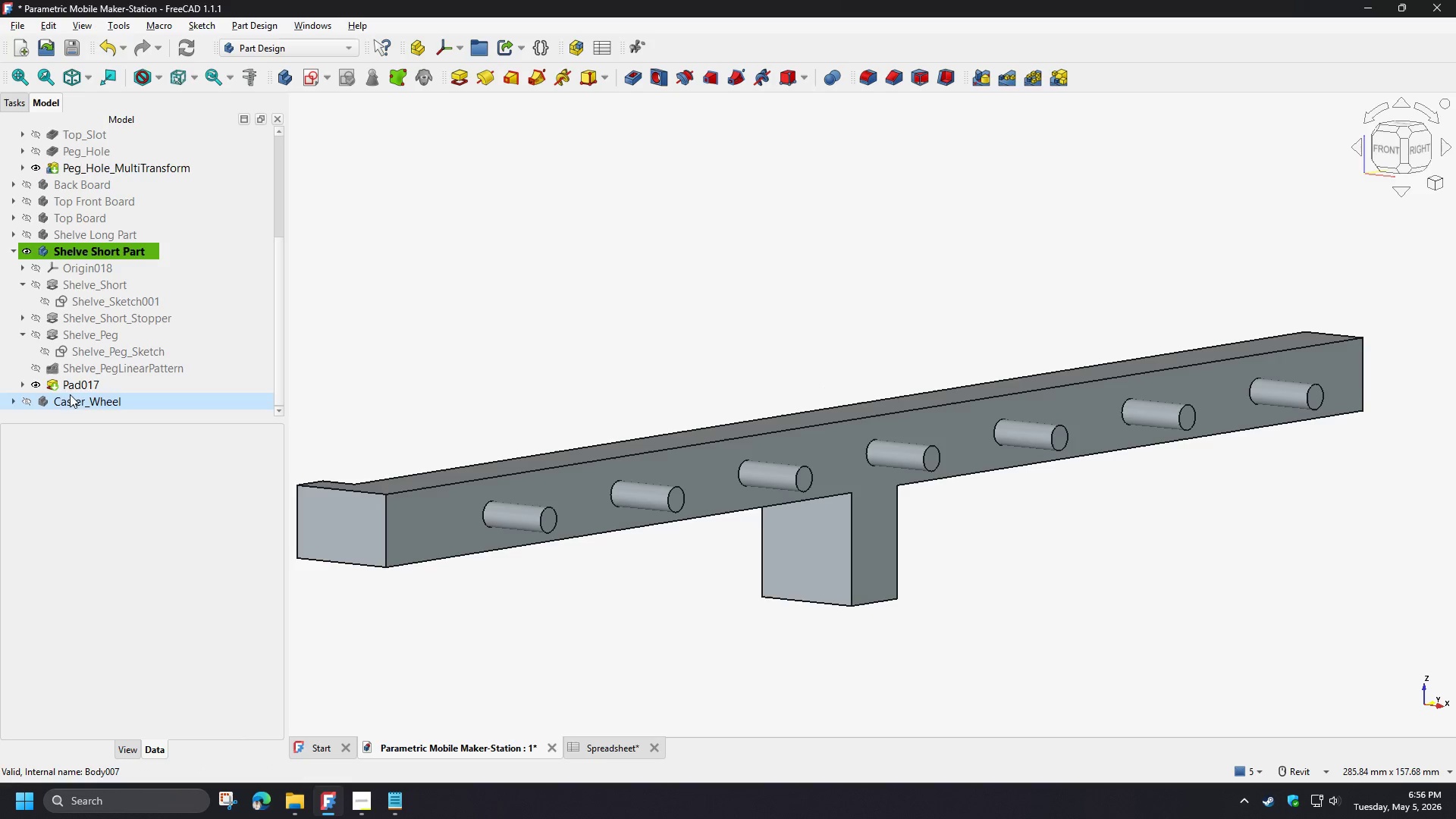 
left_click([66, 390])
 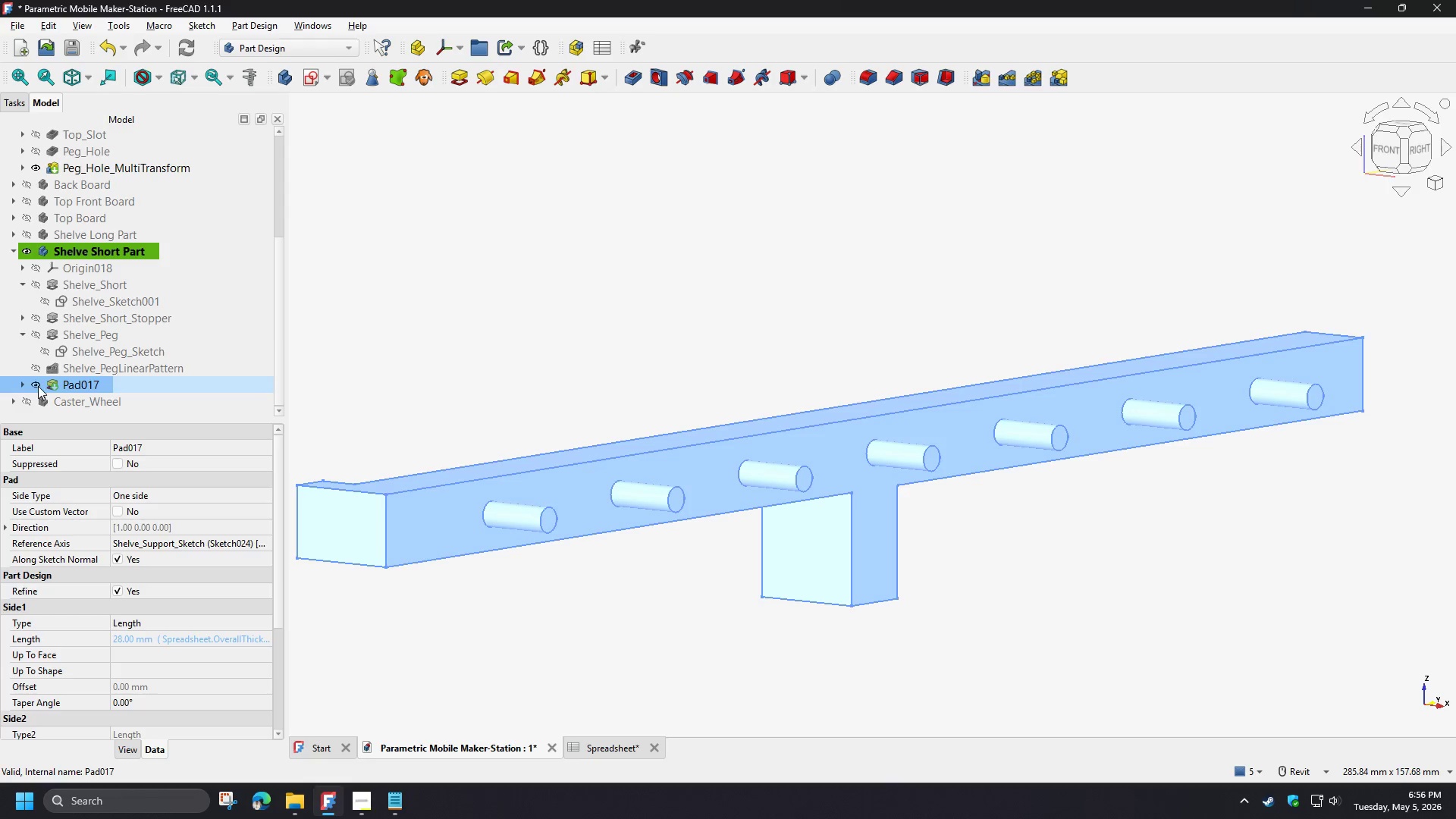 
left_click([23, 384])
 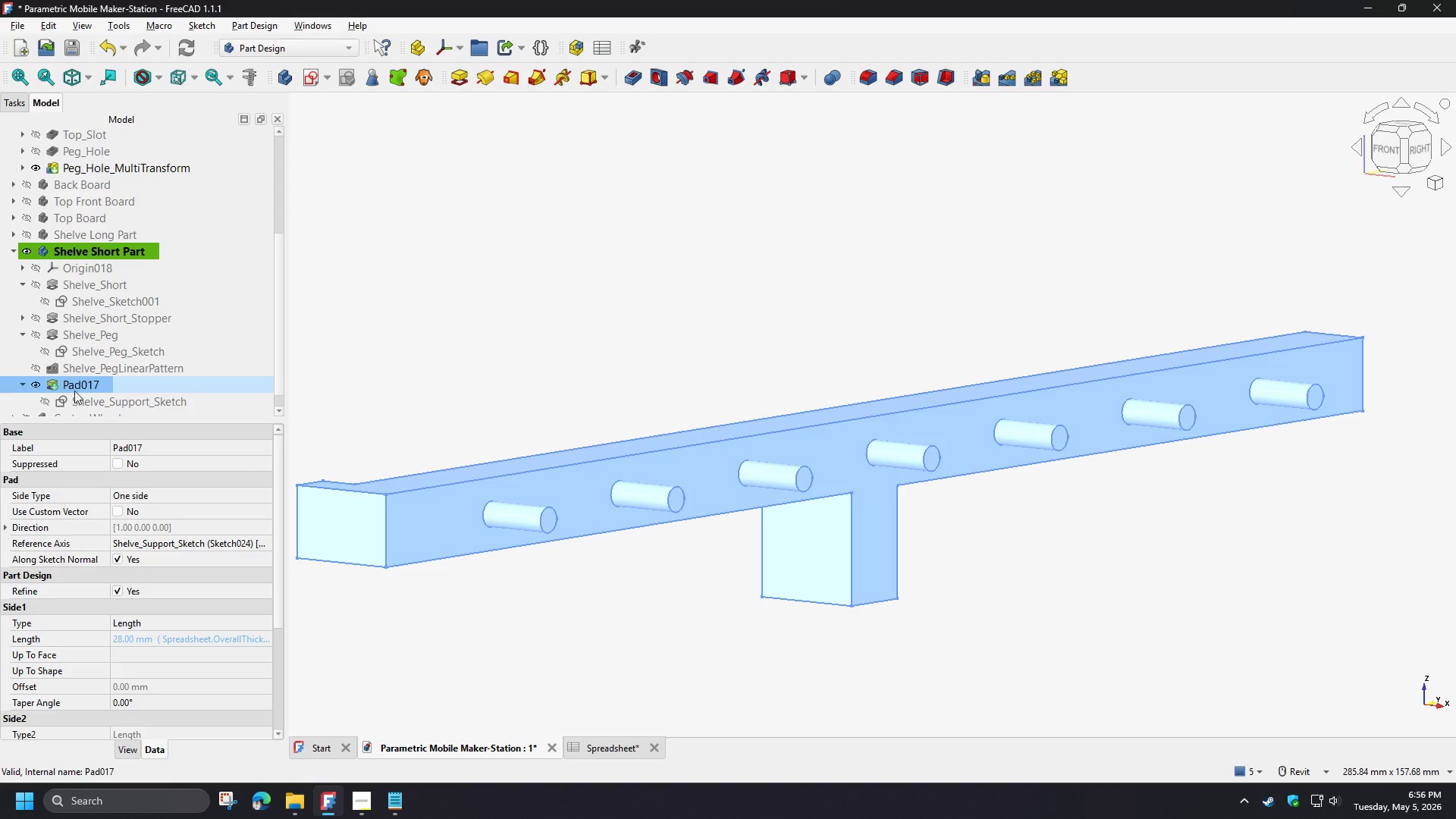 
scroll: coordinate [80, 390], scroll_direction: down, amount: 3.0
 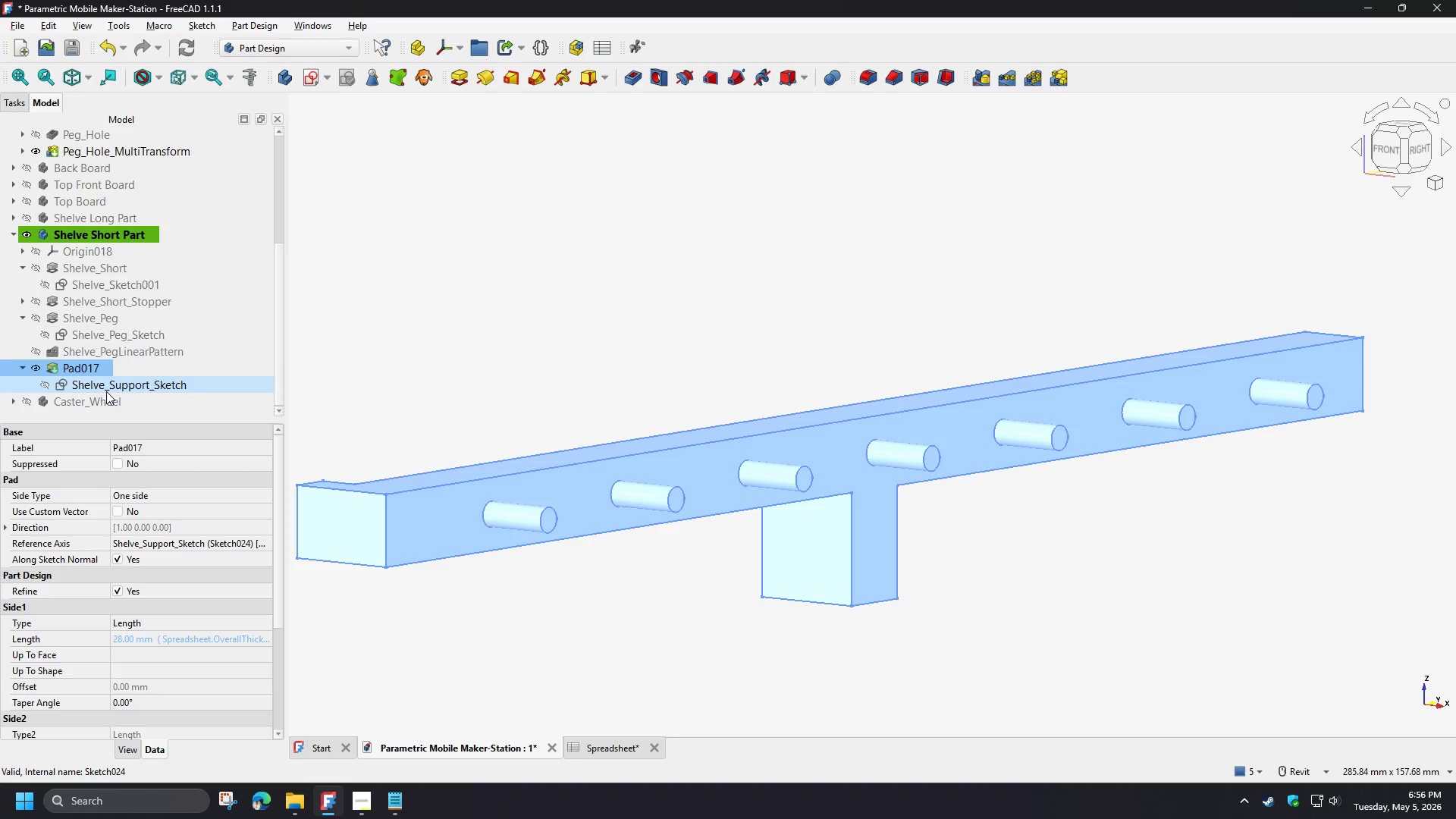 
left_click([106, 391])
 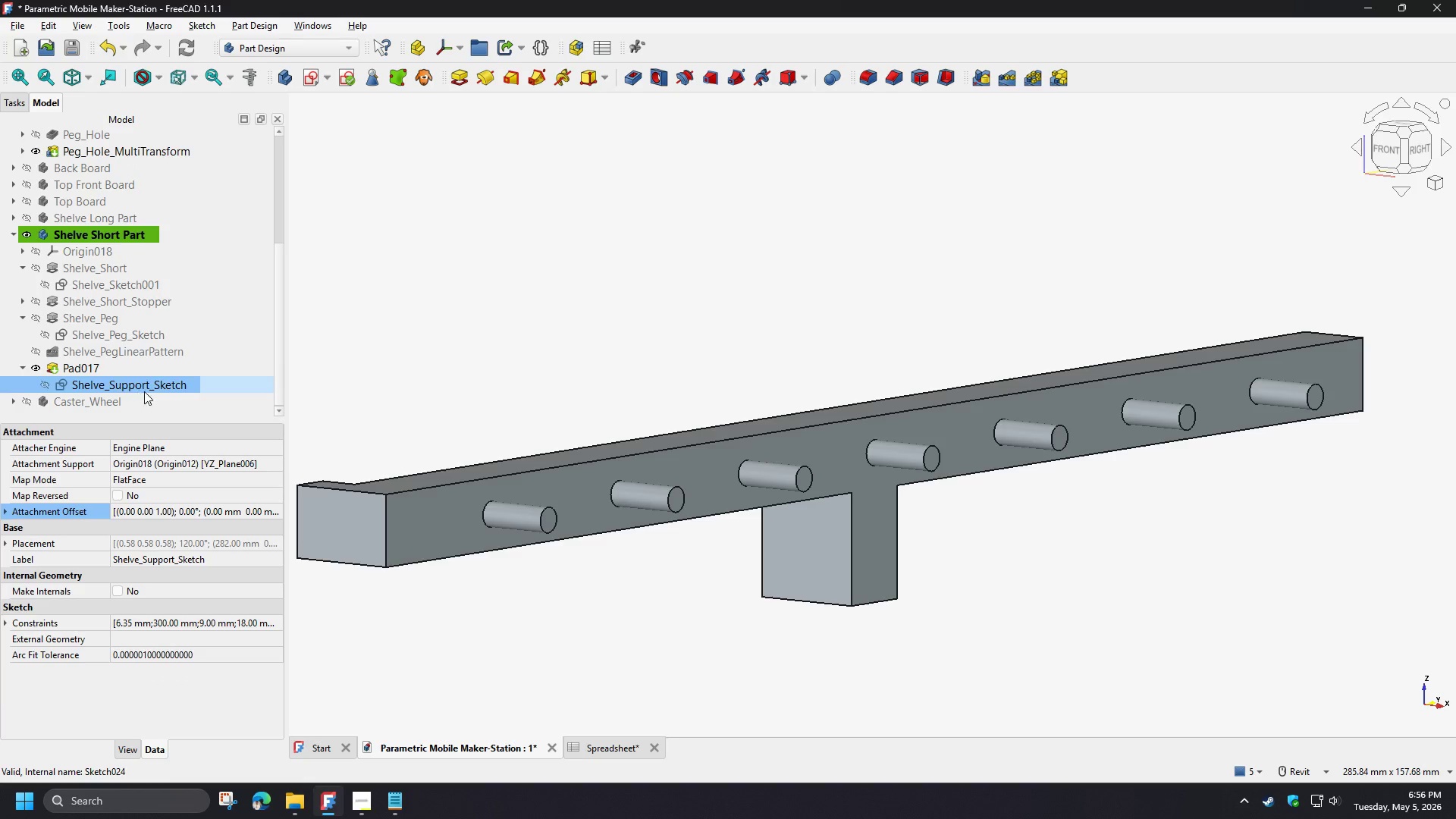 
key(F2)
 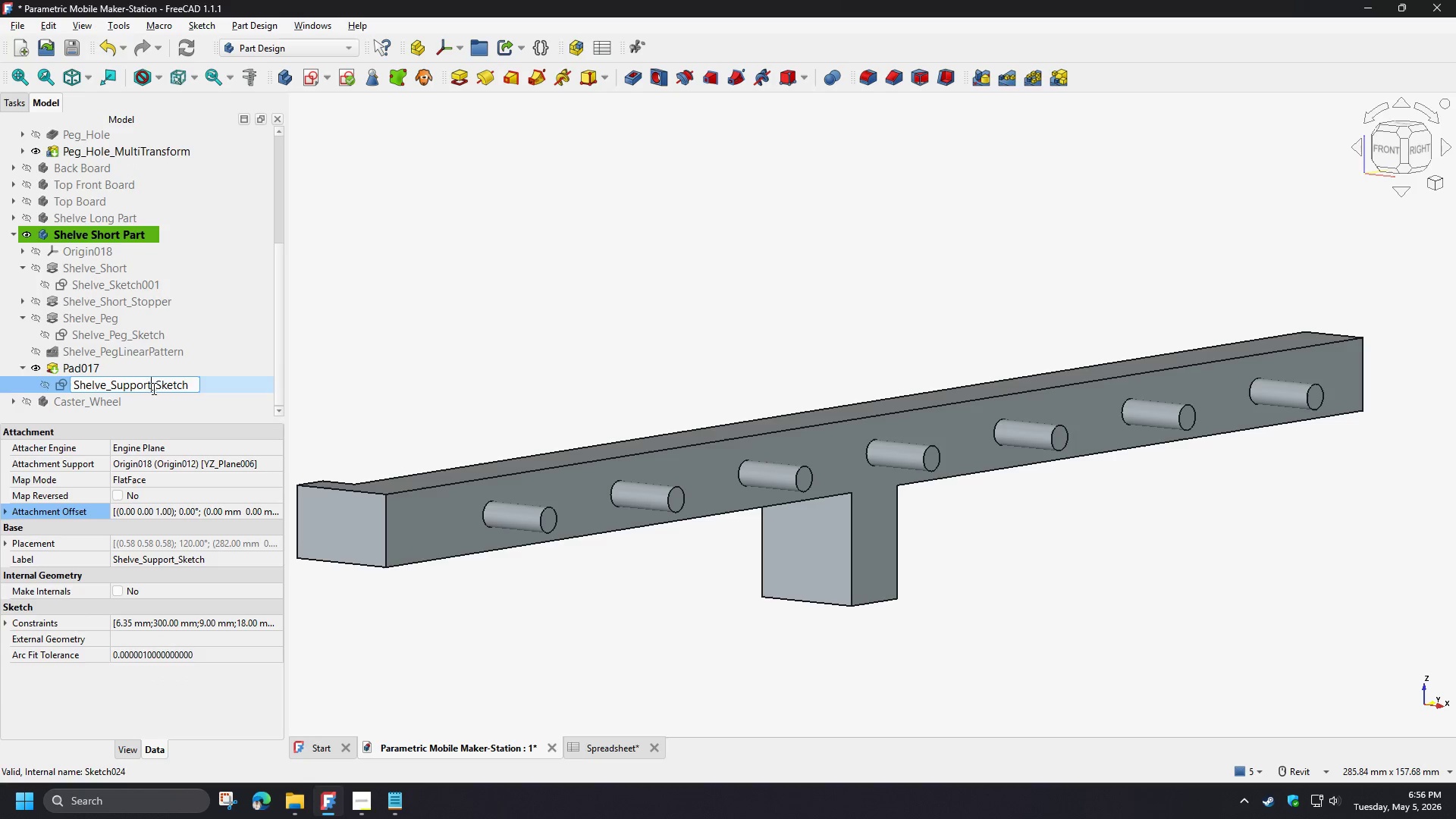 
left_click_drag(start_coordinate=[152, 388], to_coordinate=[54, 386])
 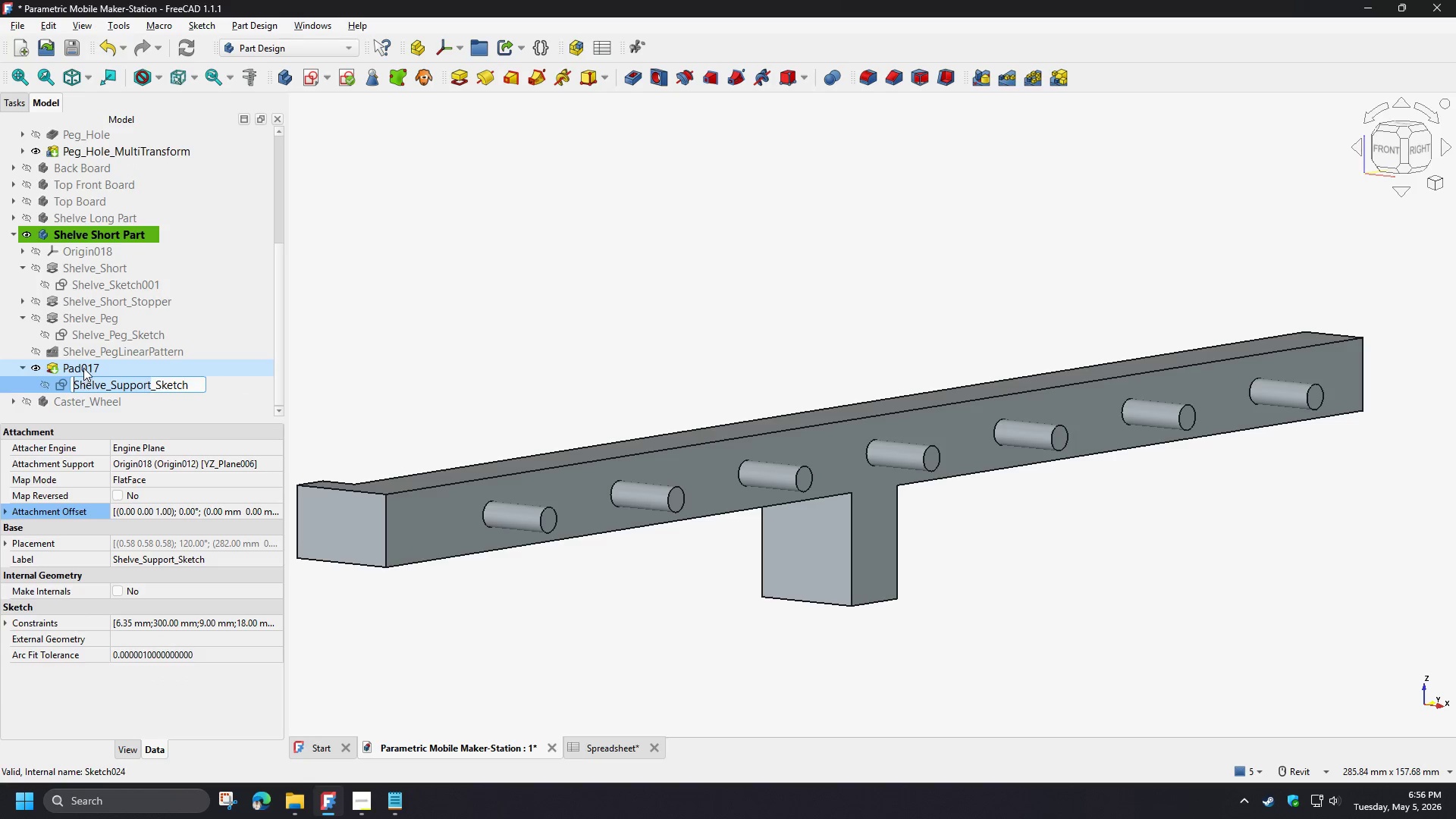 
key(Control+ControlLeft)
 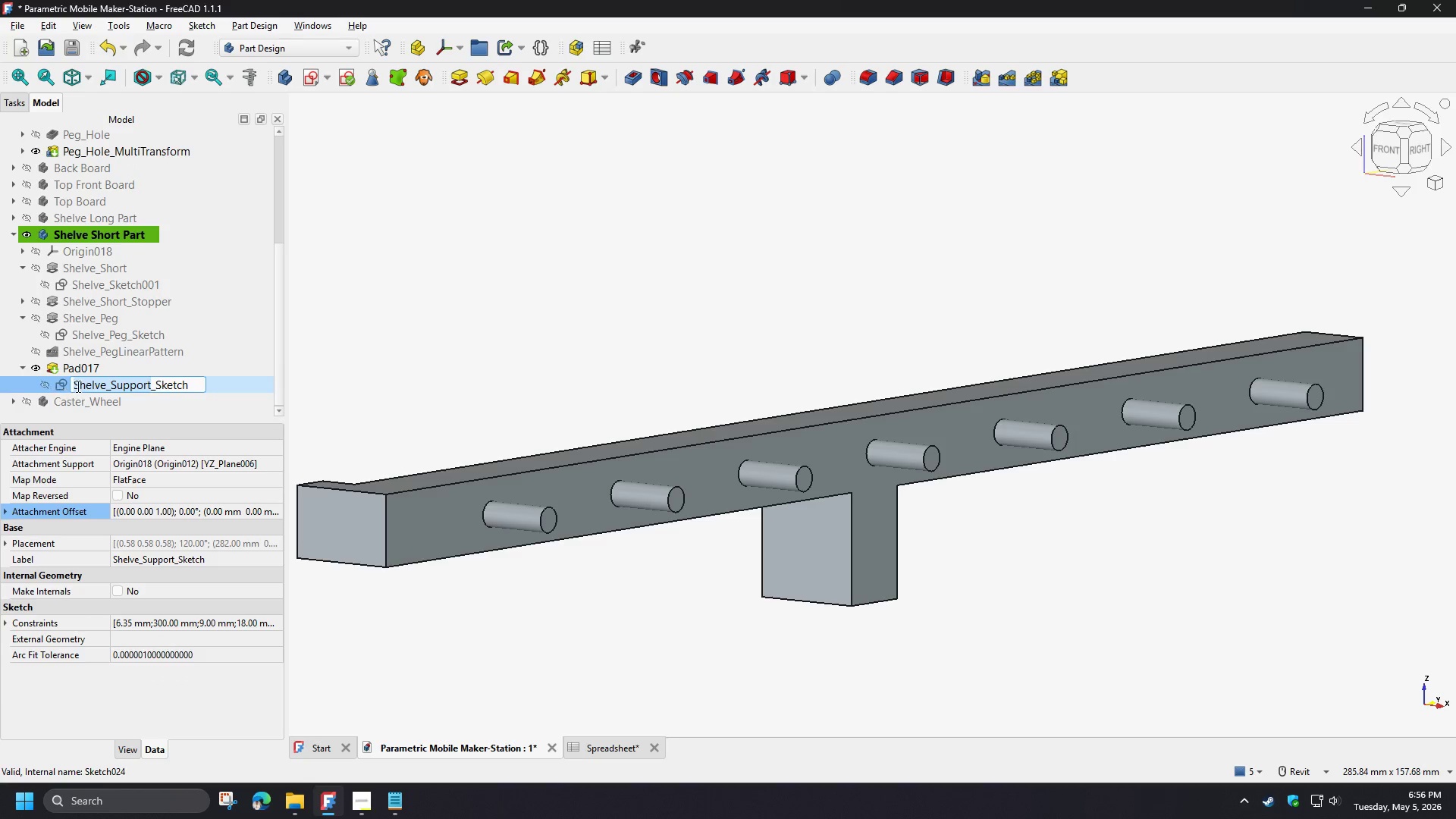 
key(Control+C)
 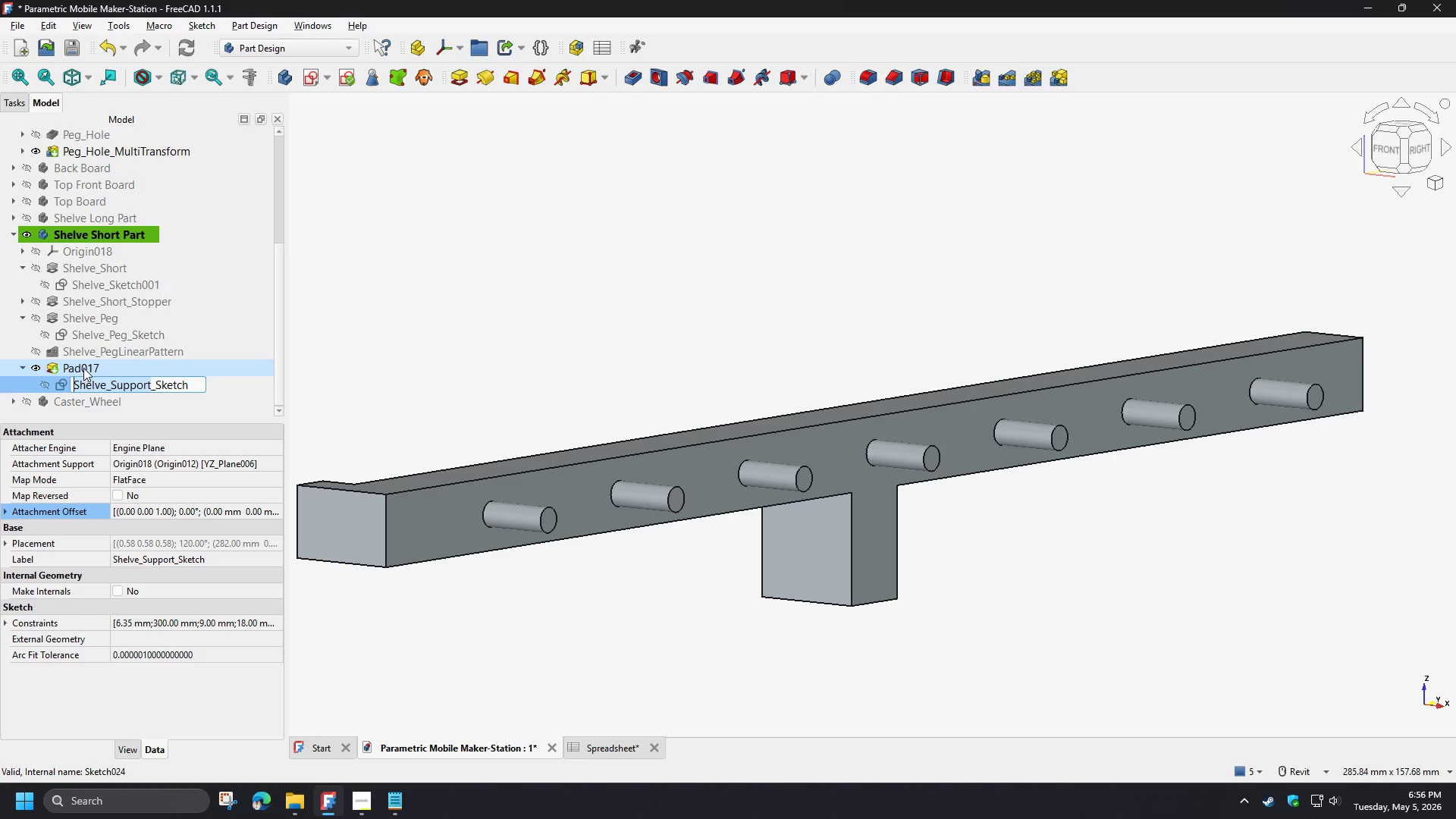 
left_click([83, 367])
 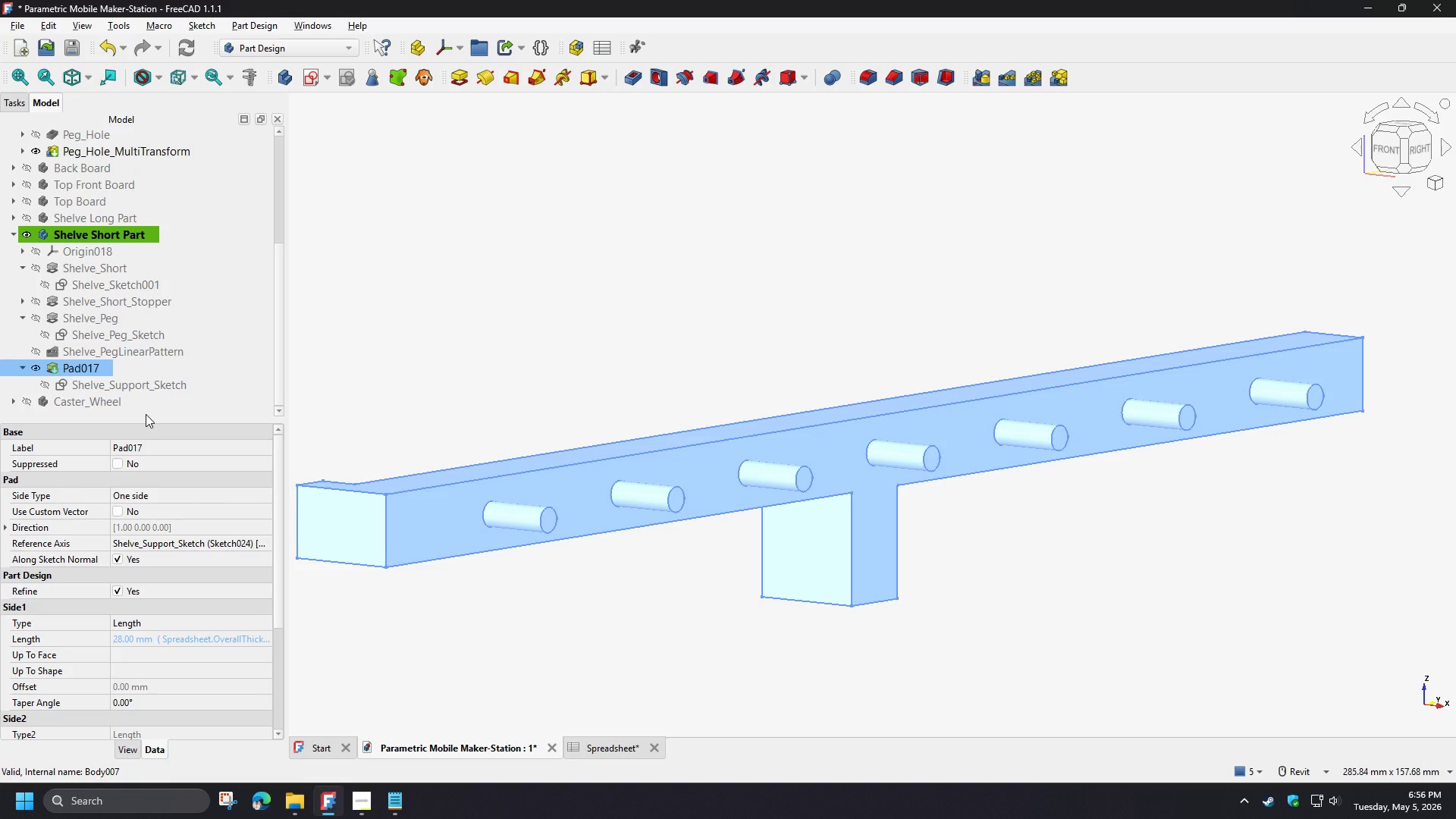 
key(F2)
 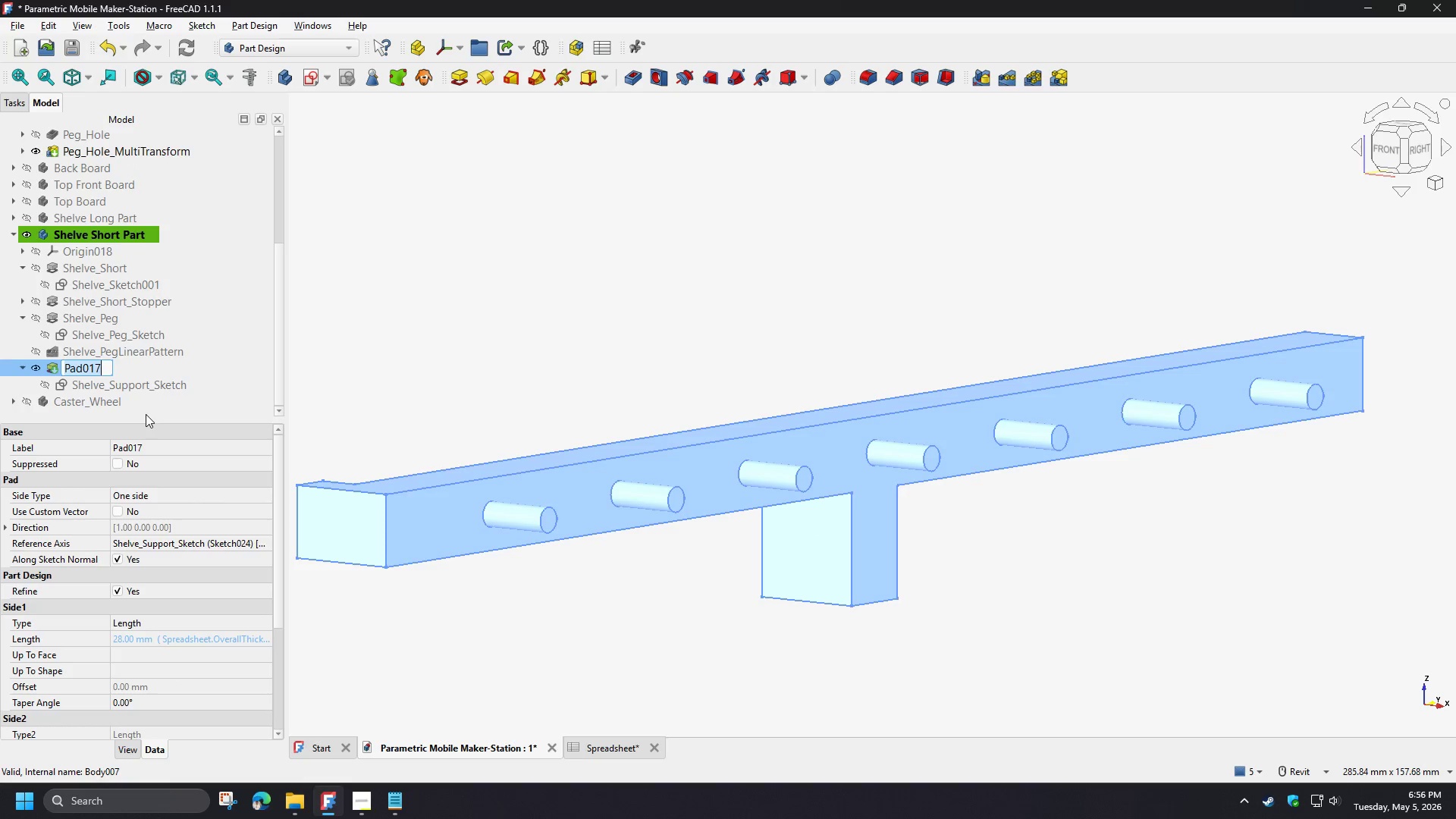 
key(Control+V)
 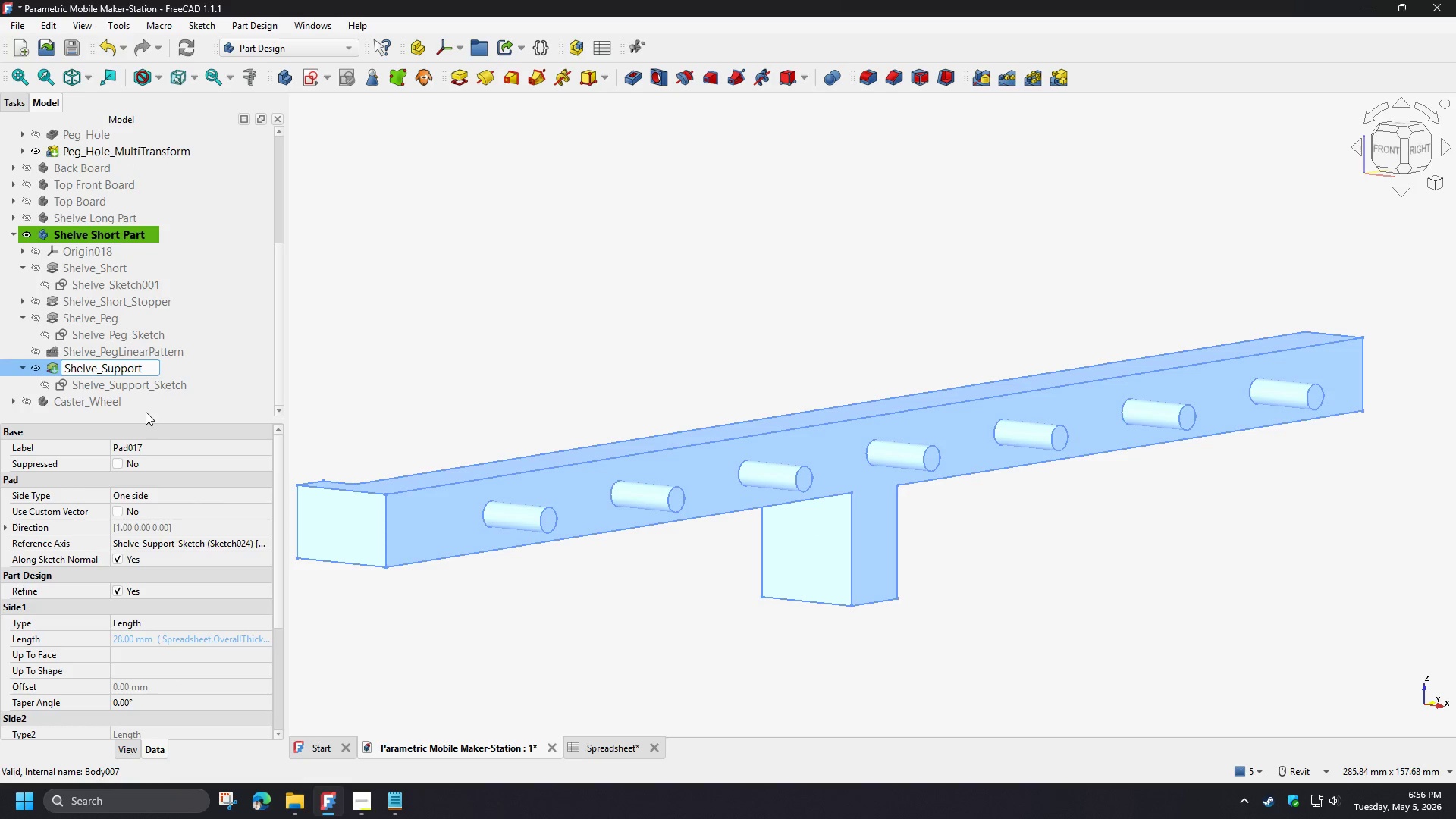 
key(NumpadEnter)
 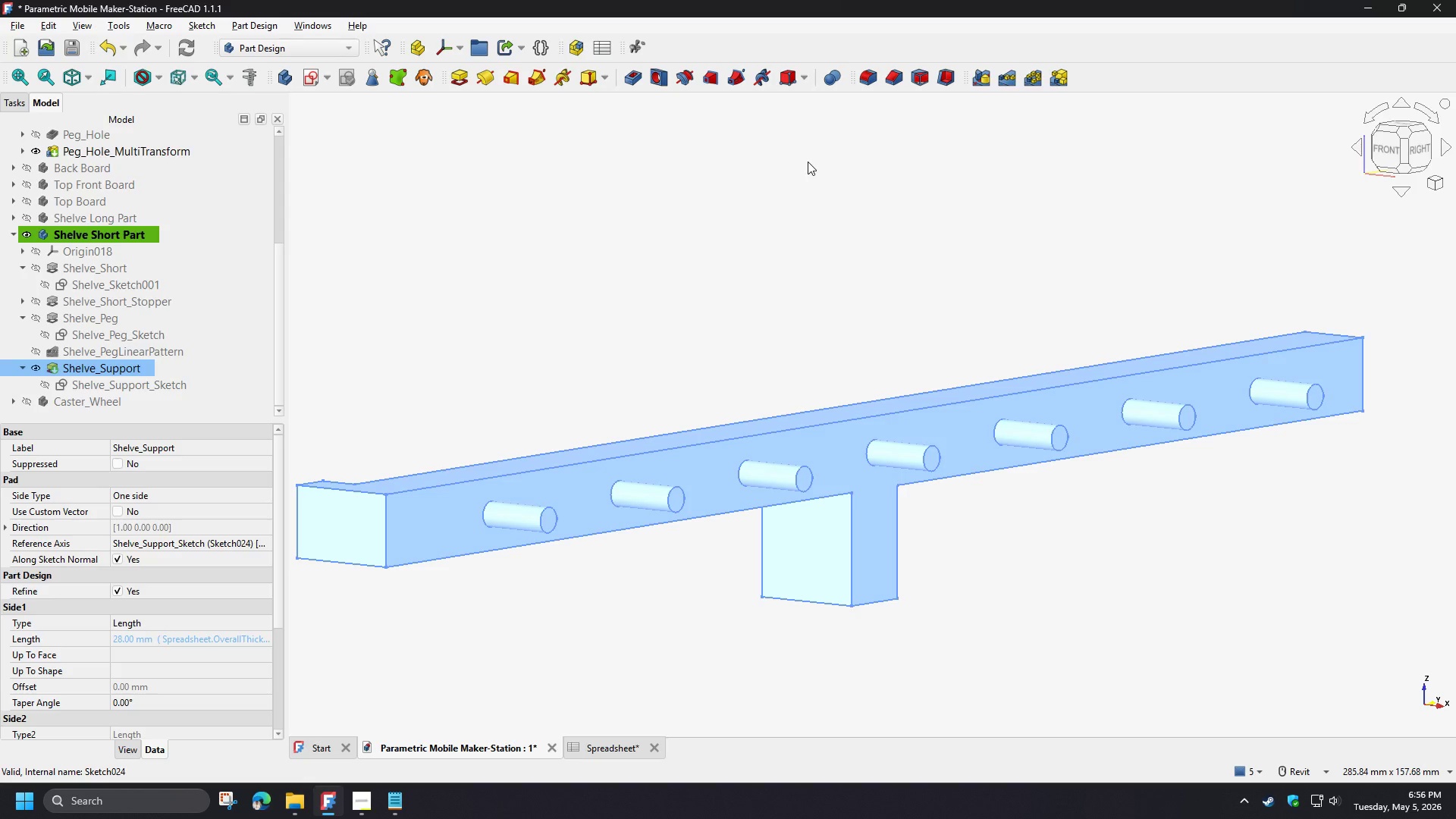 
wait(5.98)
 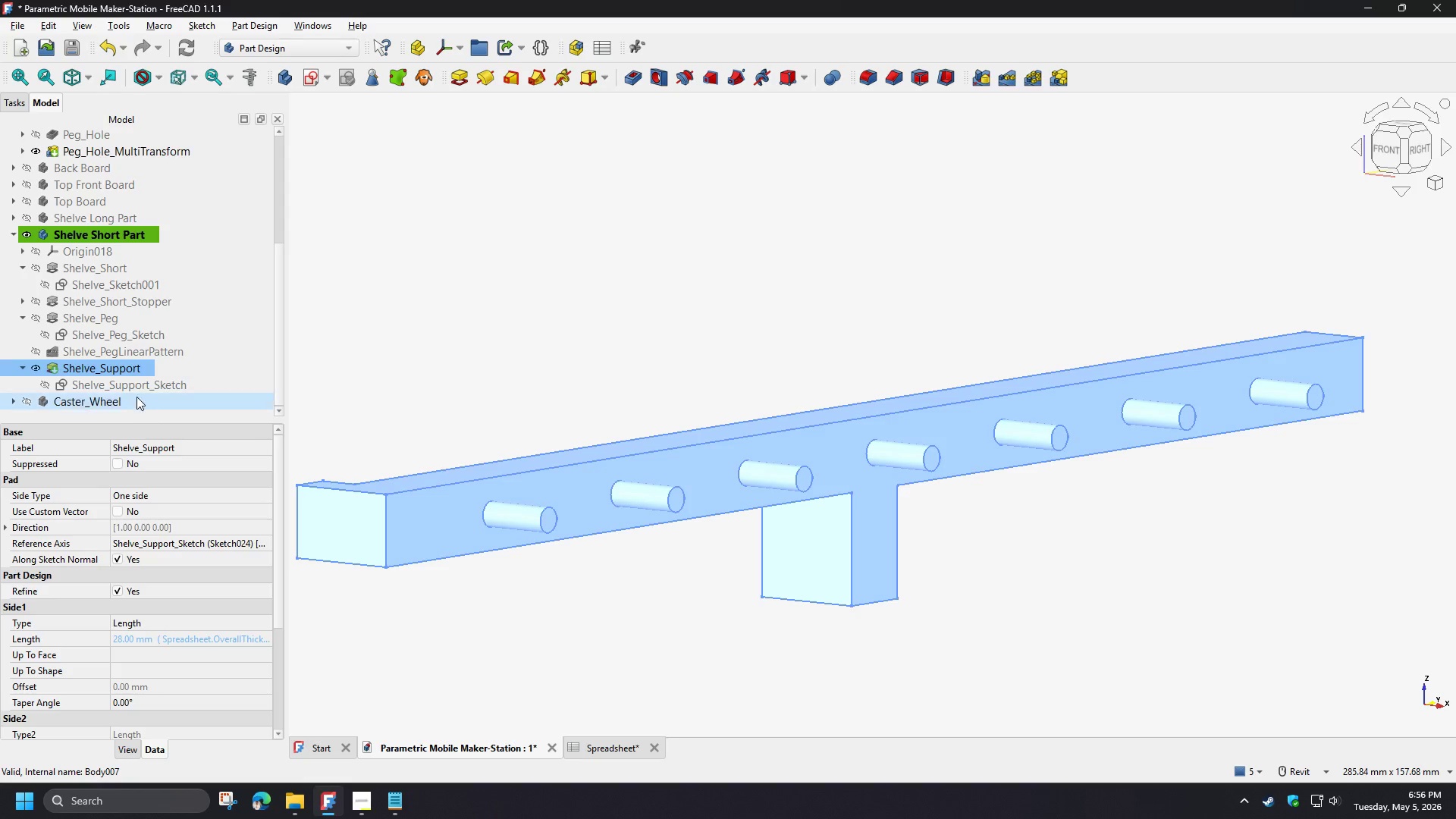 
left_click([992, 122])
 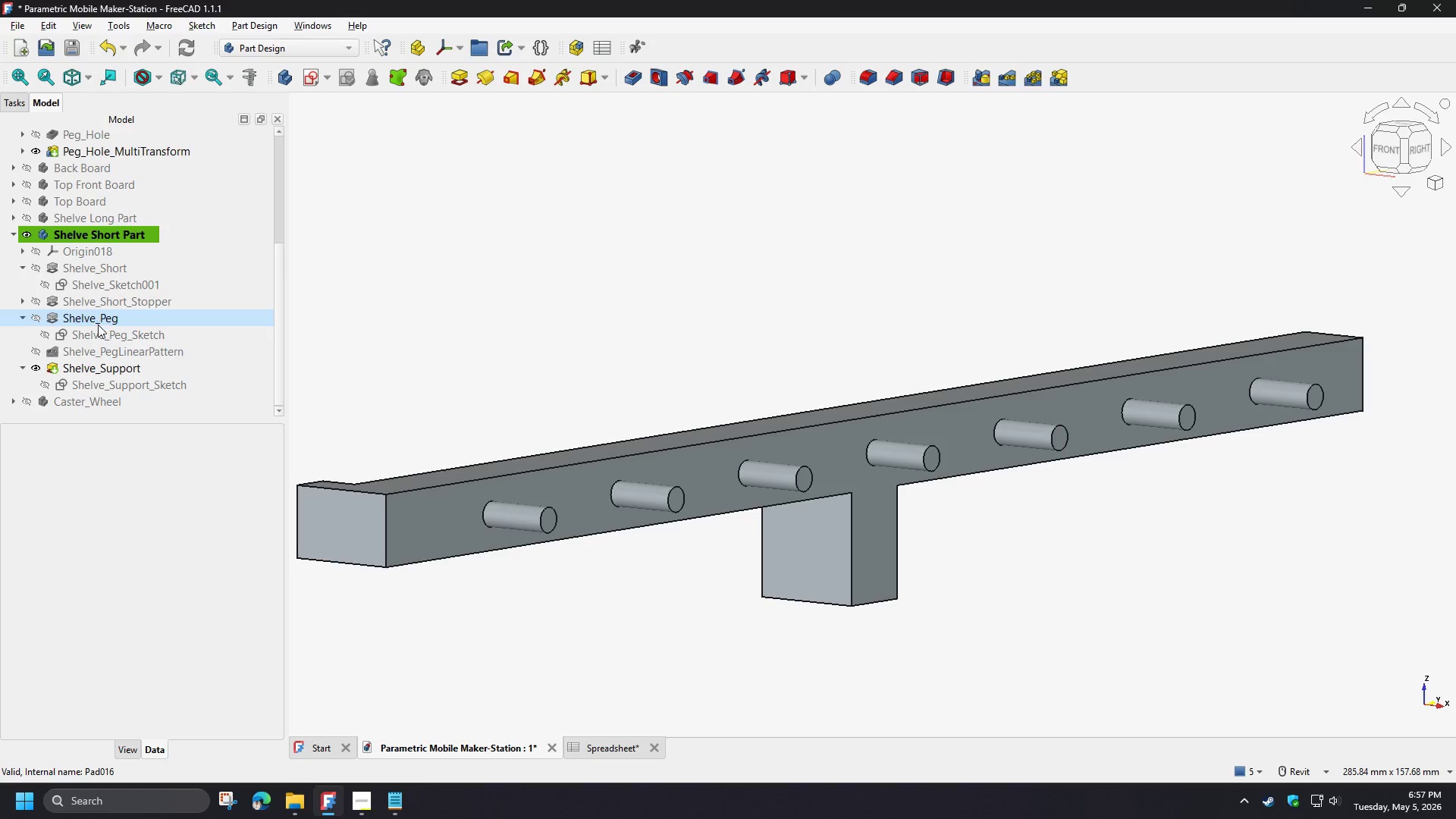 
double_click([104, 353])
 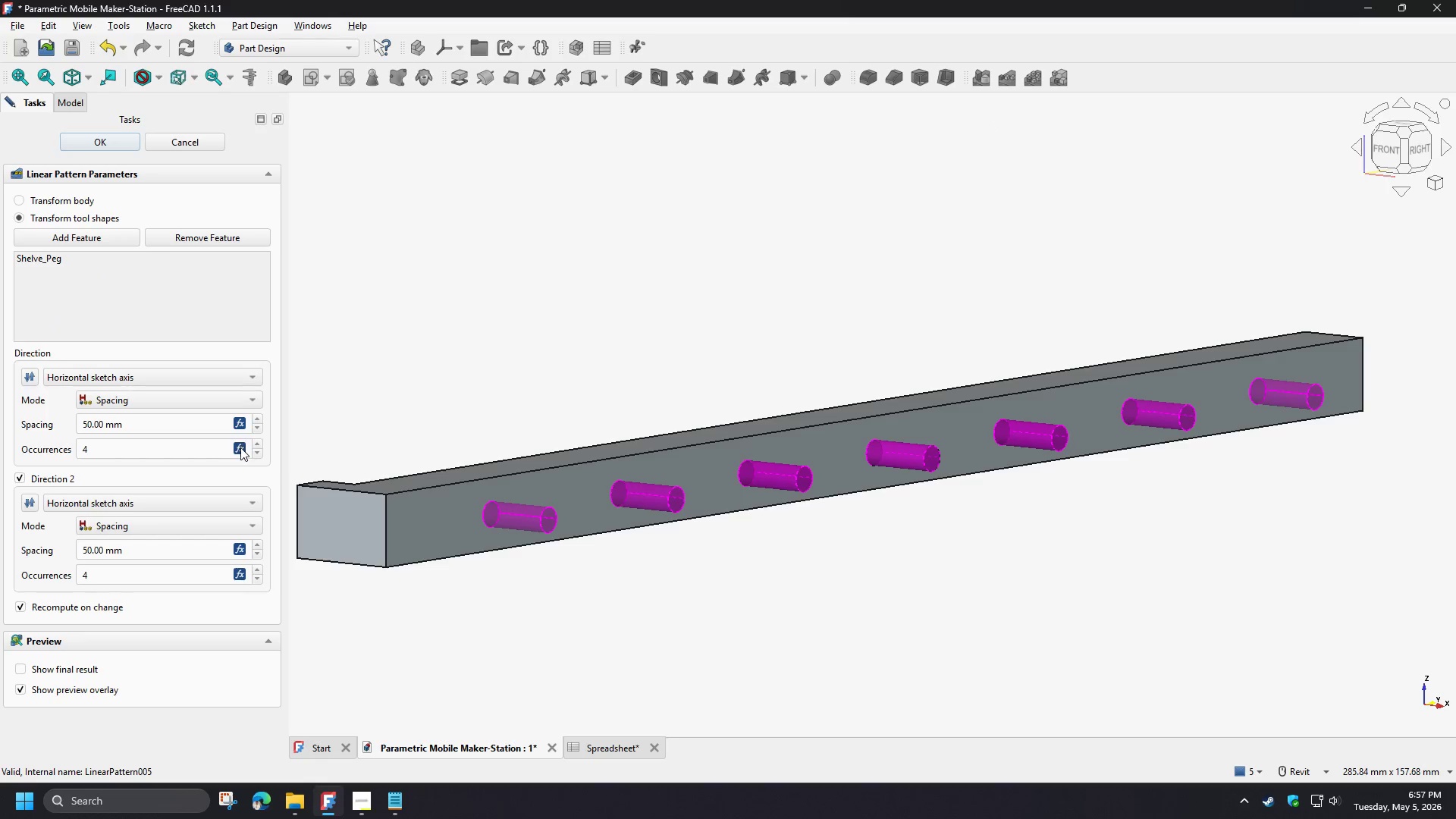 
left_click([240, 447])
 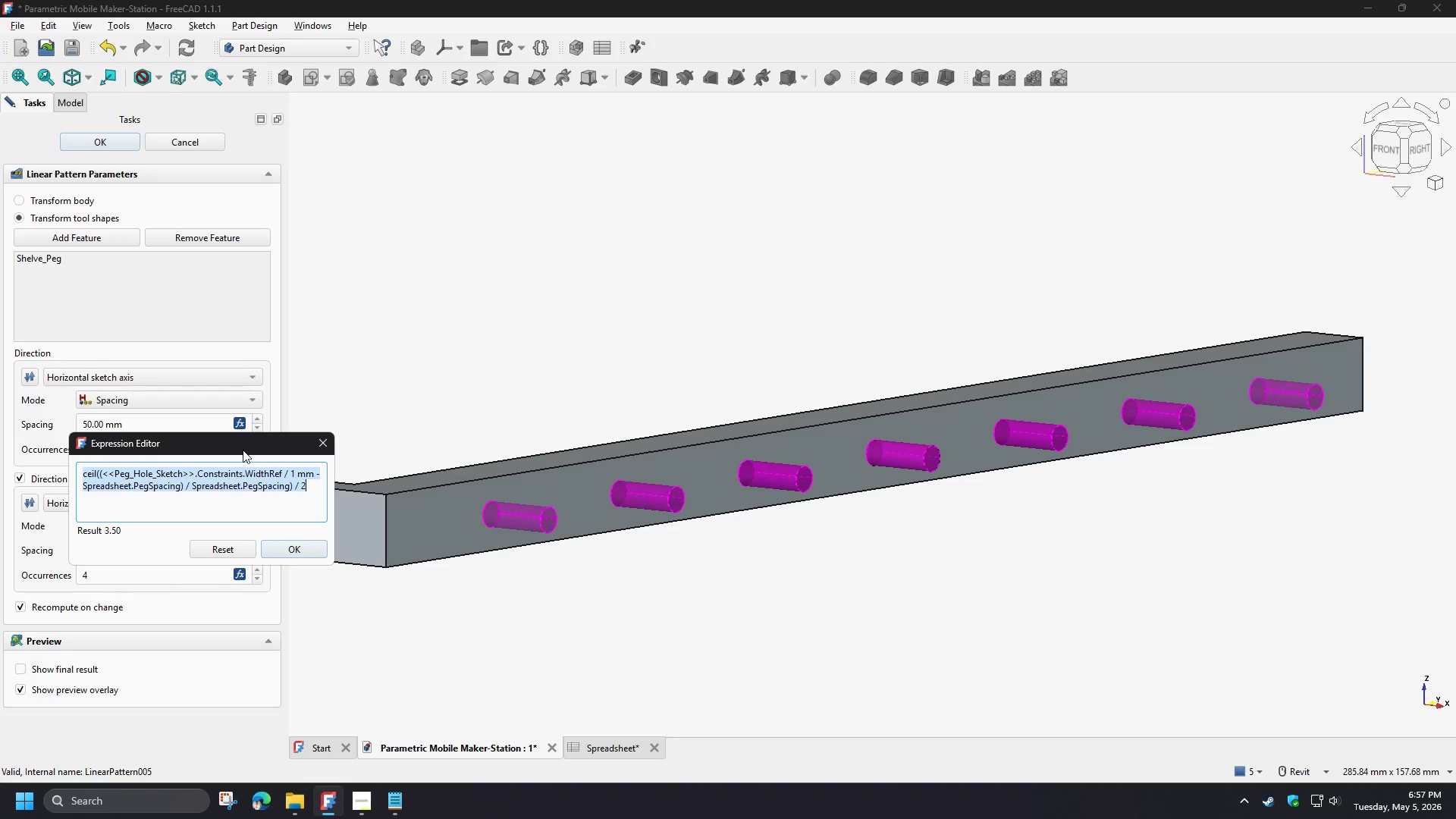 
key(Control+C)
 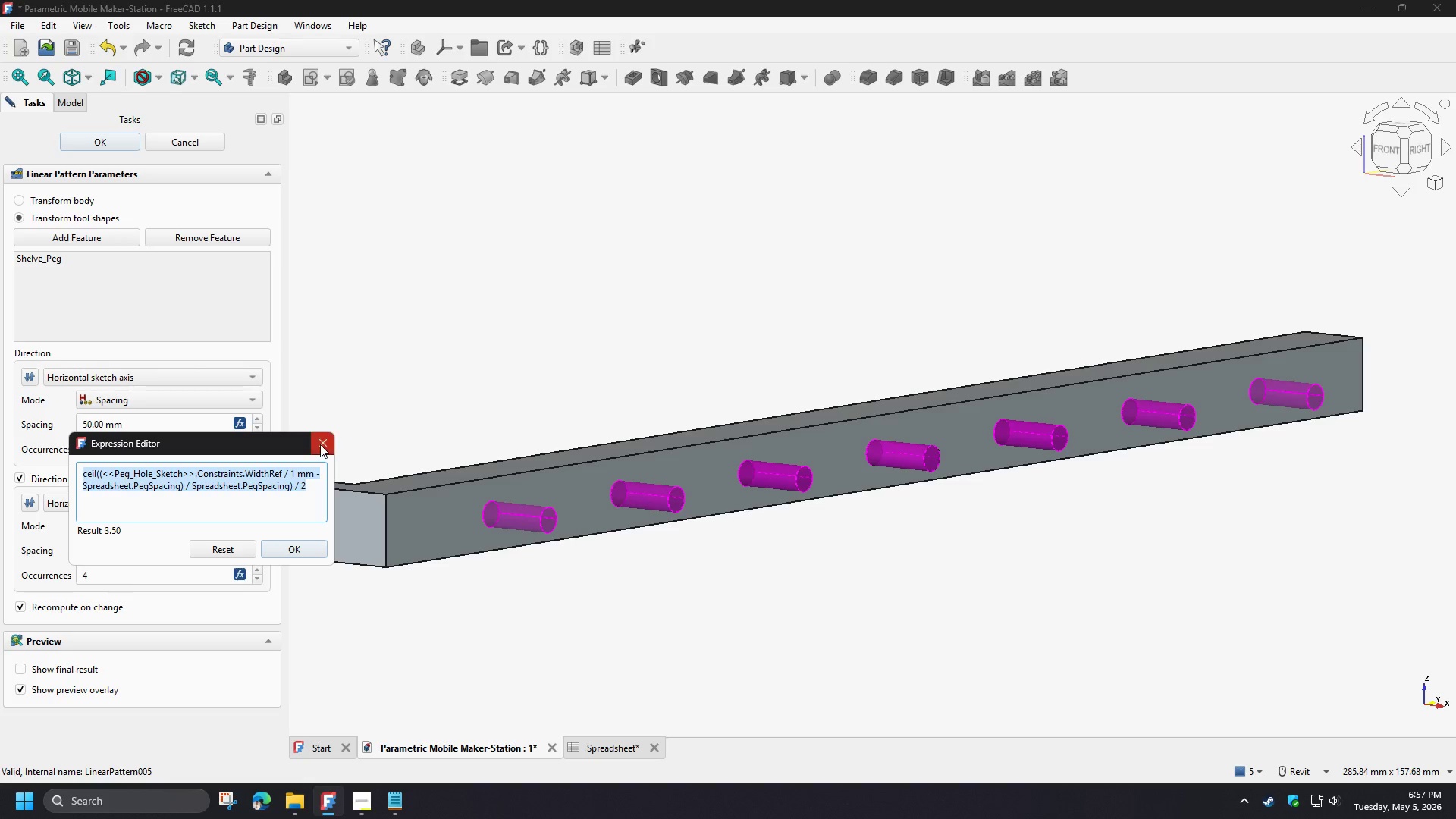 
left_click([320, 444])
 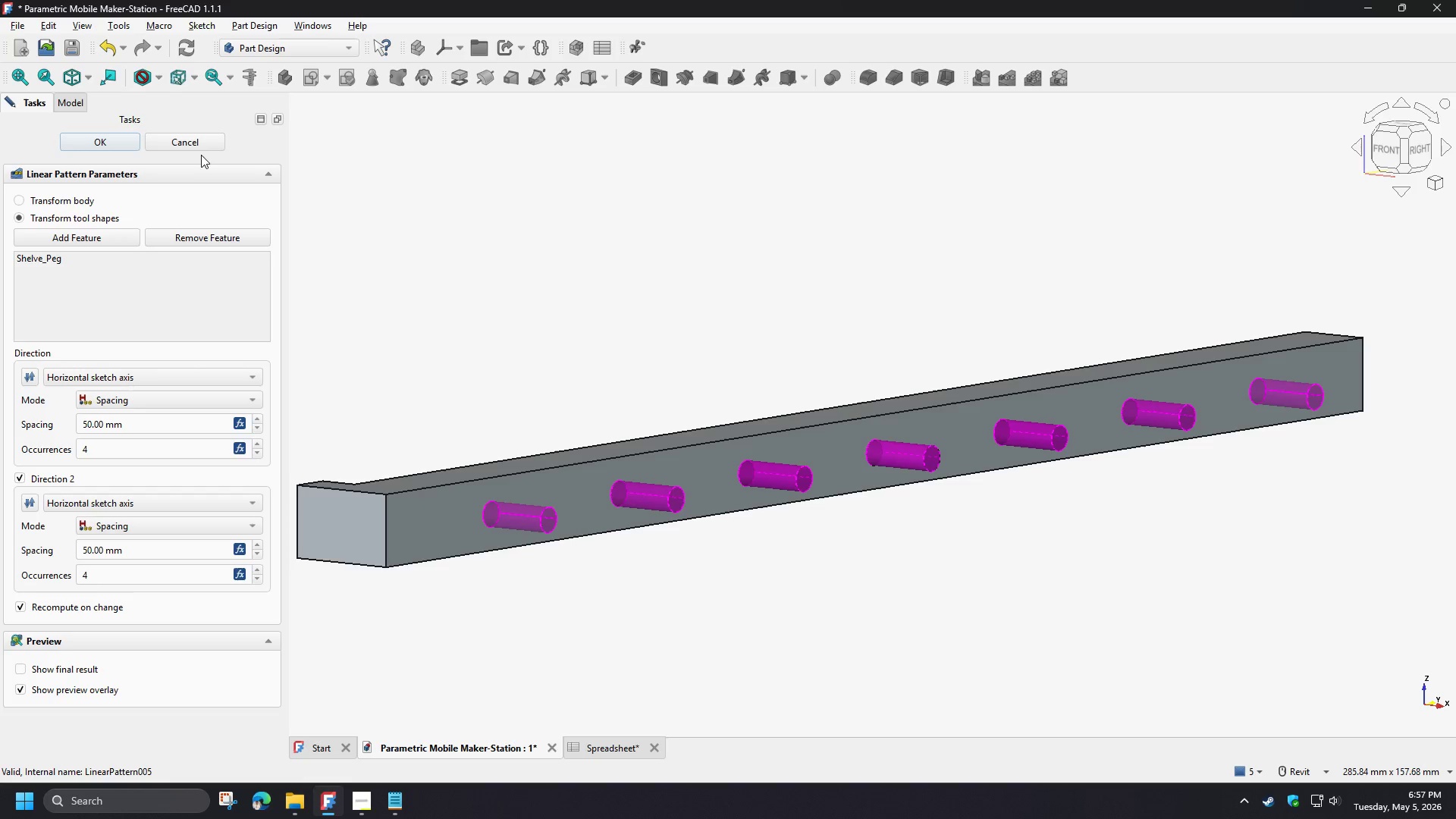 
left_click([194, 141])
 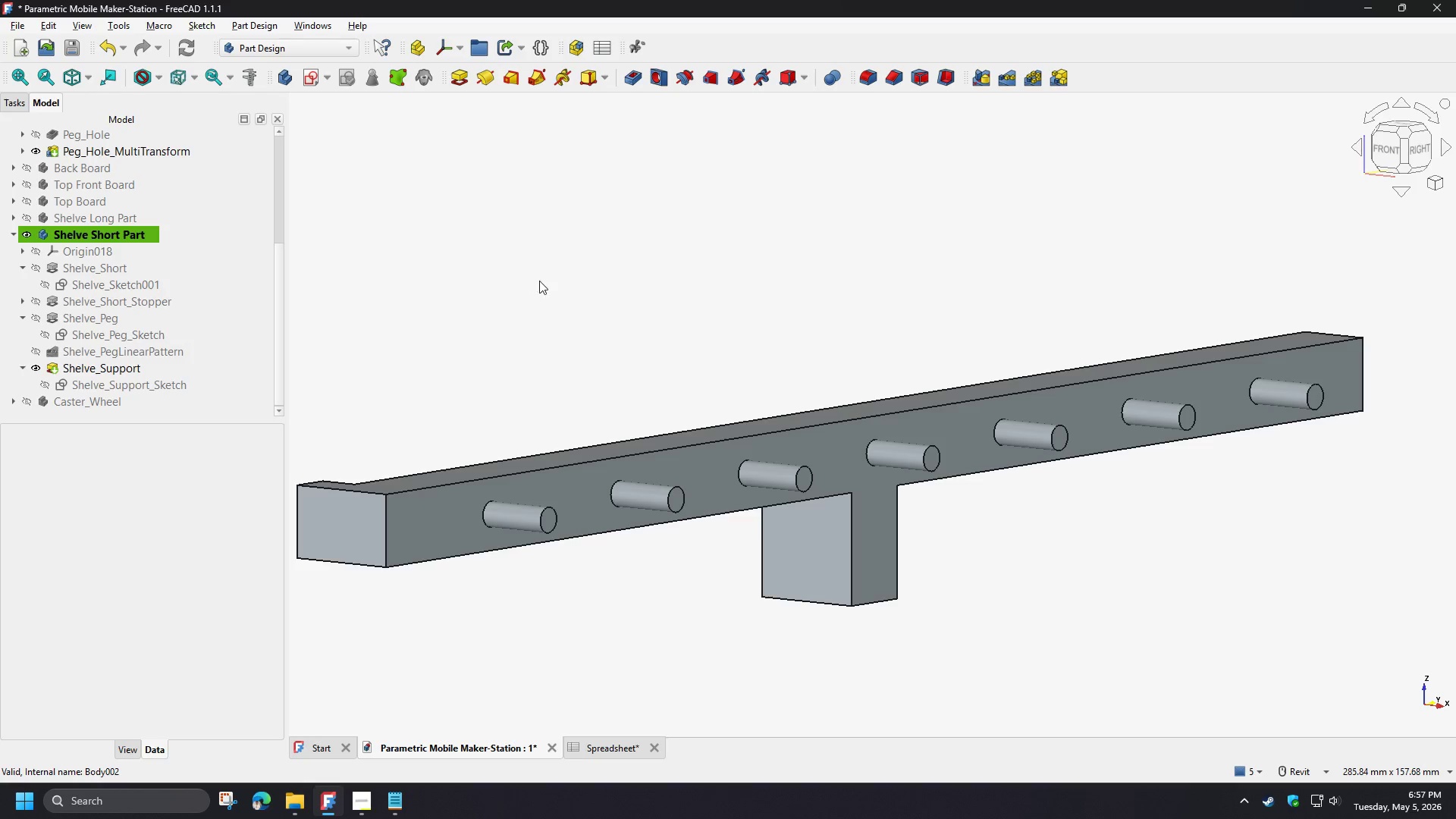 
left_click([541, 281])
 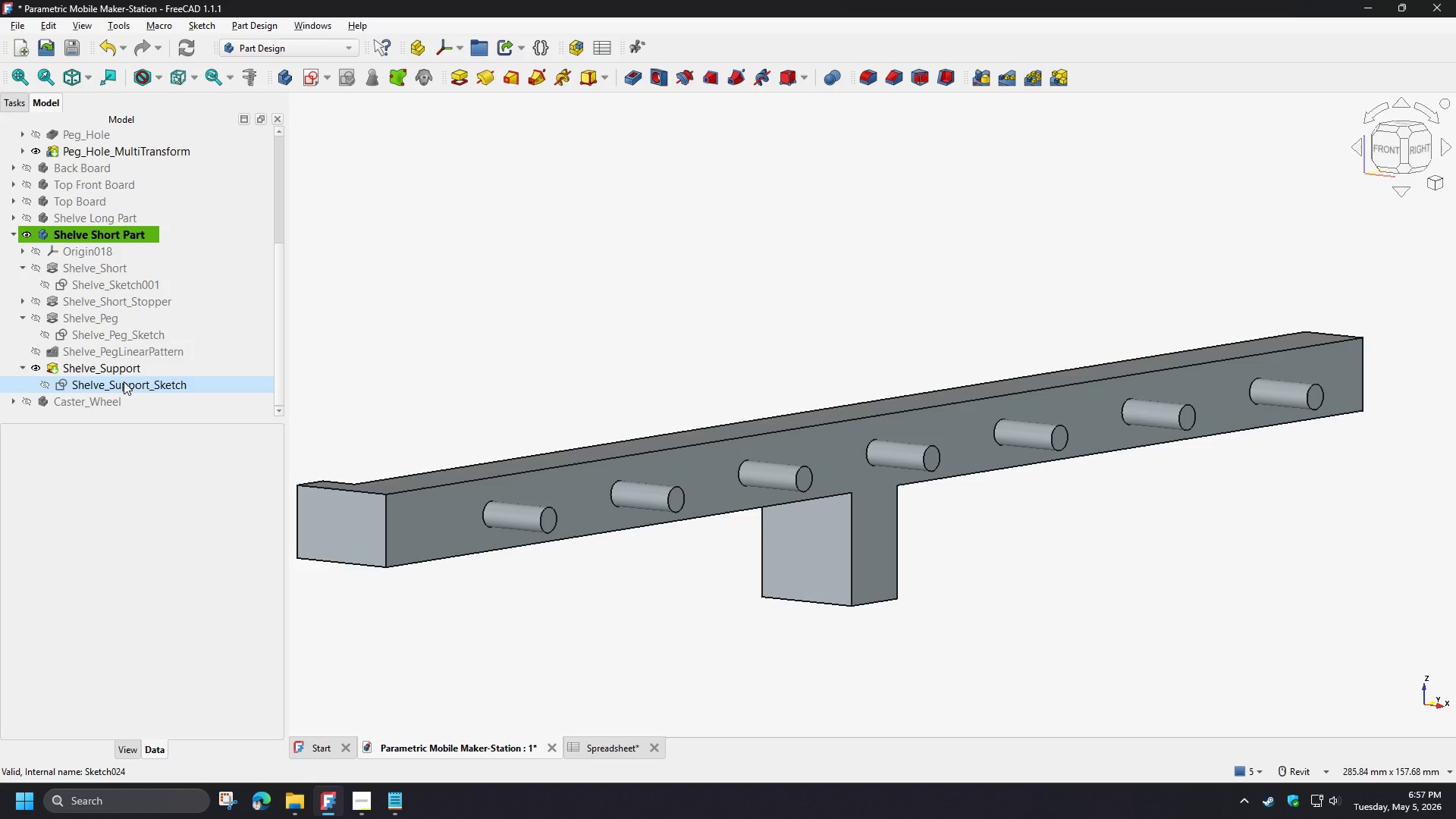 
left_click([112, 368])
 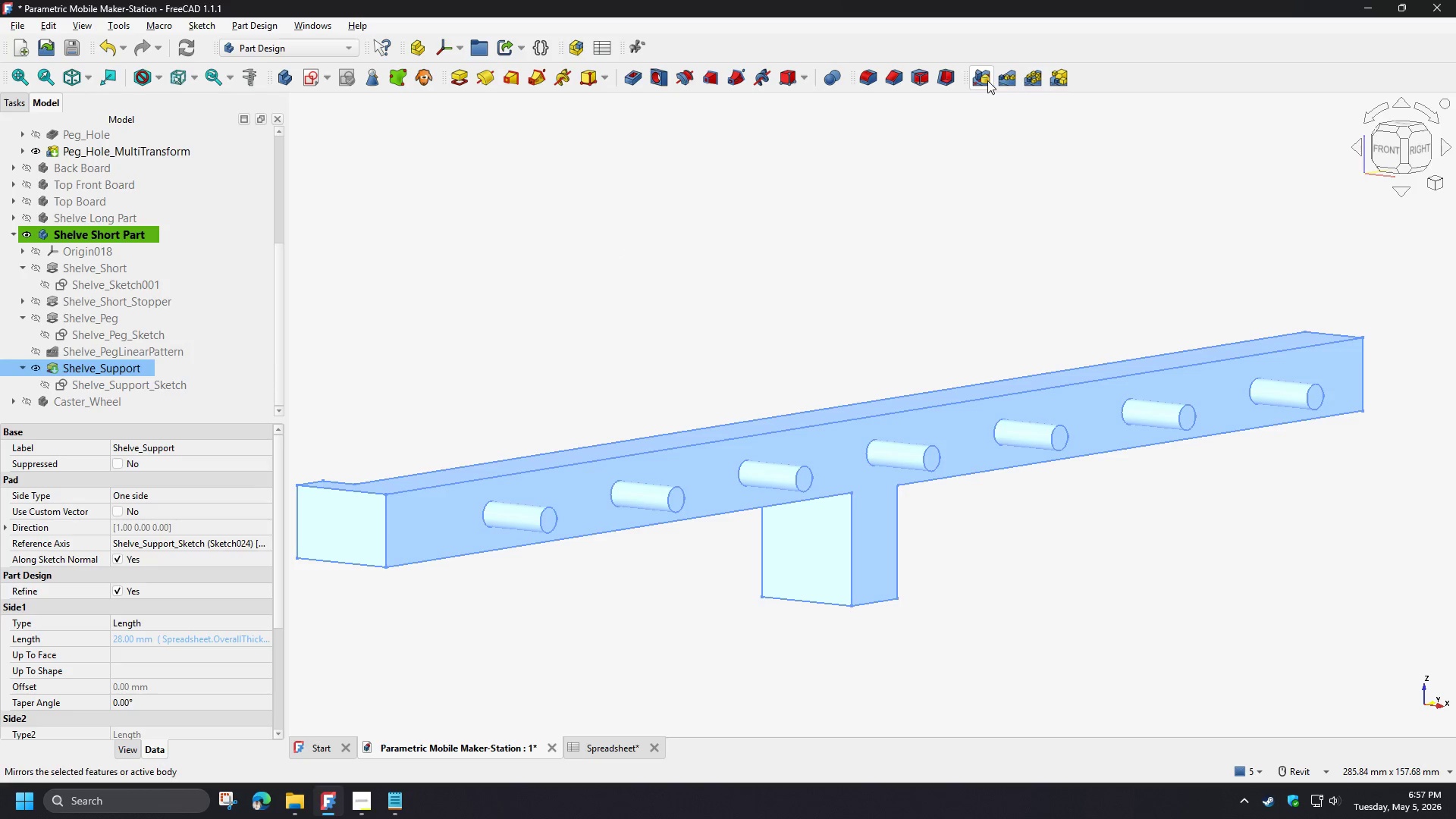 
left_click([1000, 78])
 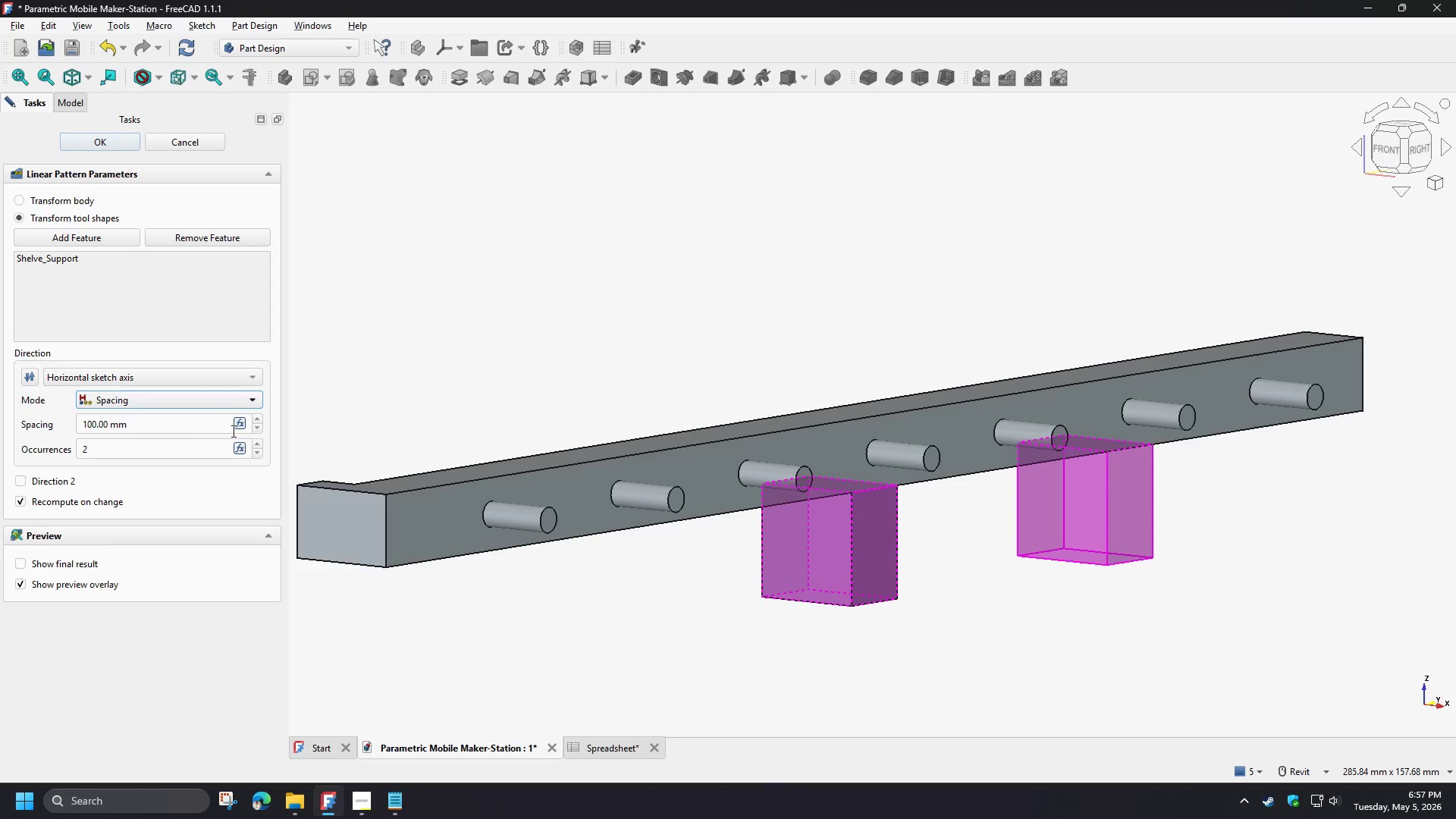 
wait(5.55)
 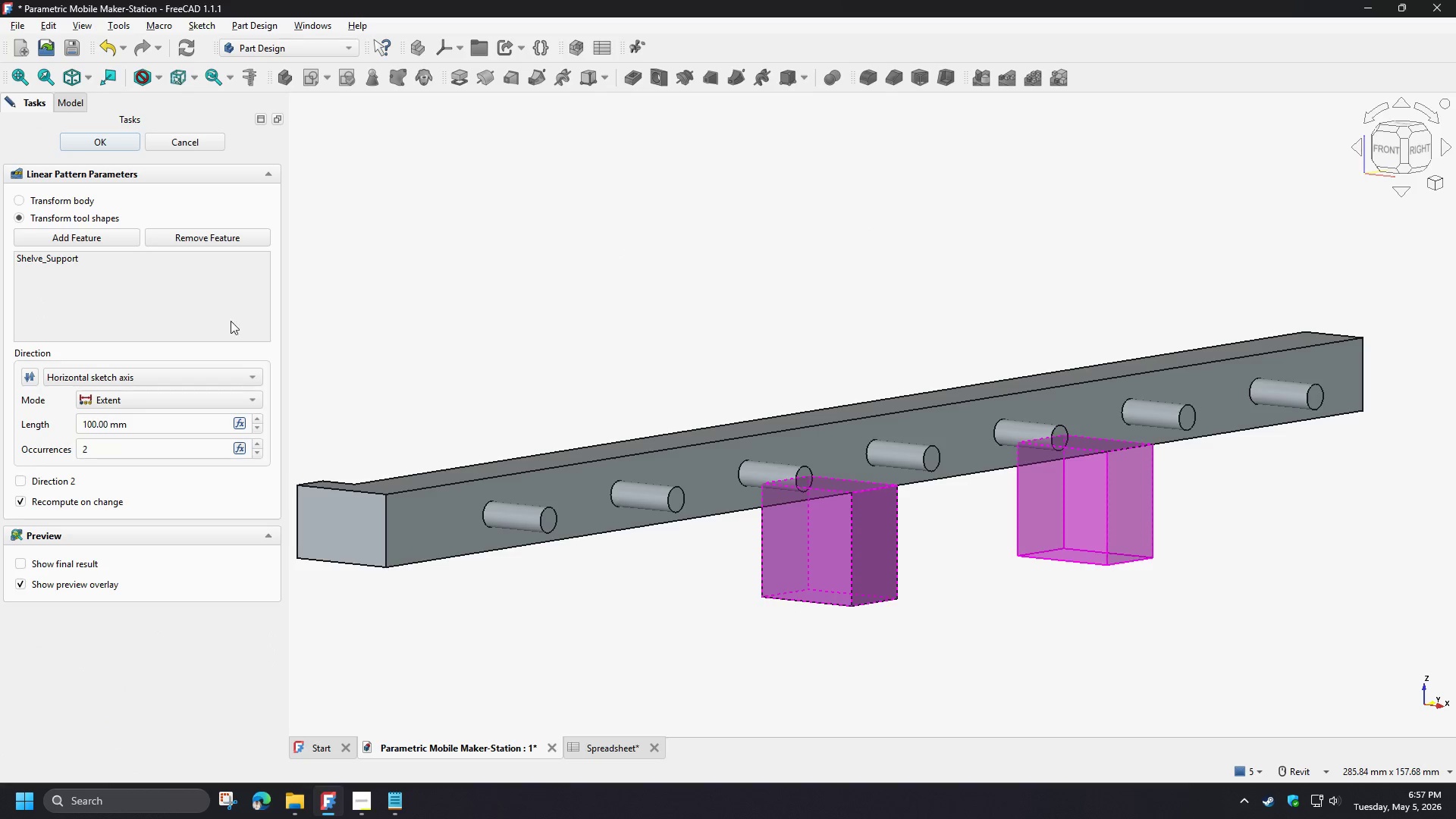 
left_click([240, 424])
 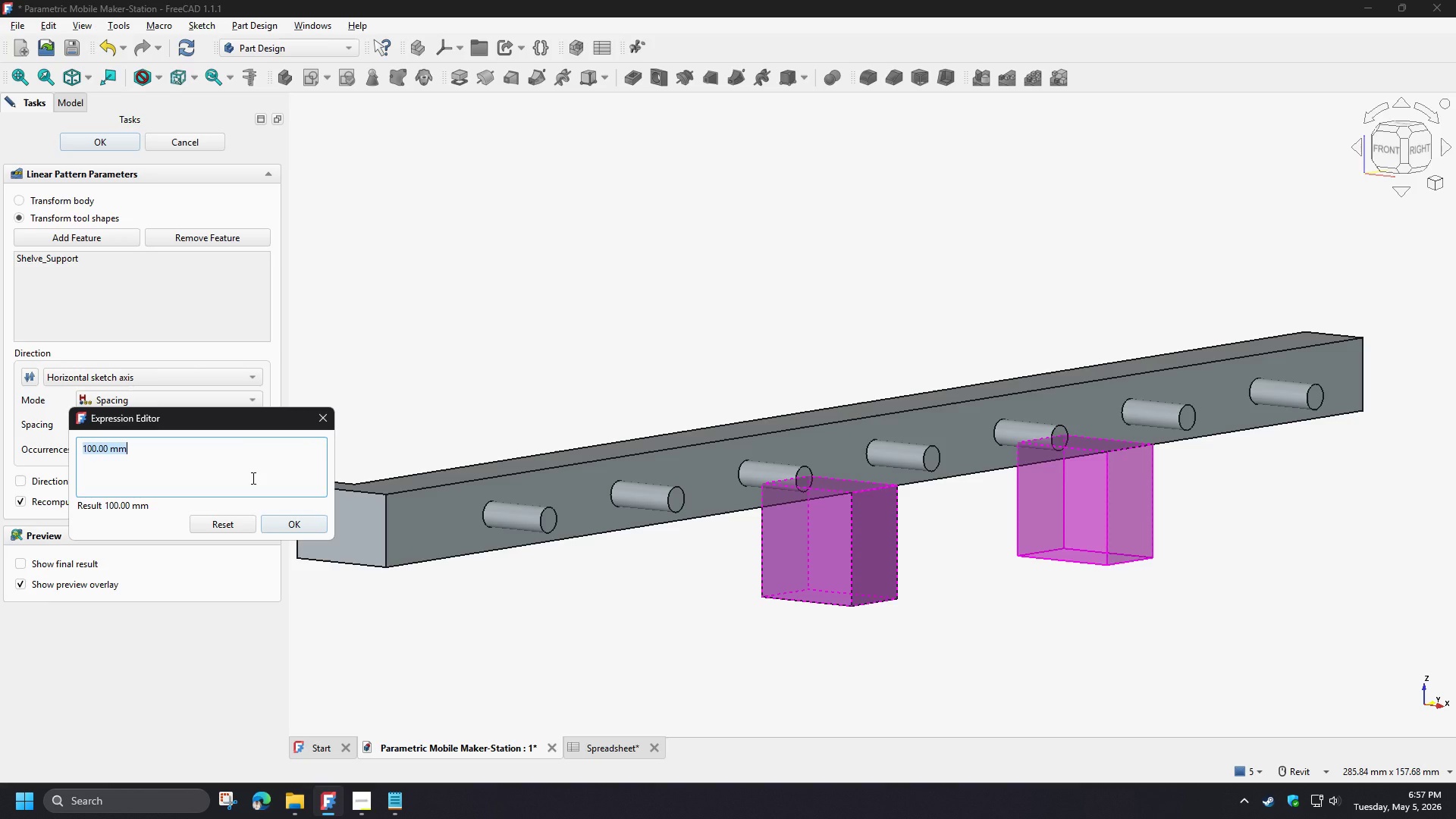 
type(sp)
 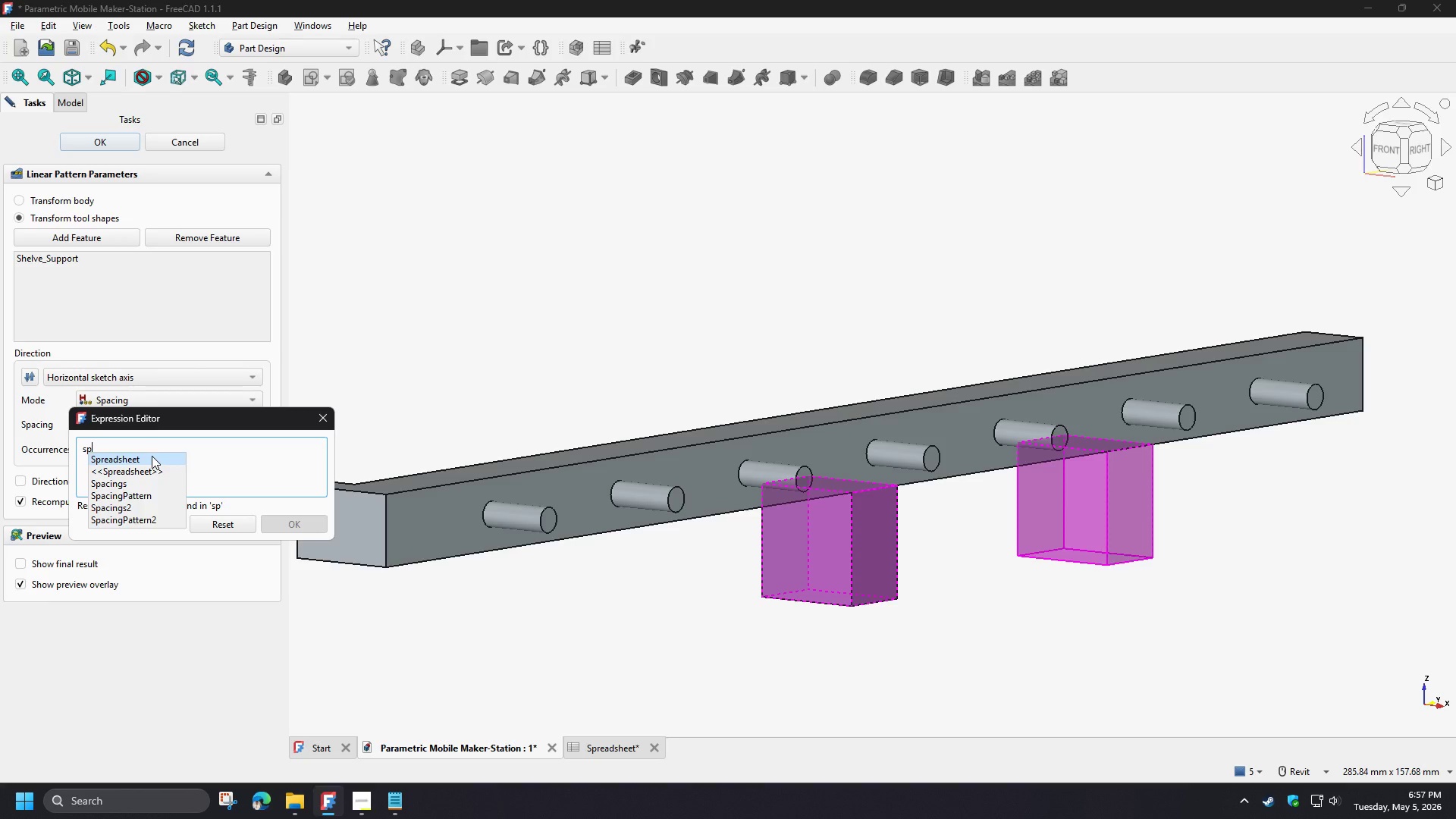 
left_click([152, 456])
 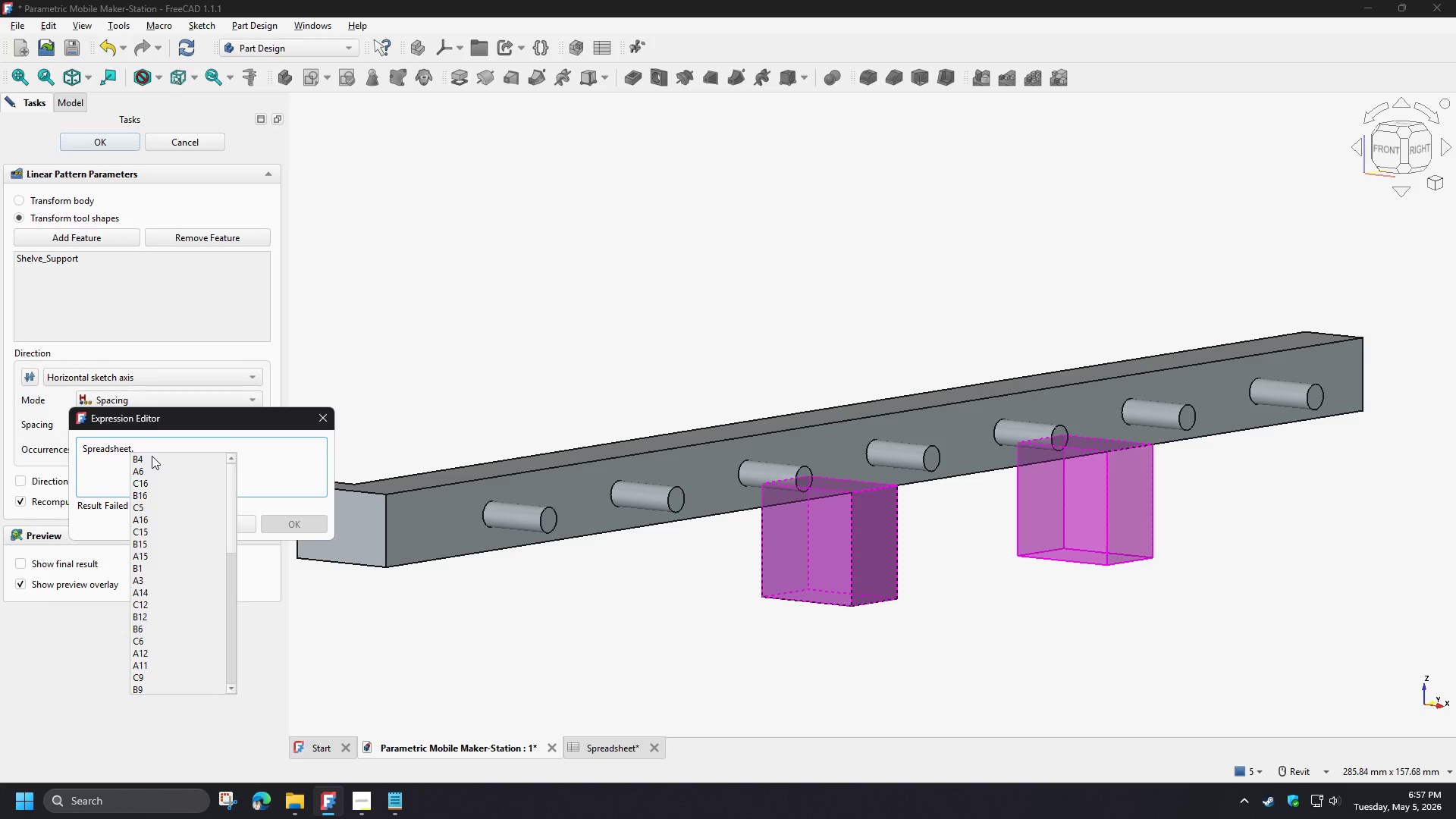 
type(peg)
 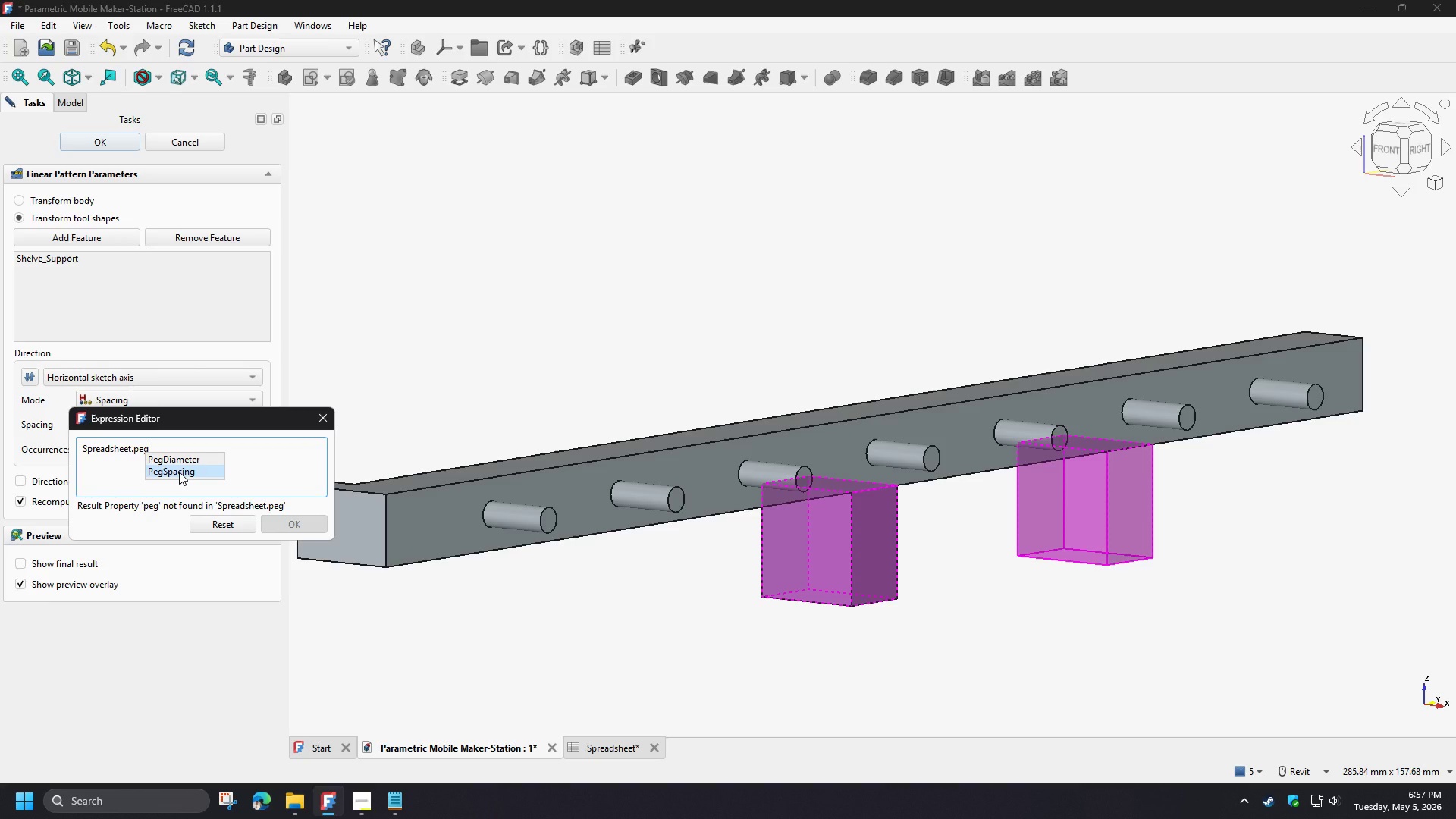 
left_click([179, 472])
 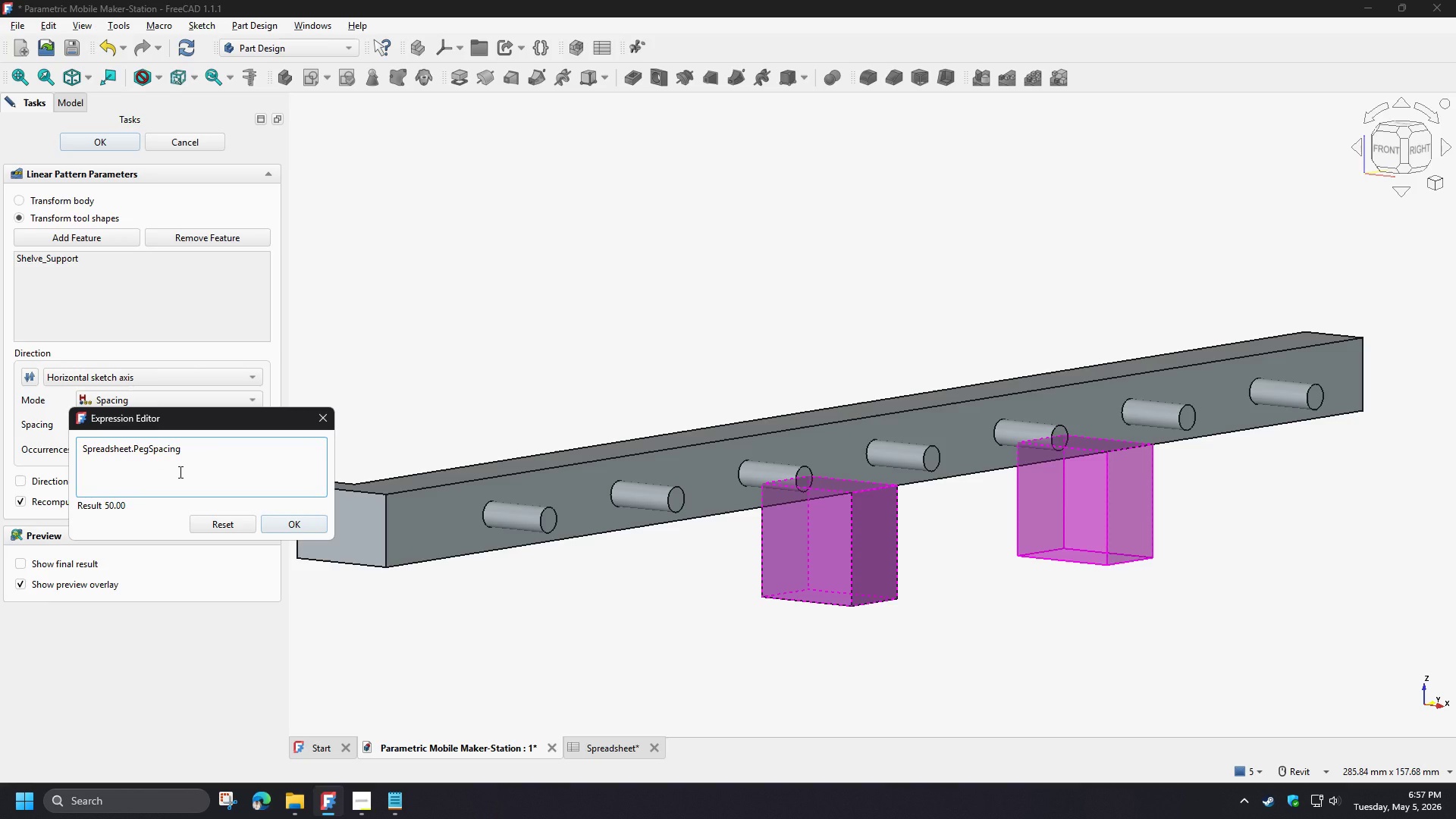 
key(NumpadMultiply)
 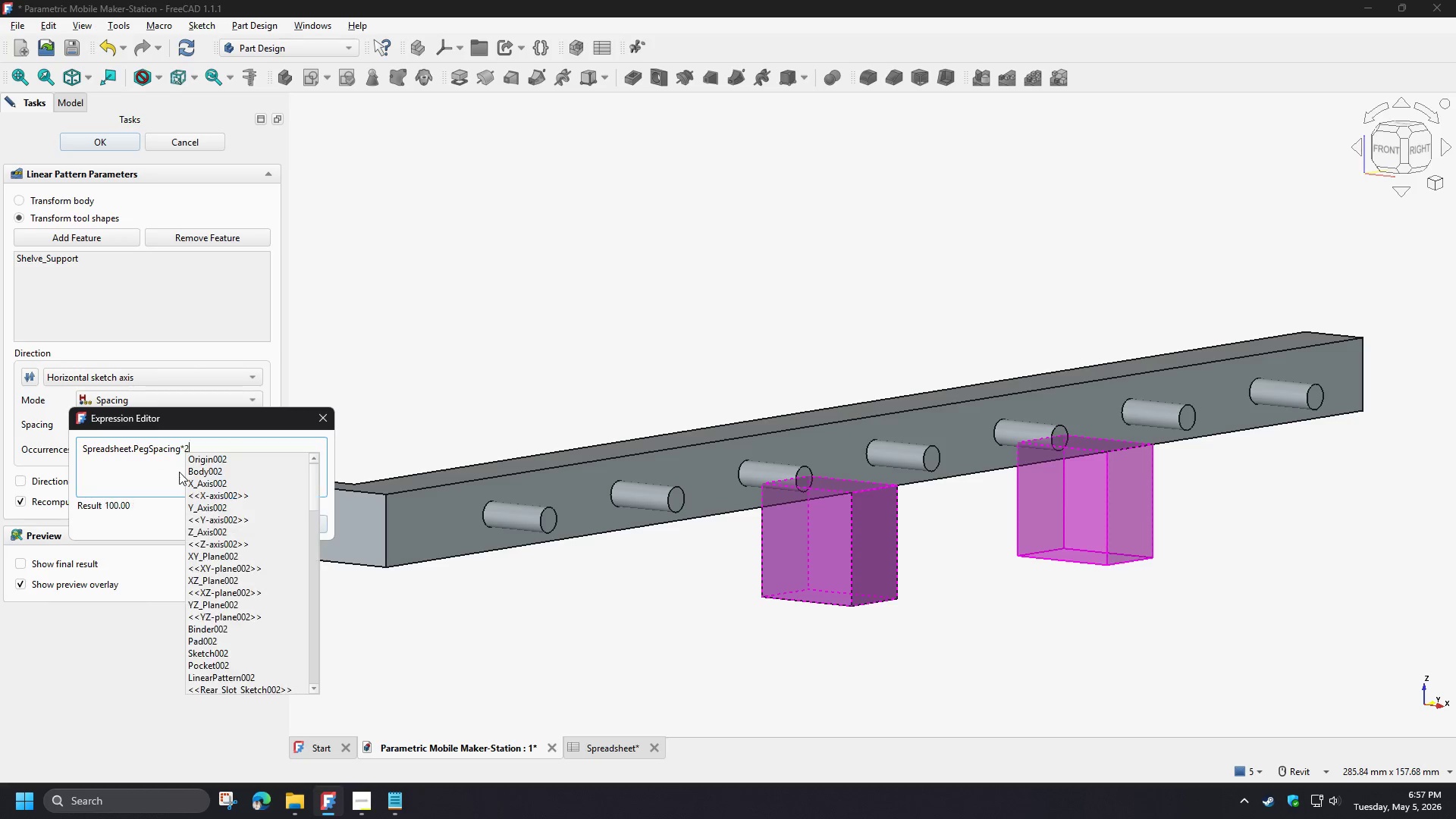 
key(Numpad2)
 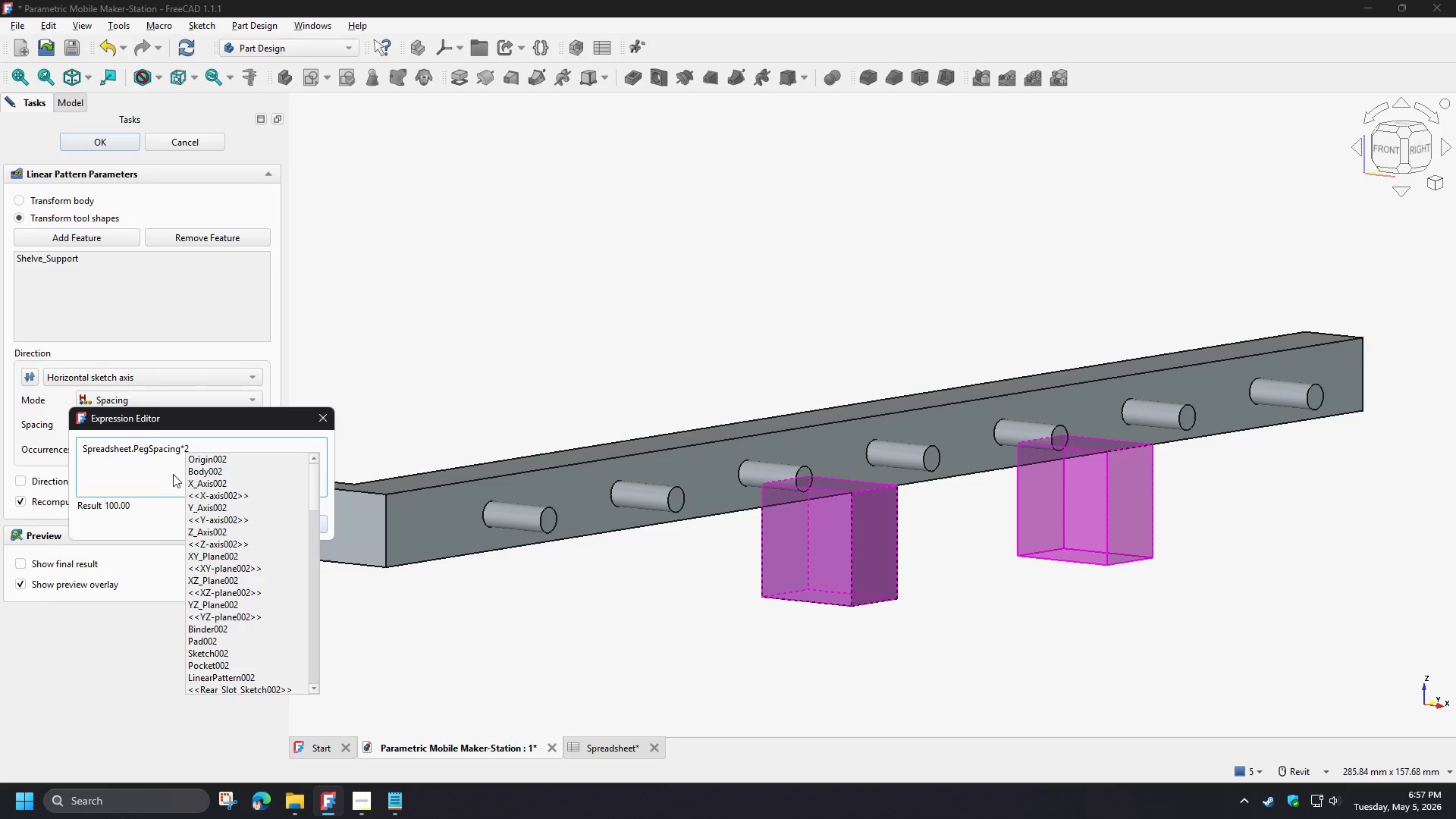 
left_click([152, 489])
 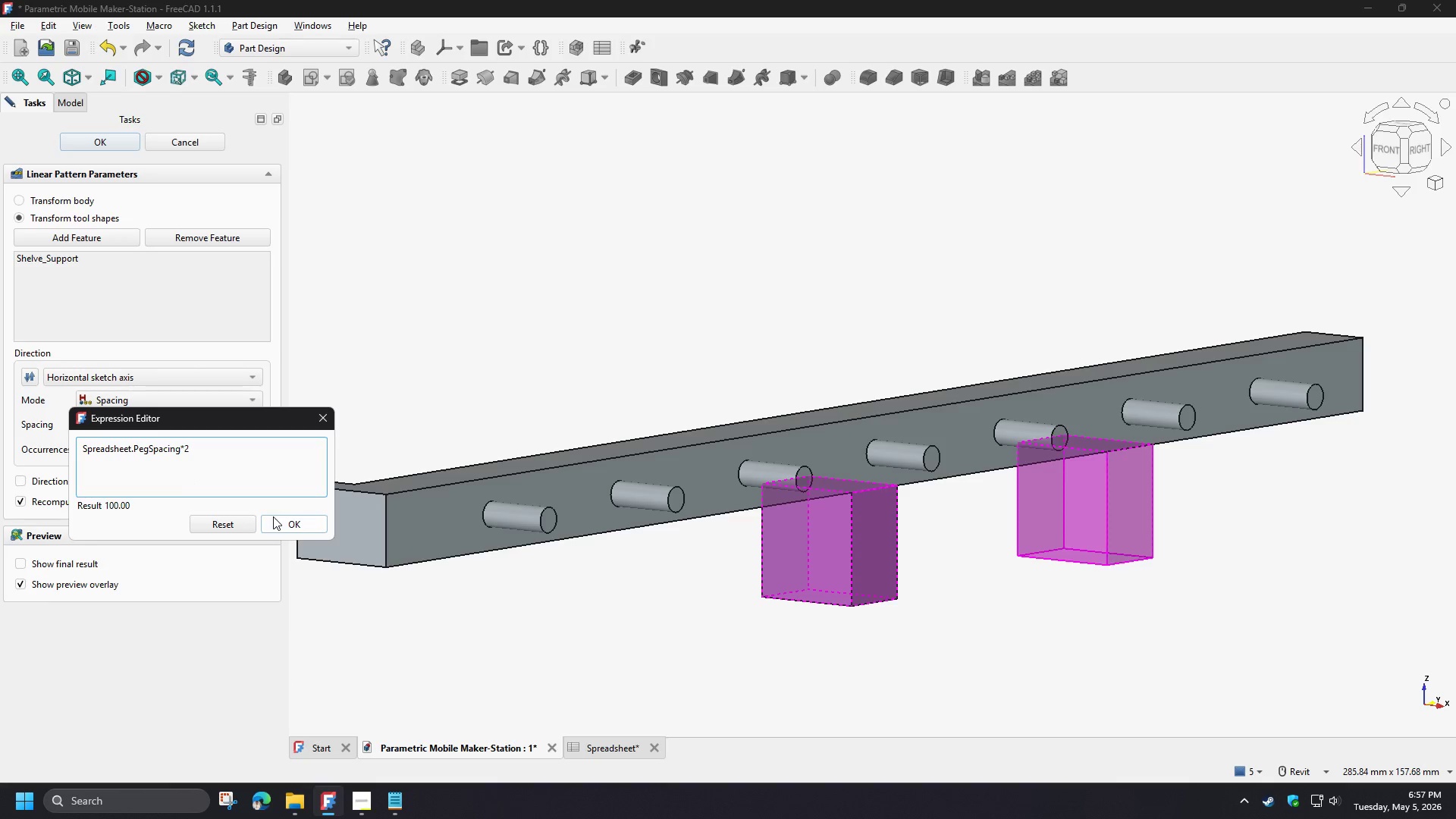 
left_click([281, 522])
 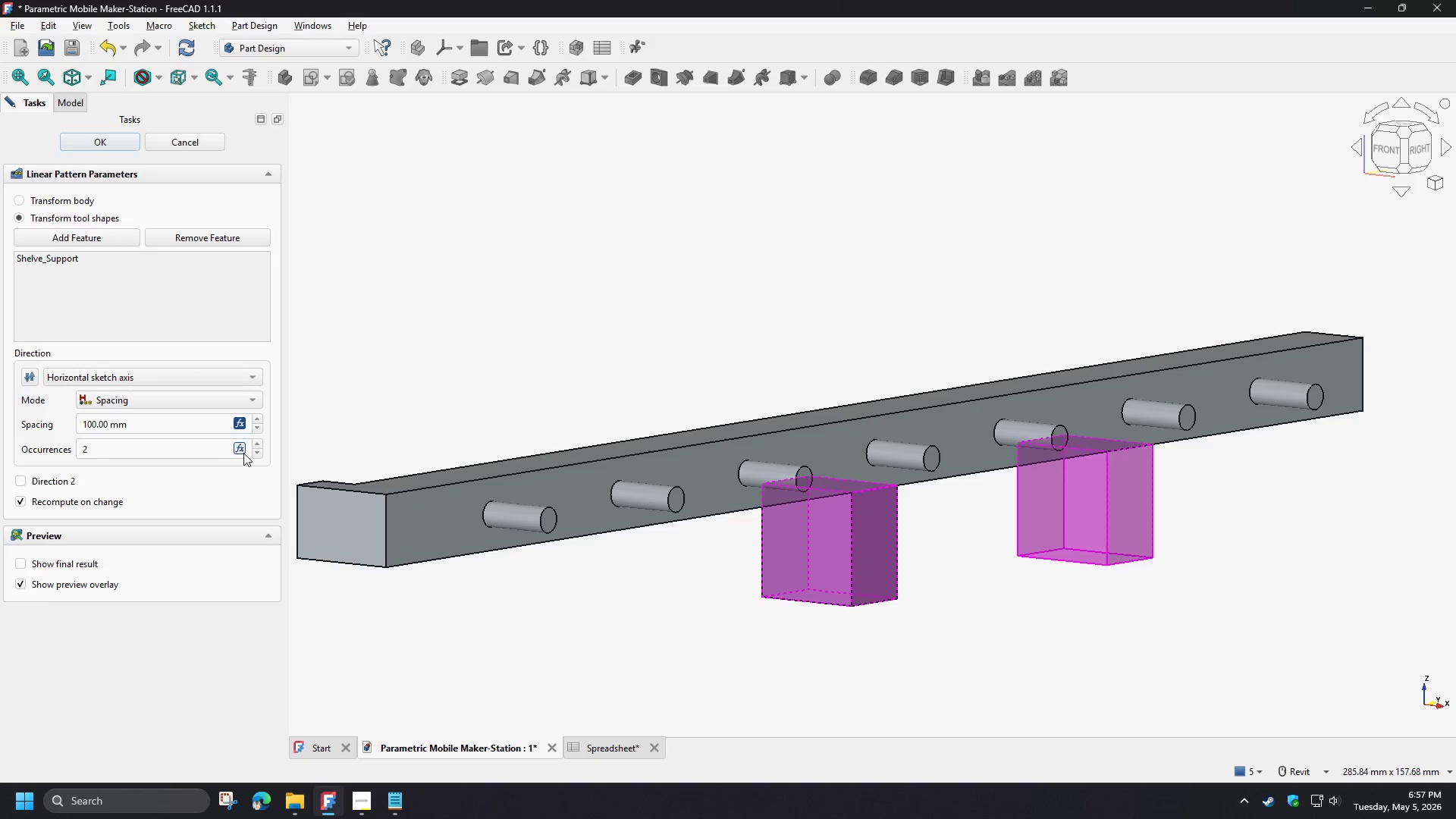 
left_click([242, 449])
 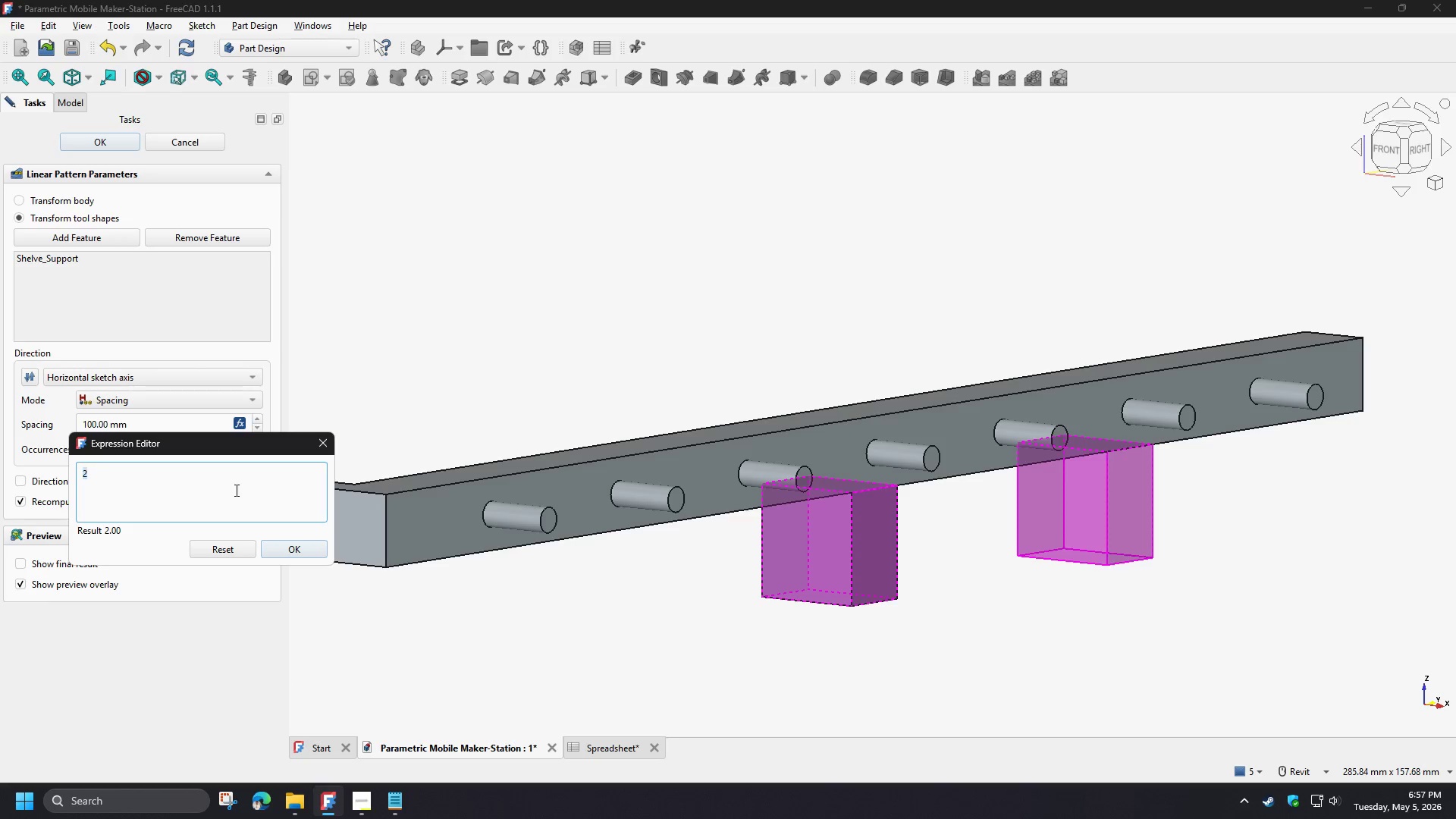 
key(Control+V)
 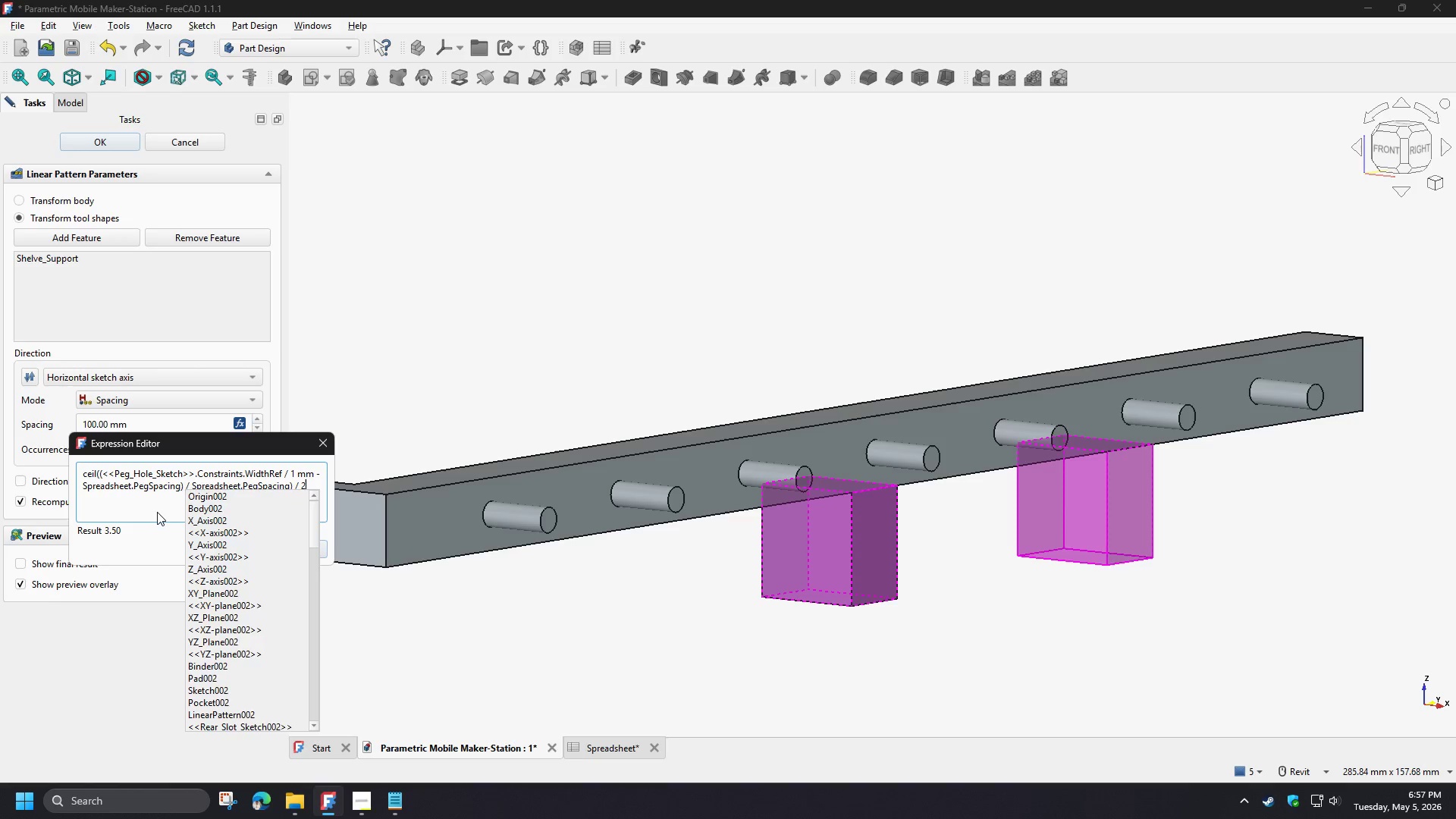 
left_click([154, 512])
 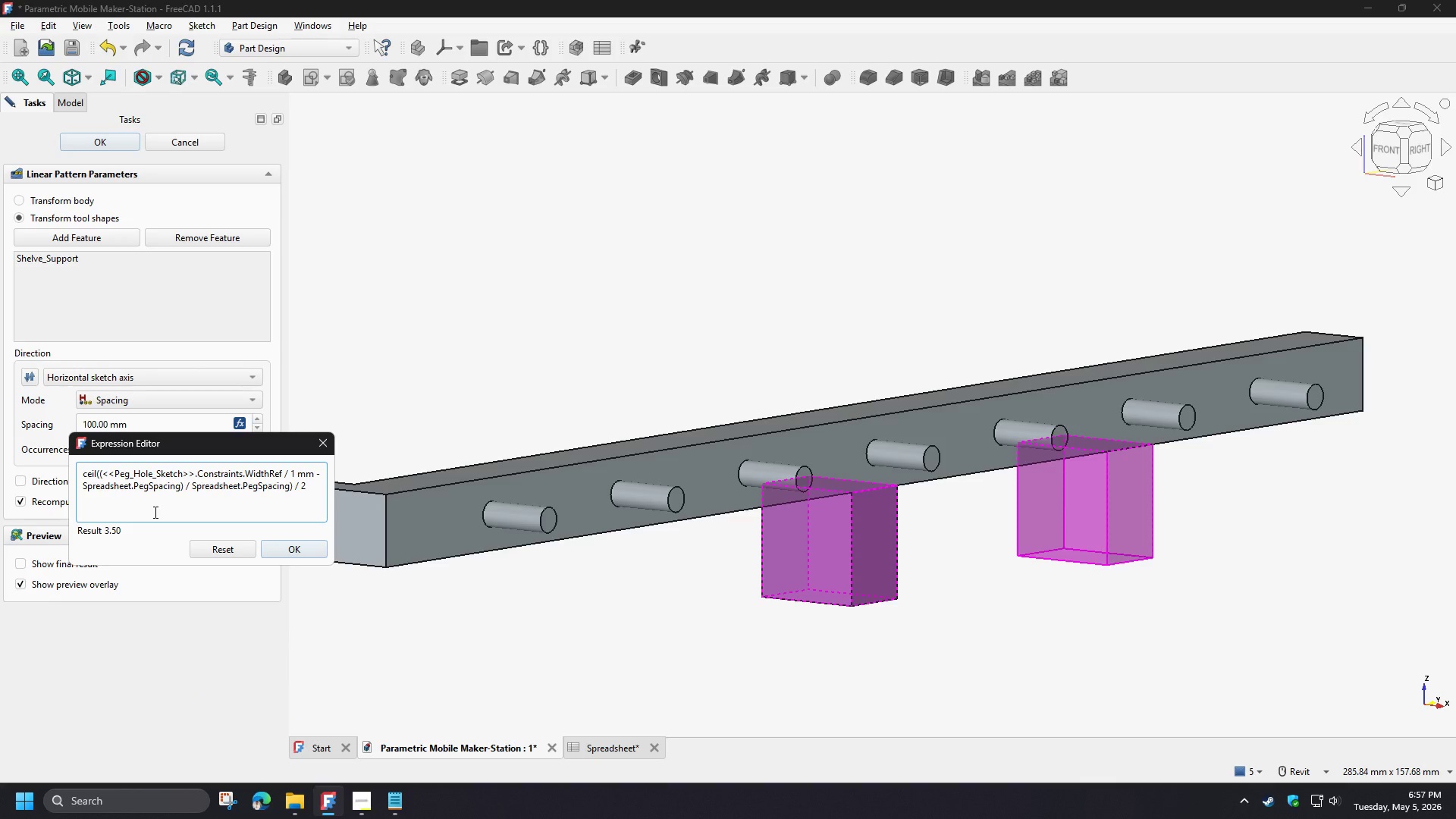 
wait(9.92)
 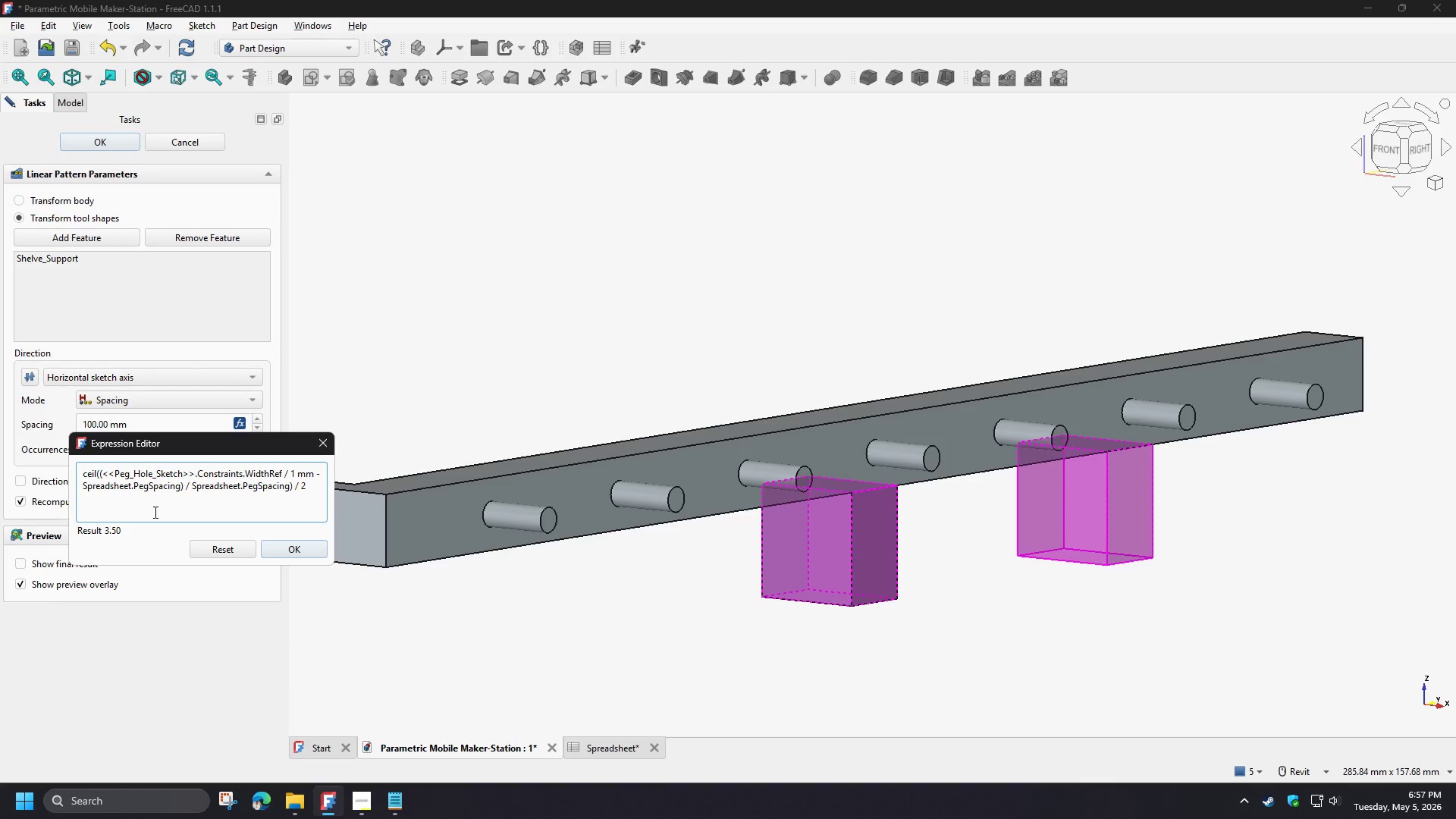 
left_click([180, 491])
 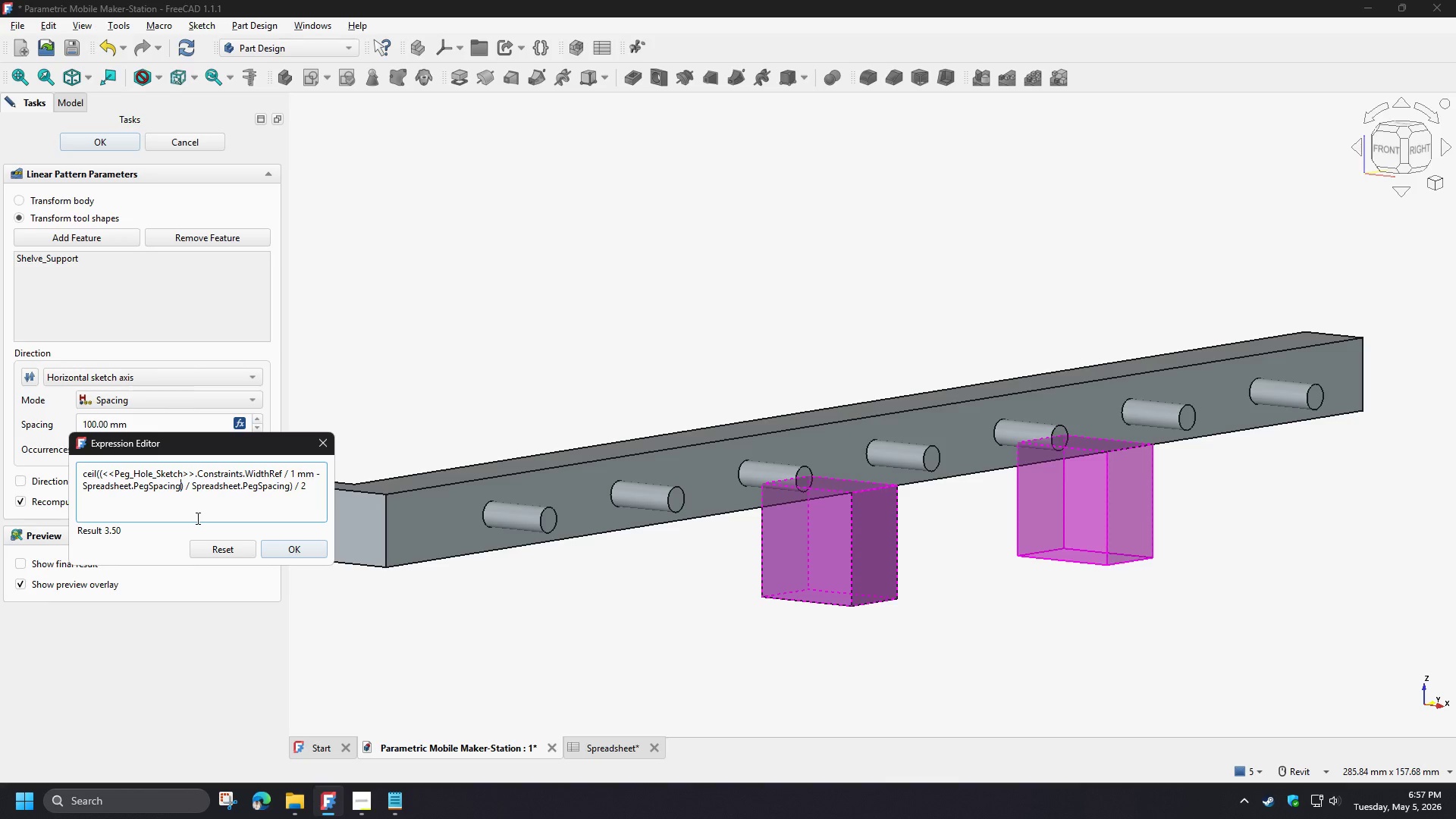 
wait(5.25)
 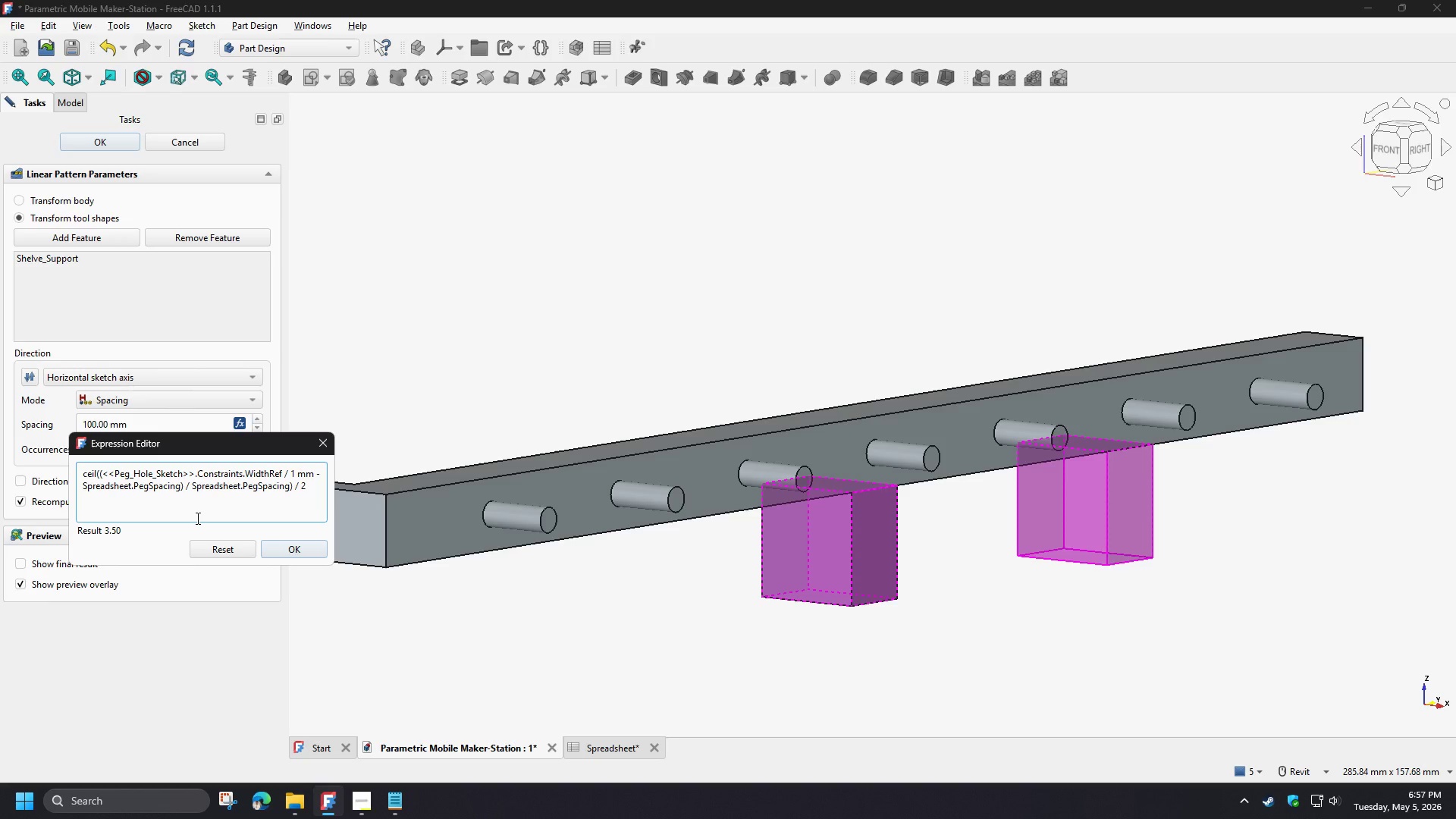 
key(NumpadMultiply)
 